 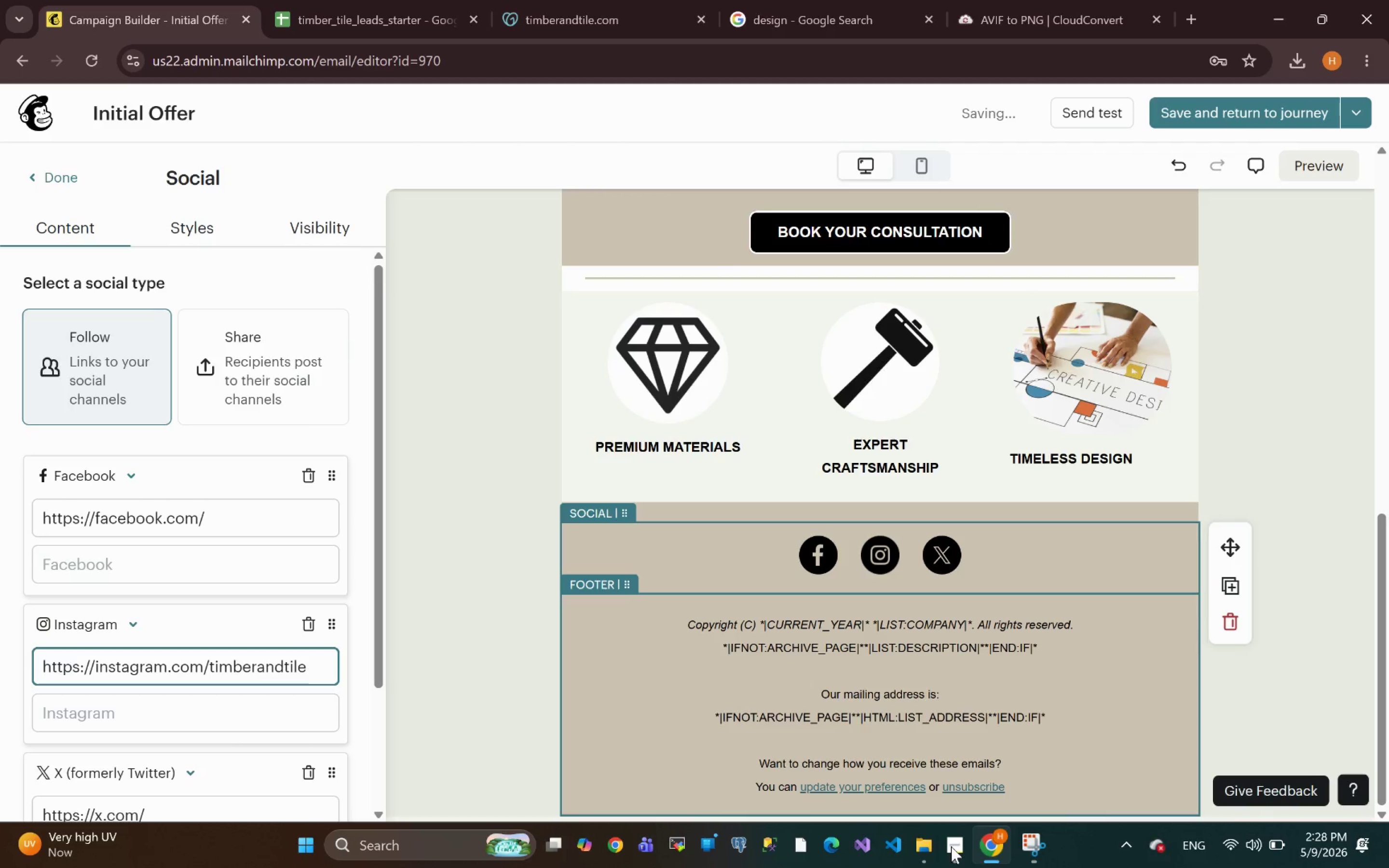 
double_click([288, 667])
 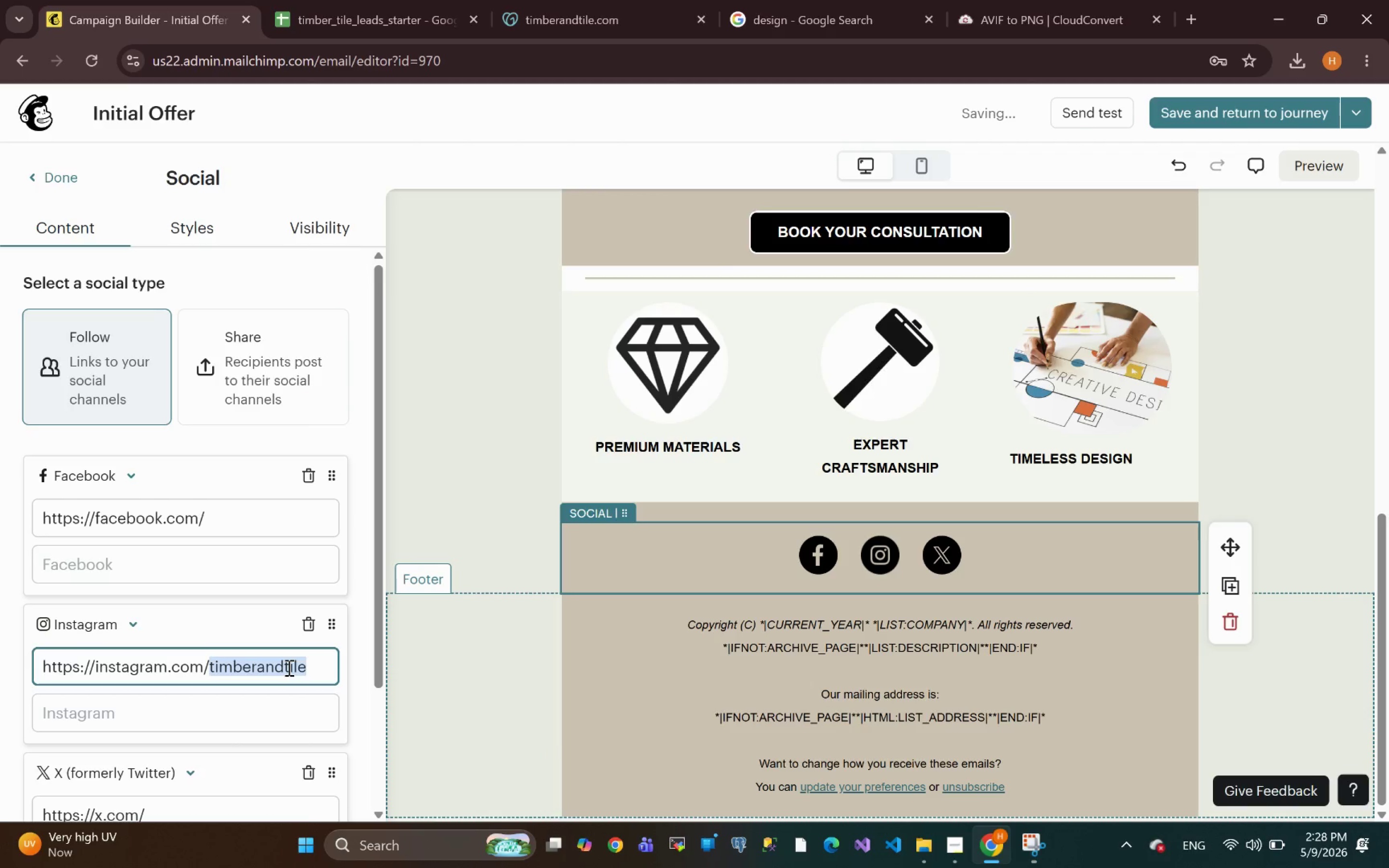 
key(Control+C)
 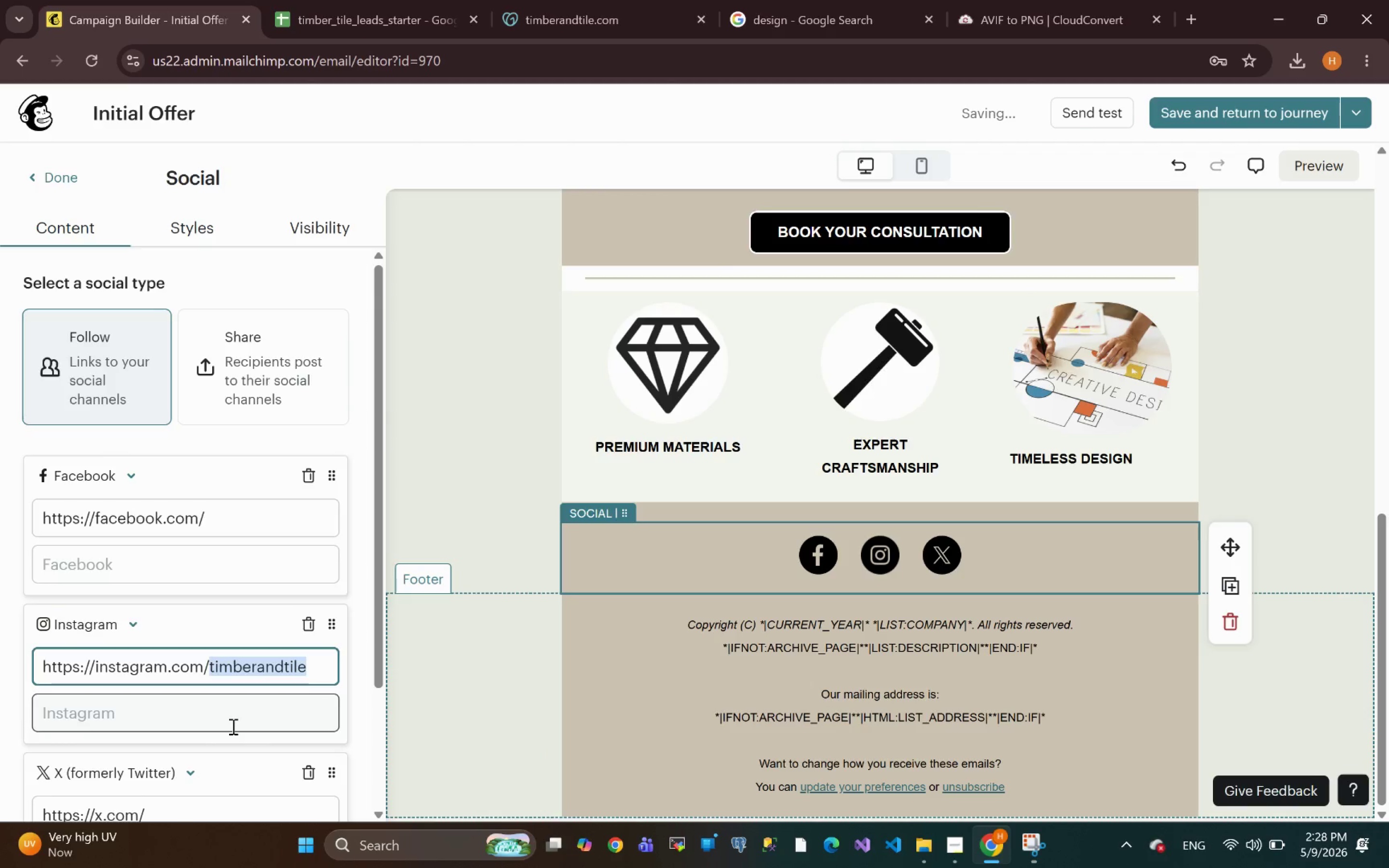 
left_click([186, 690])
 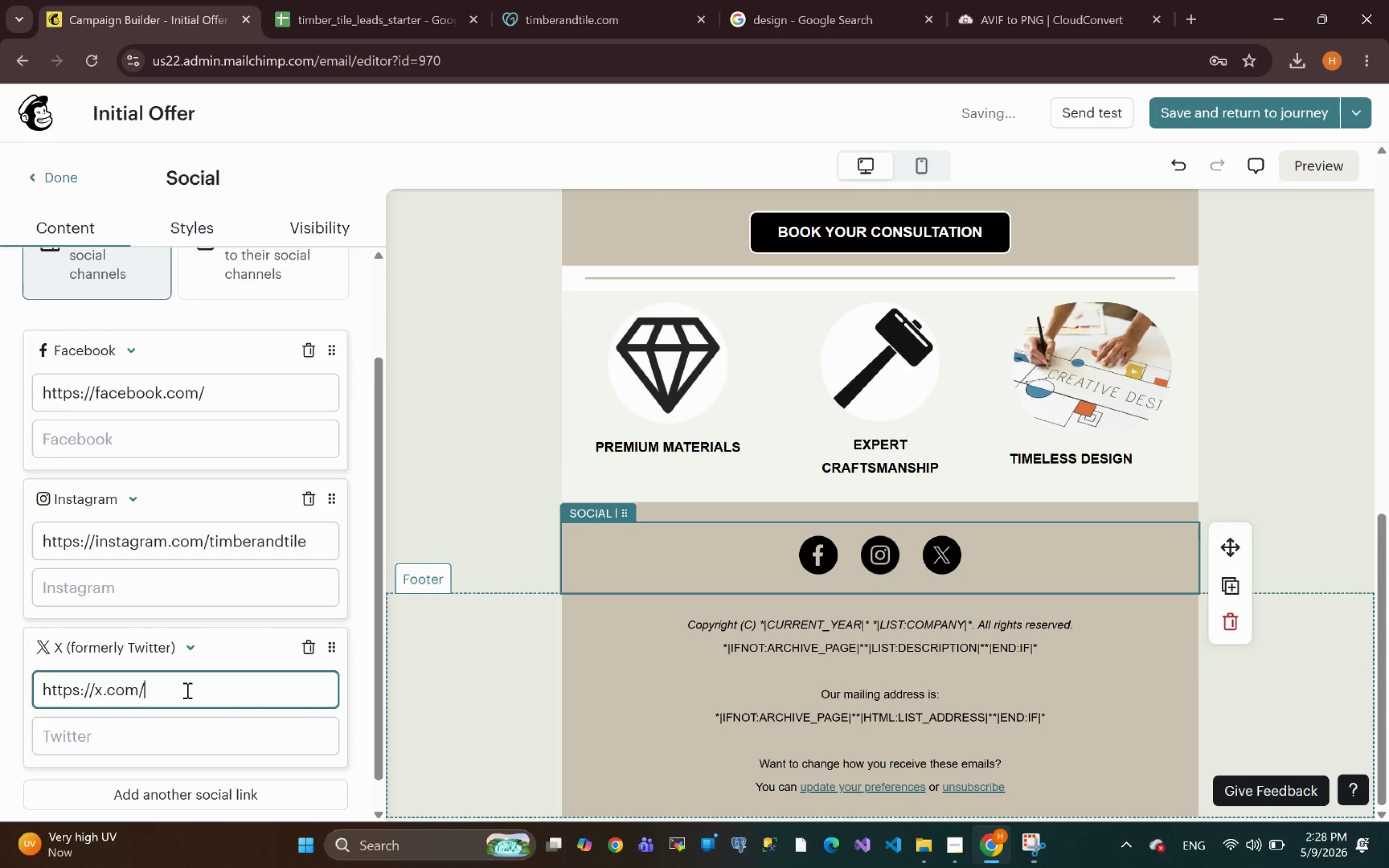 
key(Control+V)
 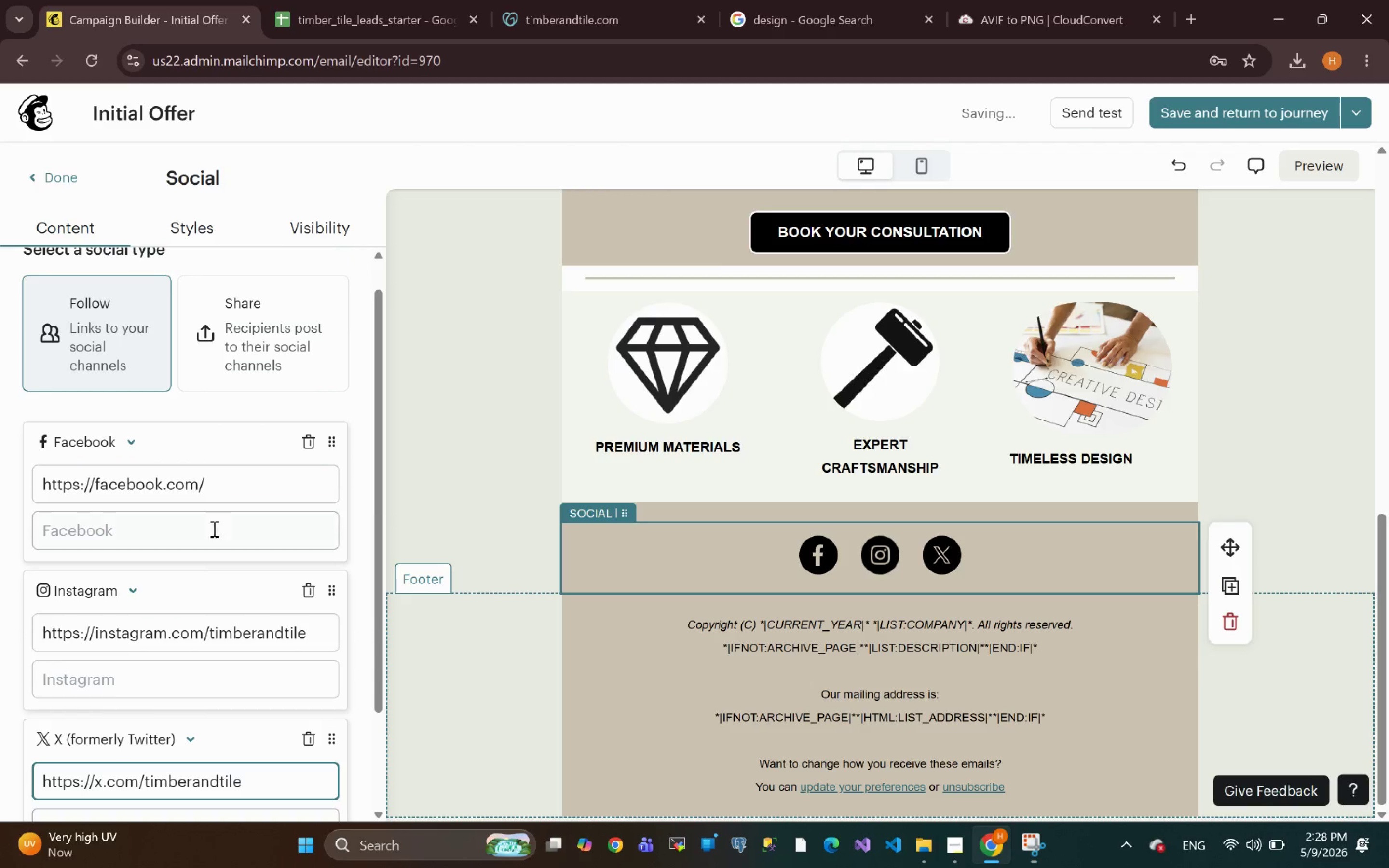 
left_click([240, 490])
 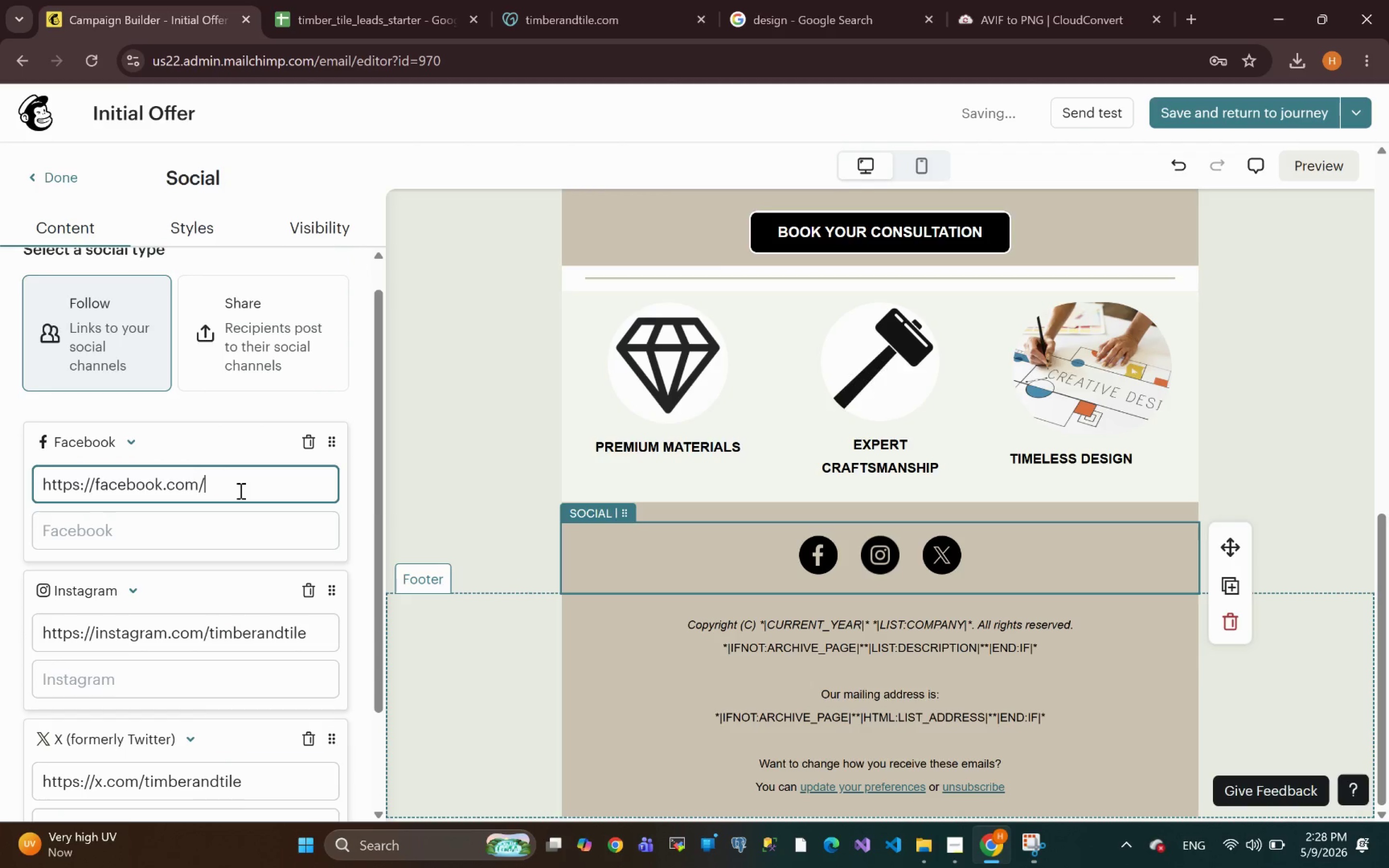 
key(Control+V)
 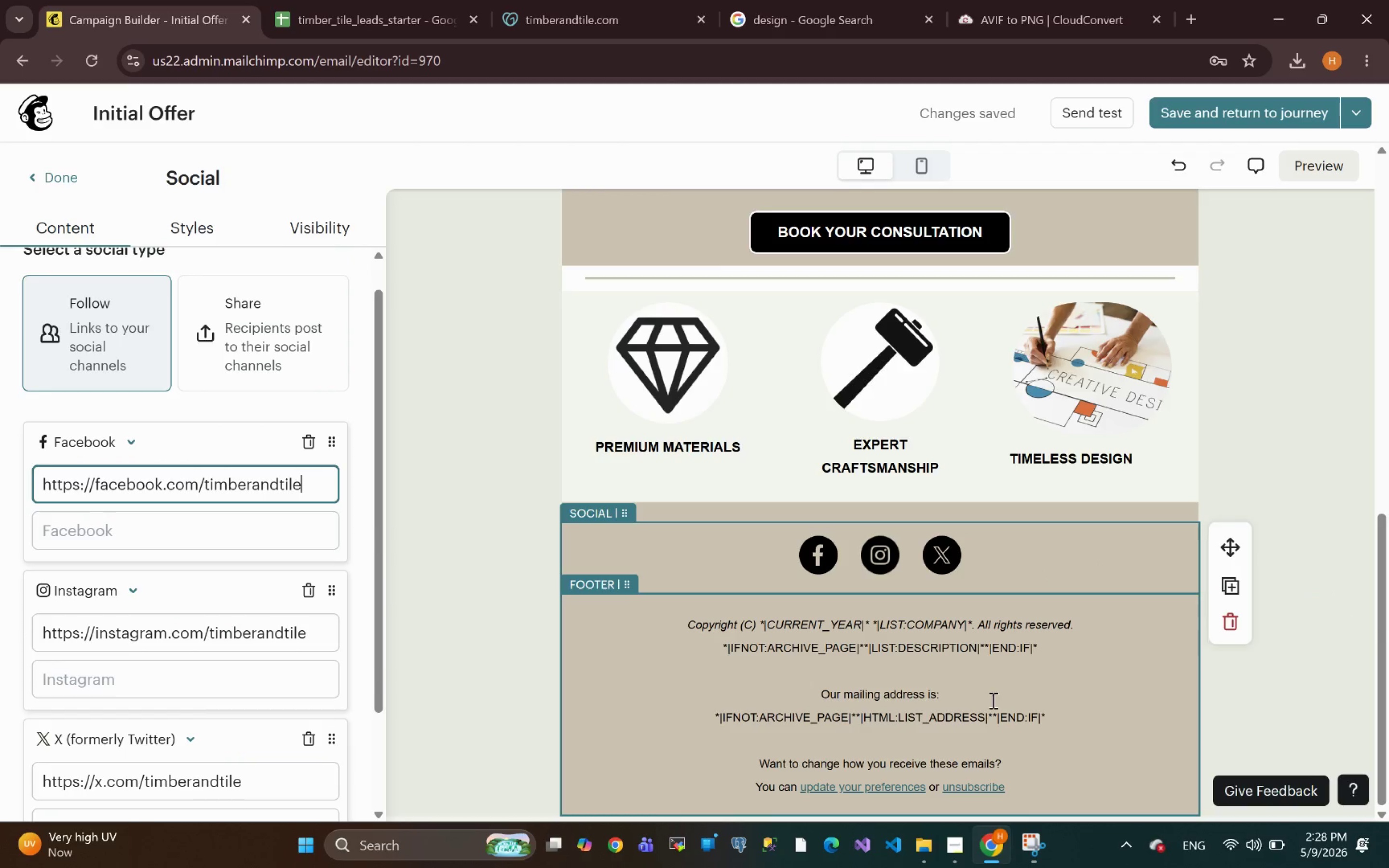 
wait(7.79)
 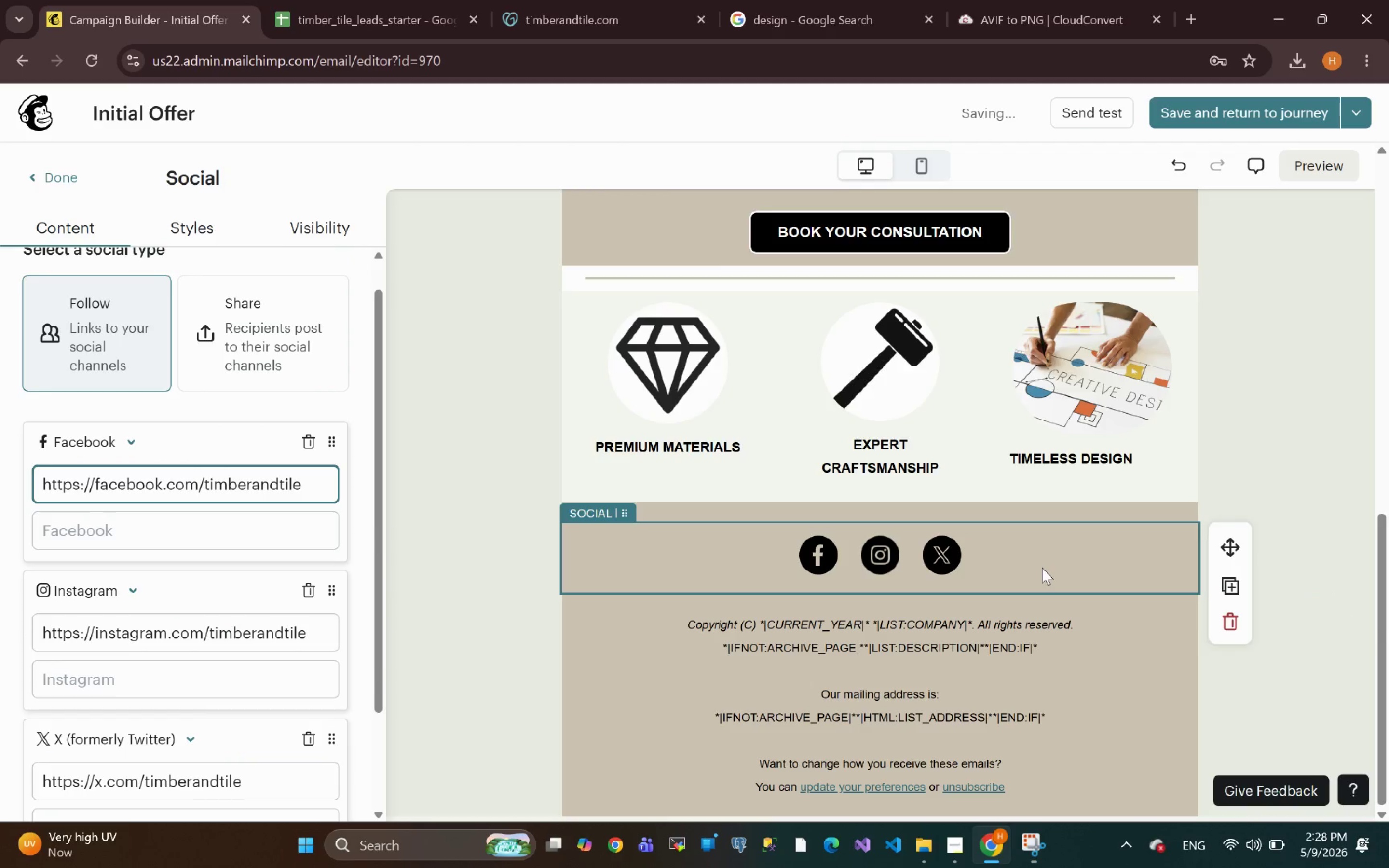 
left_click([796, 748])
 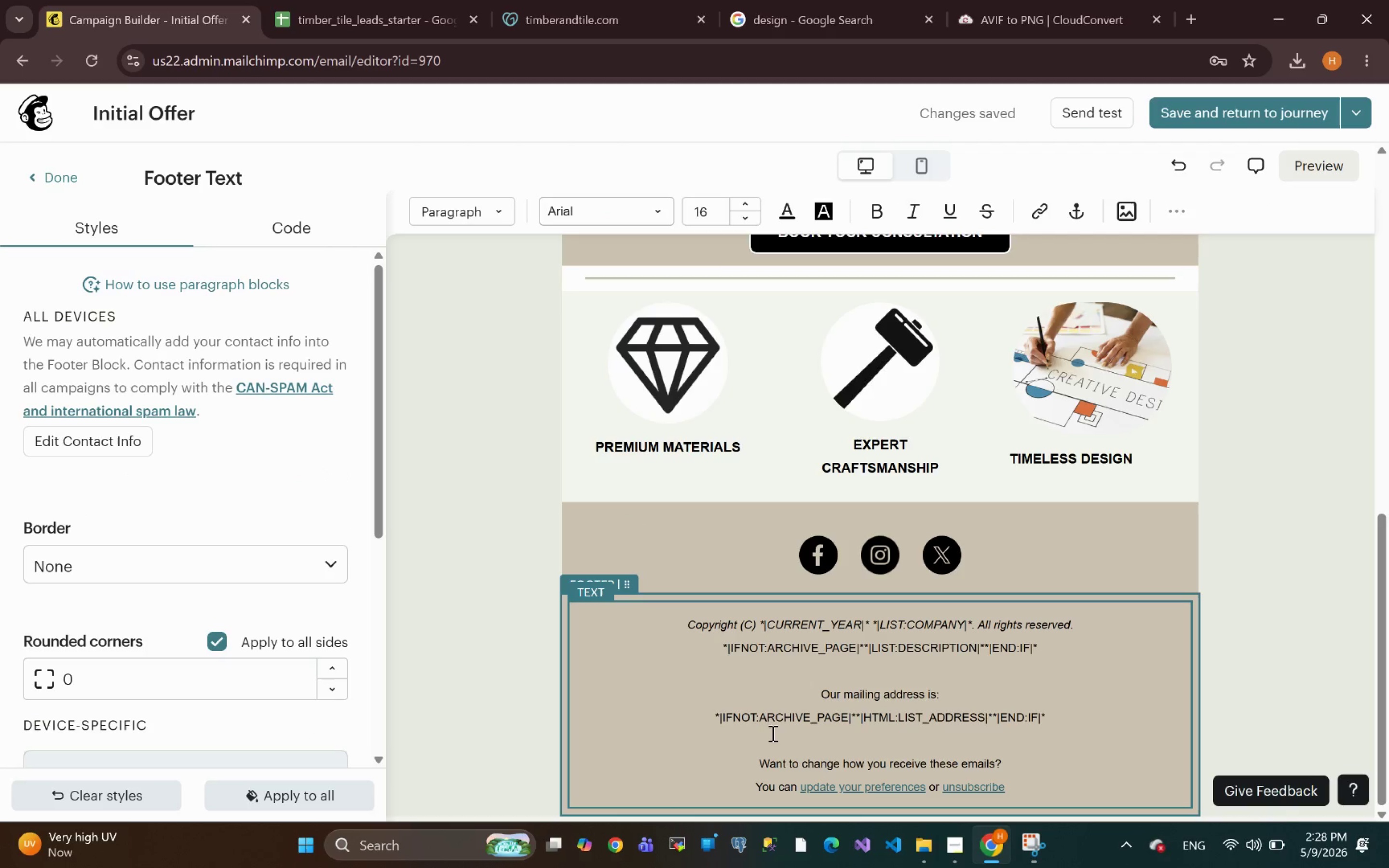 
left_click_drag(start_coordinate=[796, 742], to_coordinate=[672, 626])
 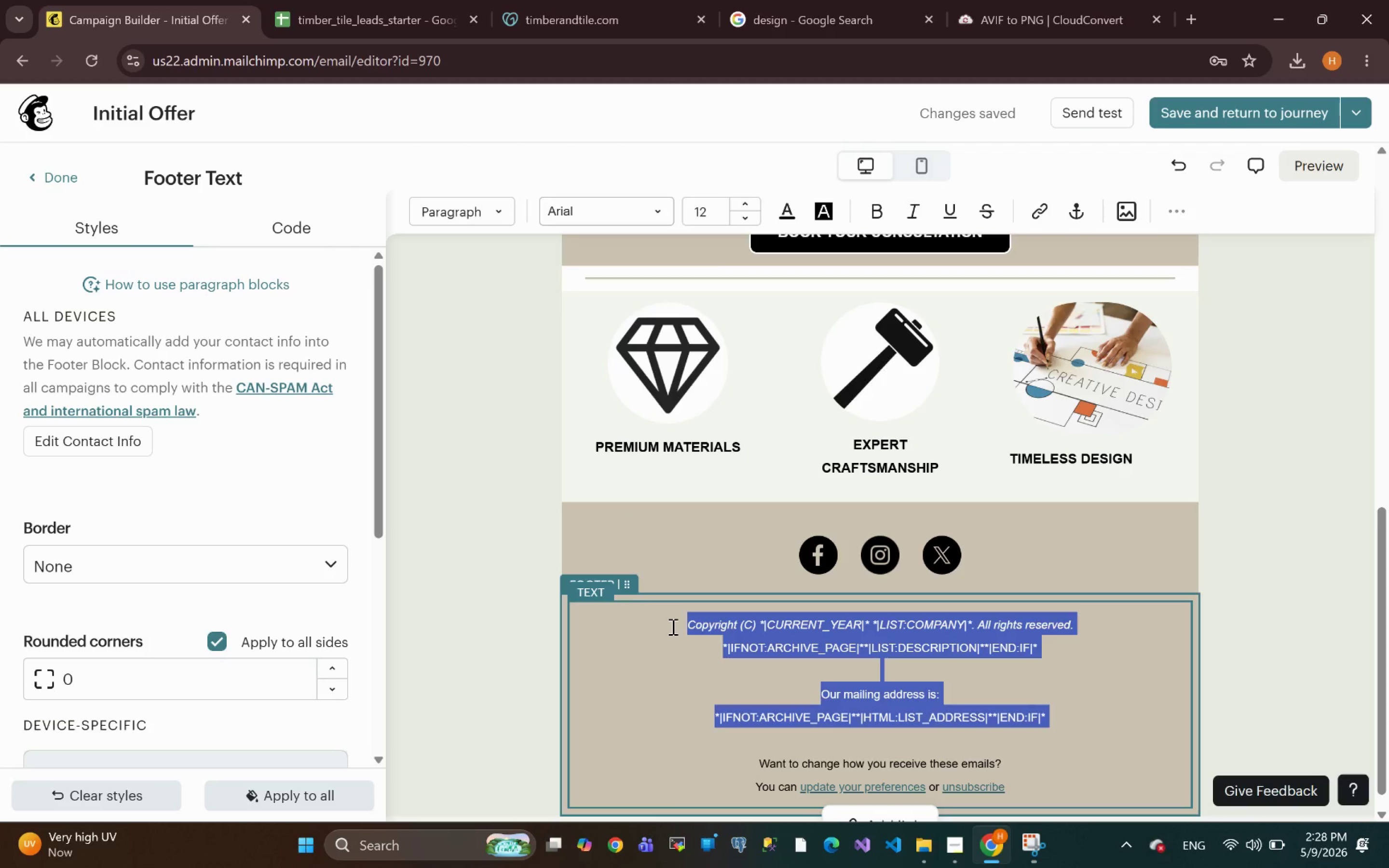 
key(Backspace)
 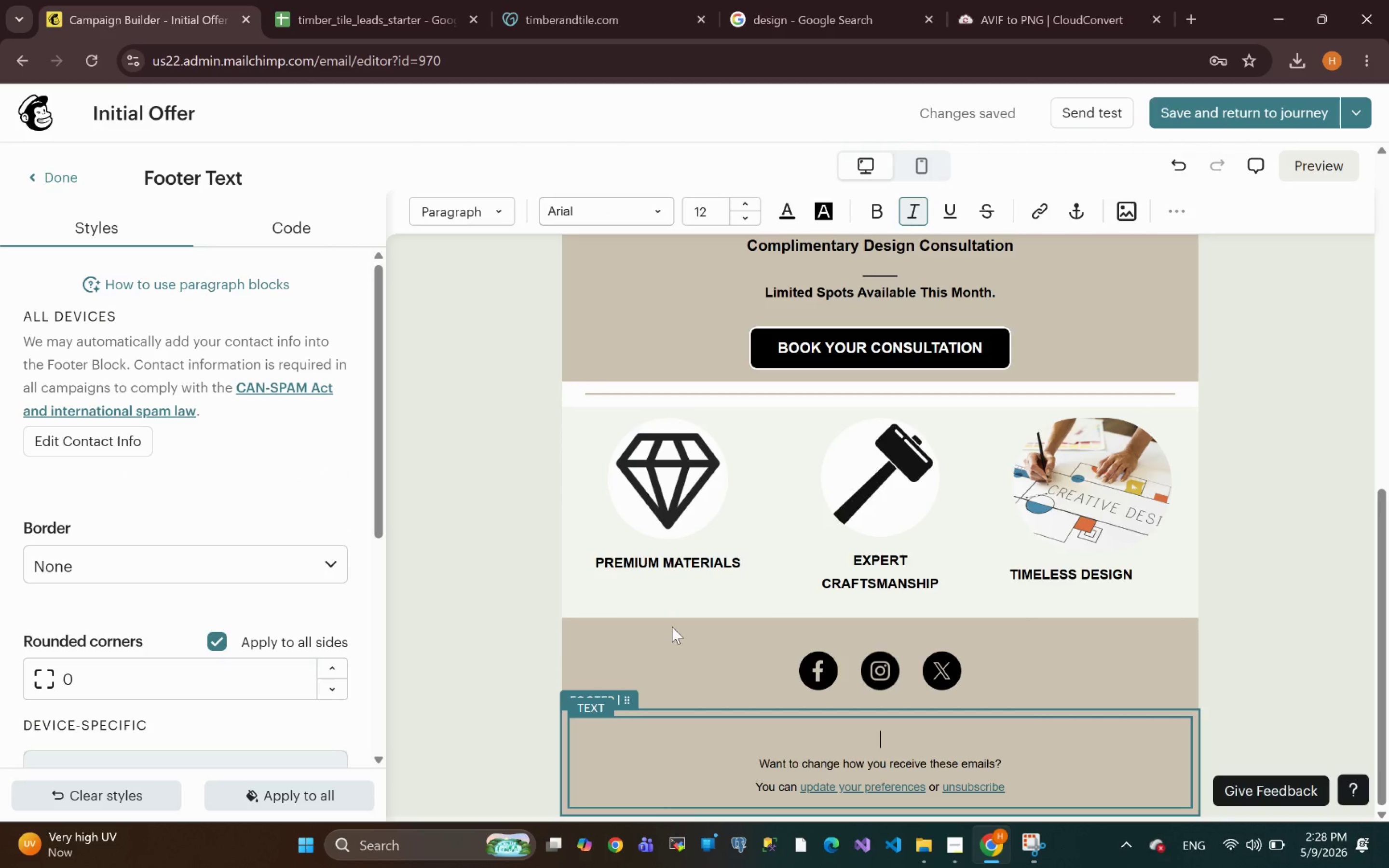 
wait(10.64)
 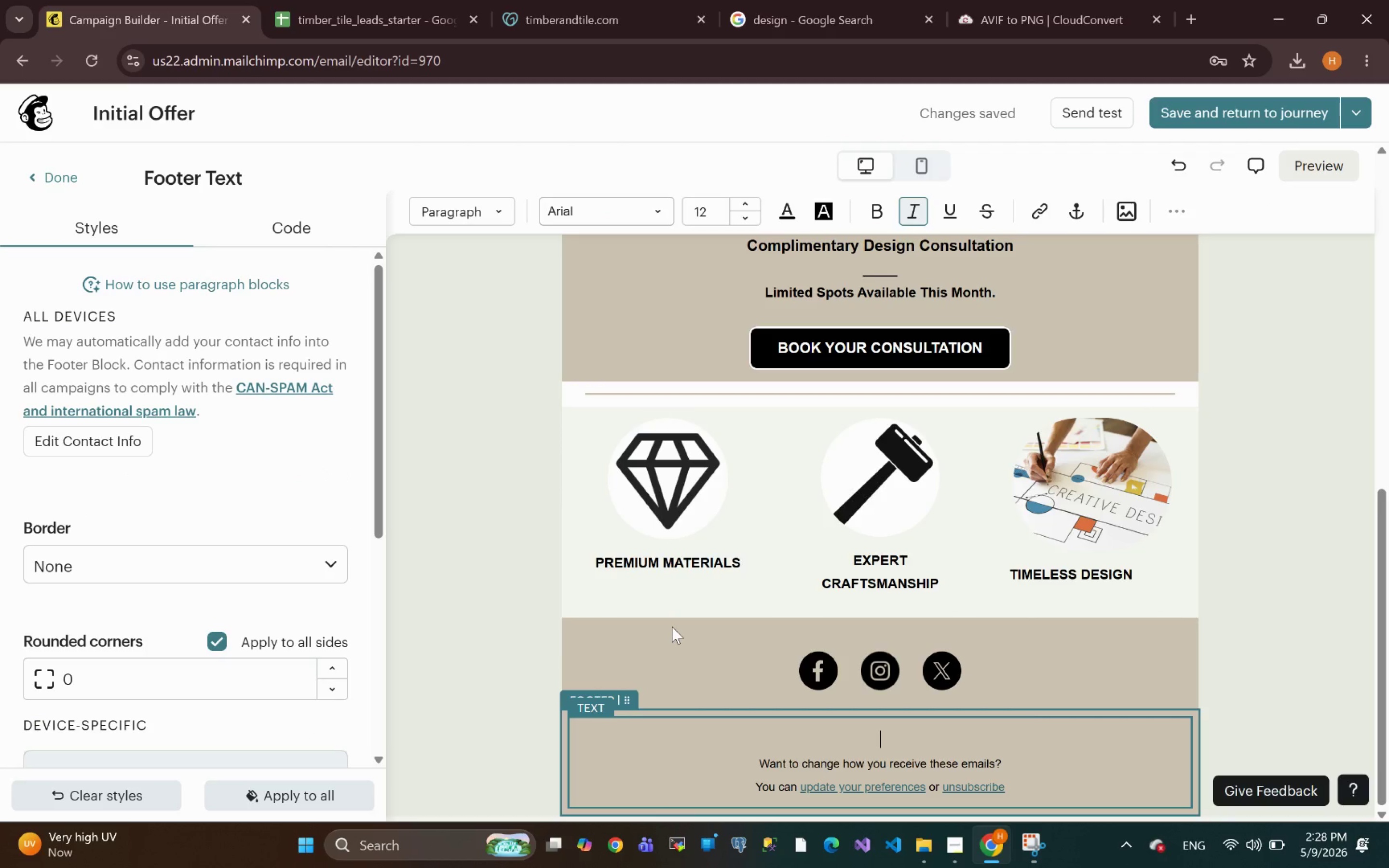 
type(Timber & Tile Kitchen Remodel)
 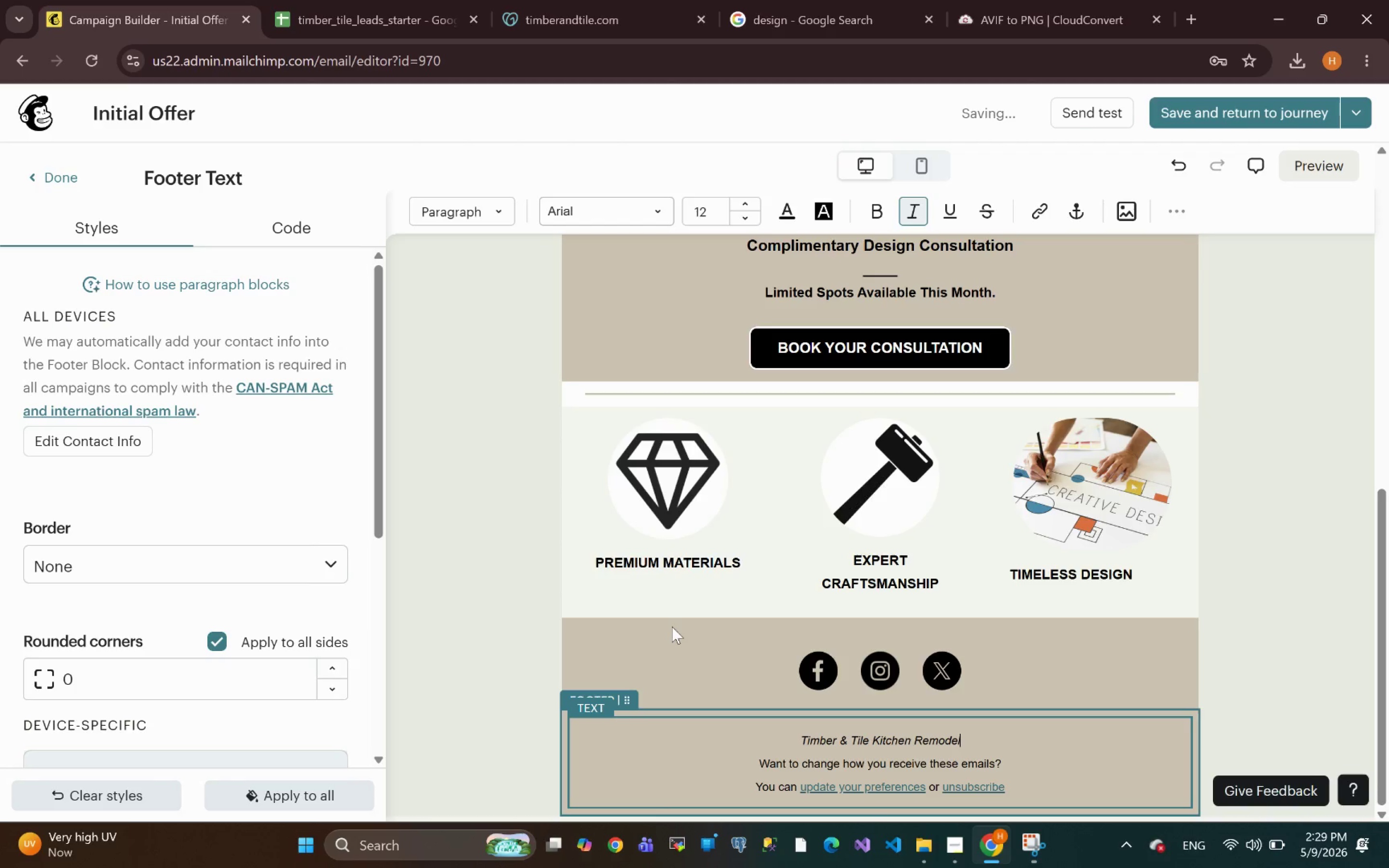 
wait(5.55)
 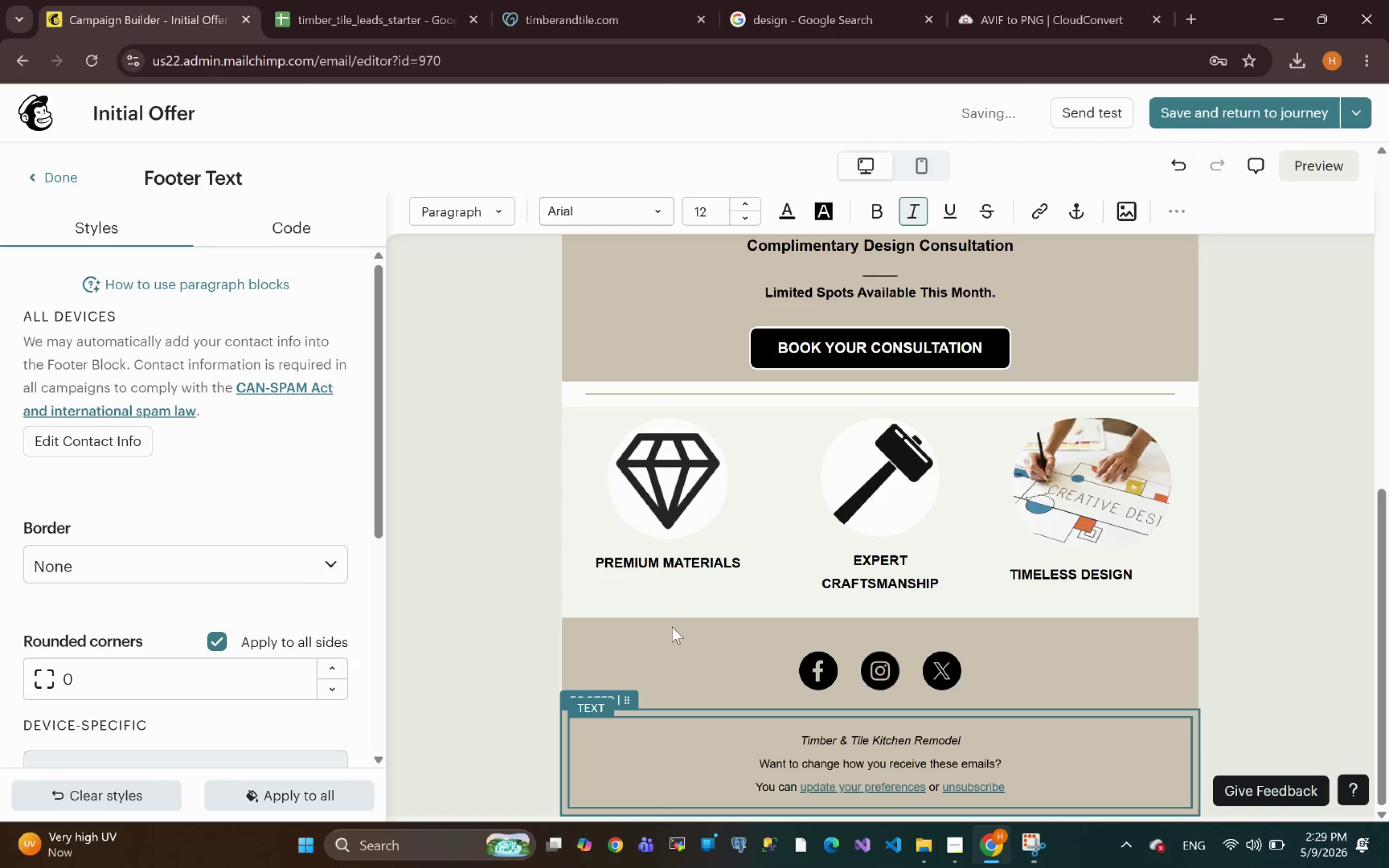 
type(ers)
 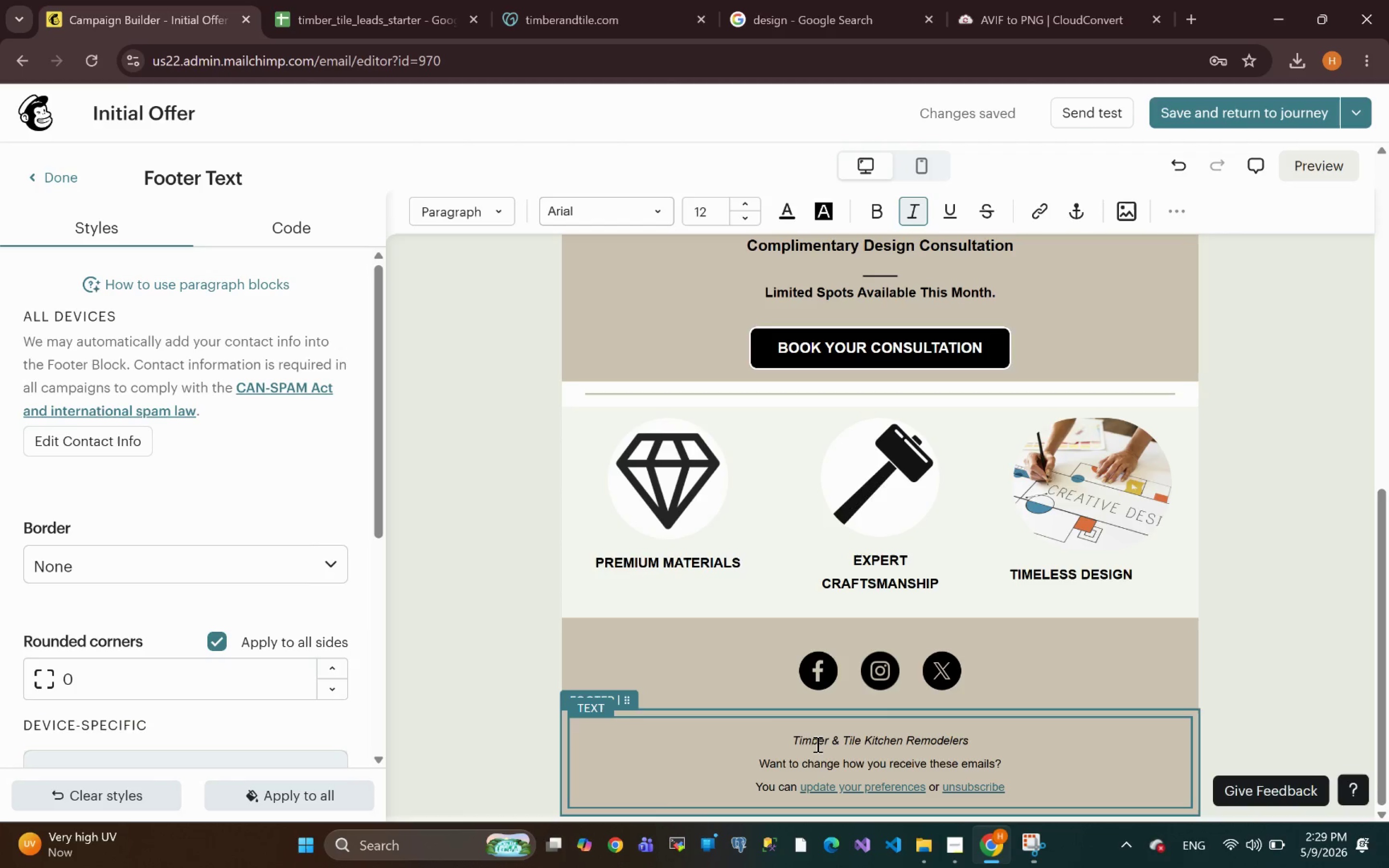 
wait(5.45)
 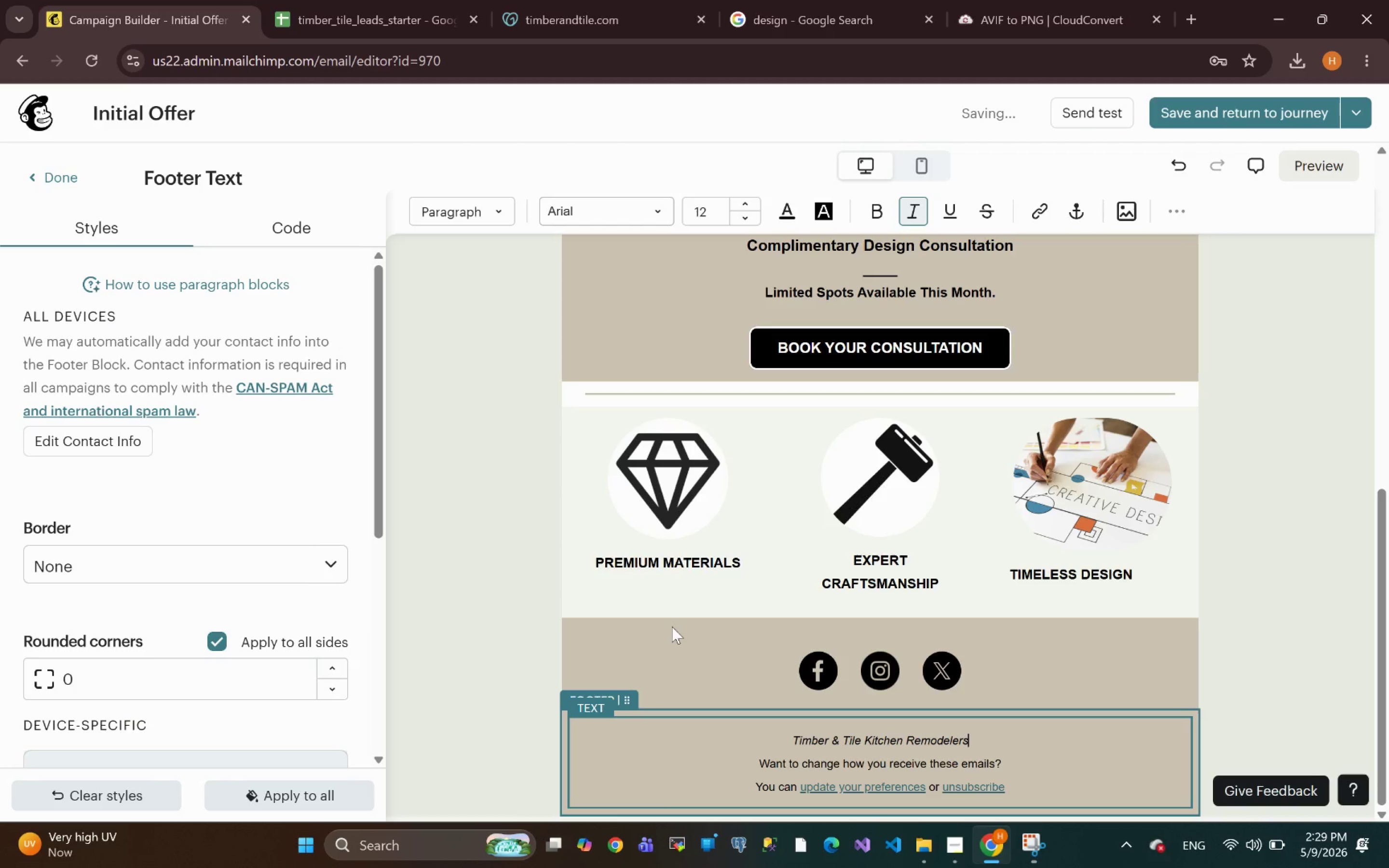 
left_click_drag(start_coordinate=[795, 736], to_coordinate=[990, 732])
 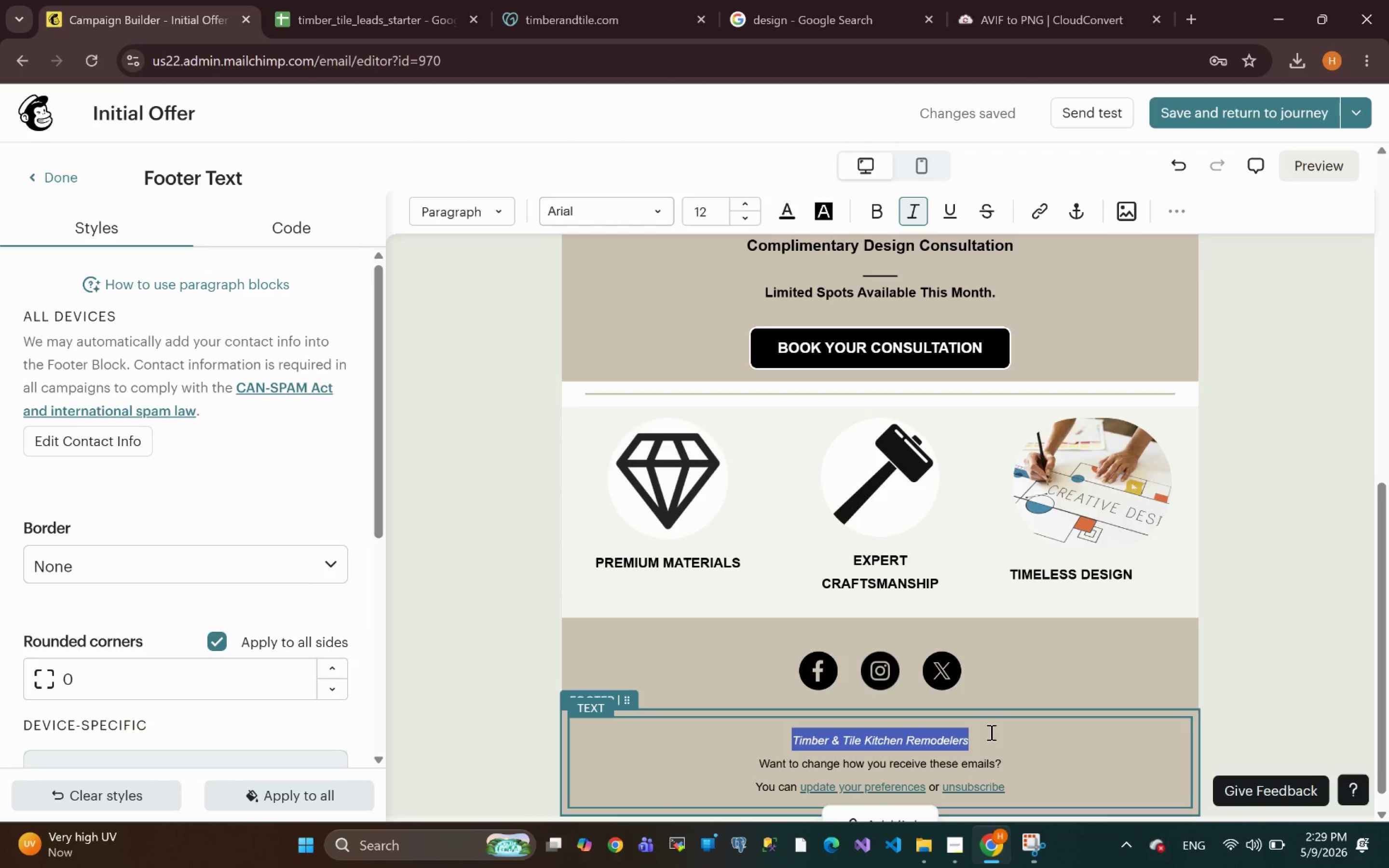 
key(Control+B)
 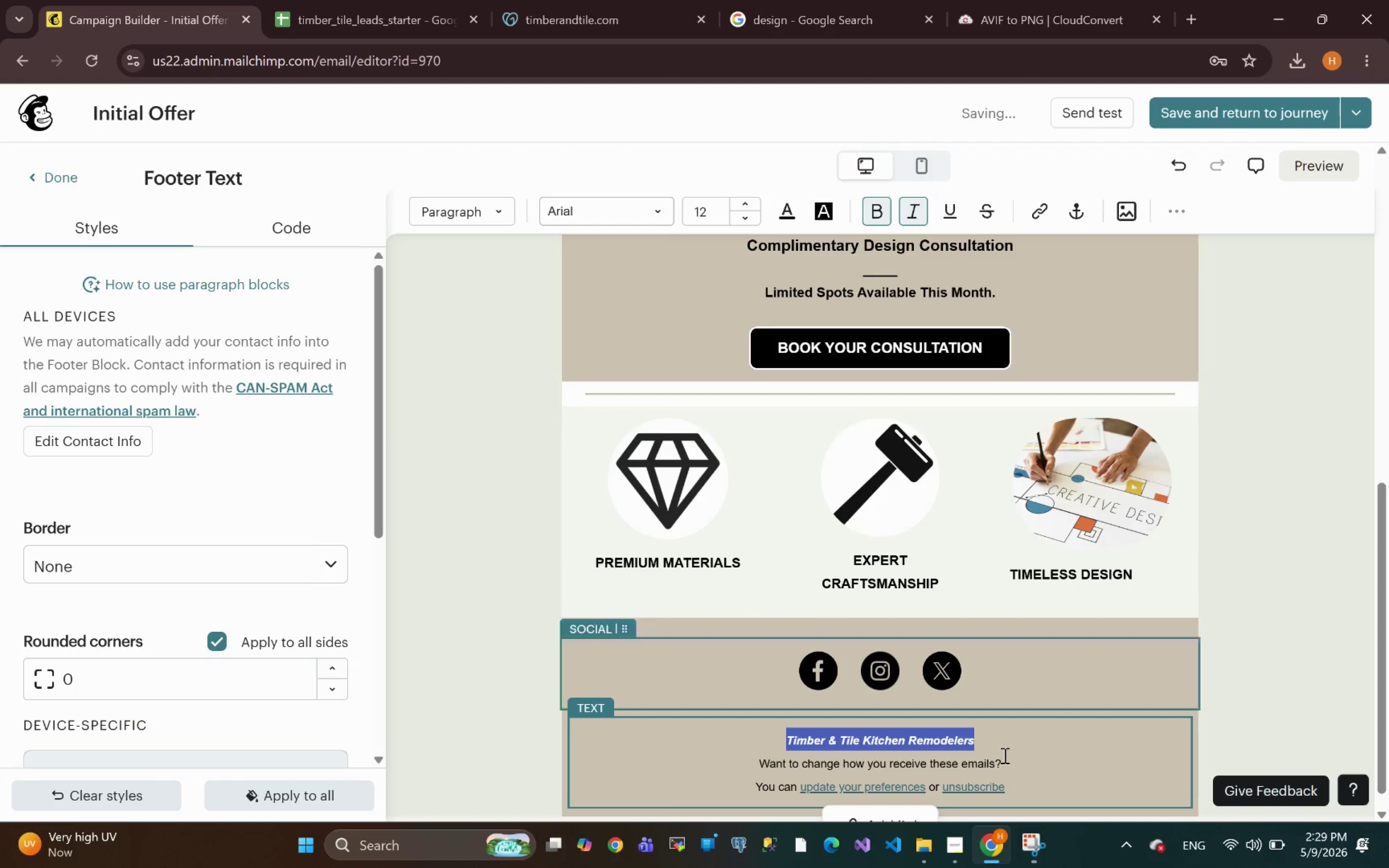 
left_click([996, 744])
 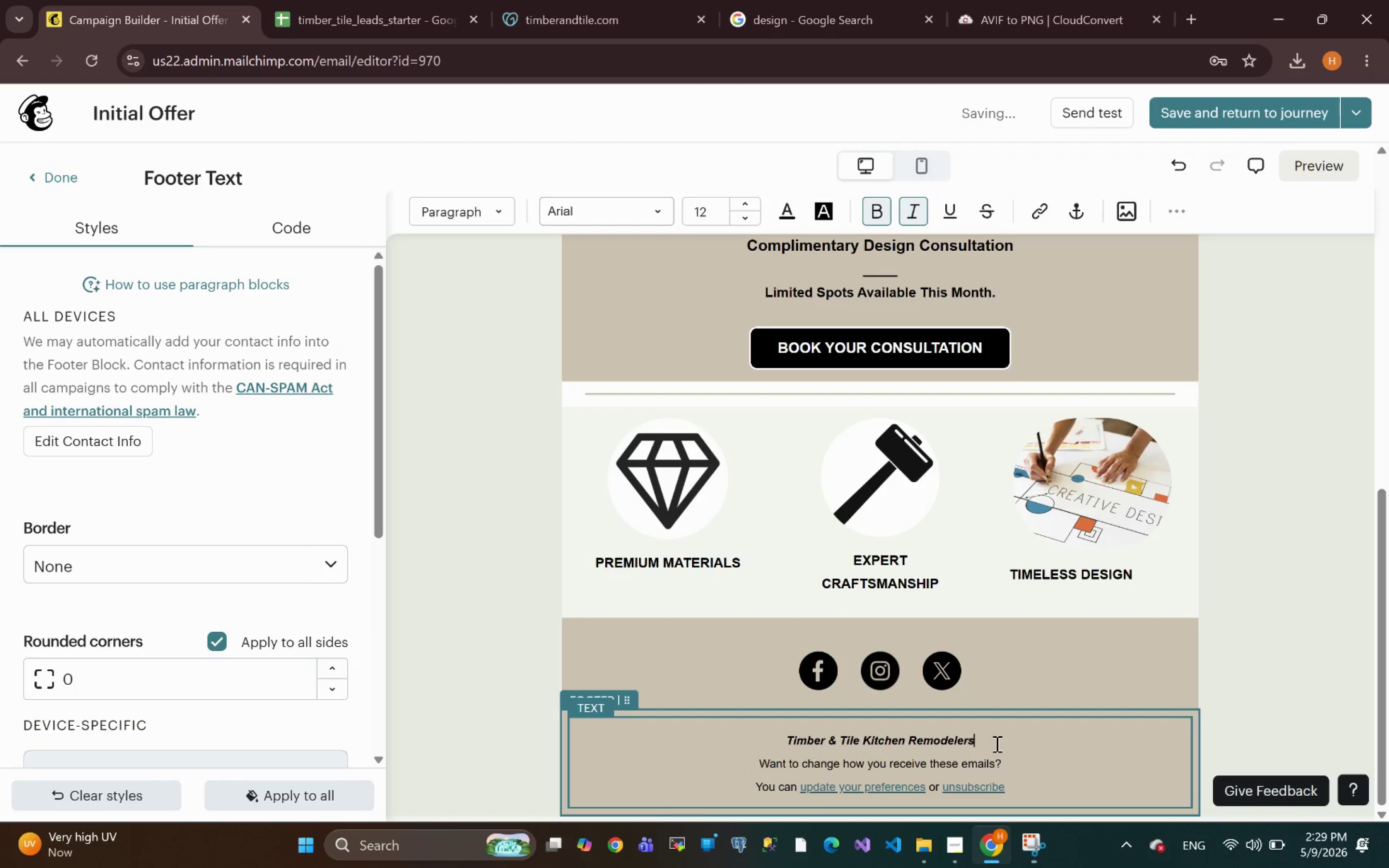 
key(Enter)
 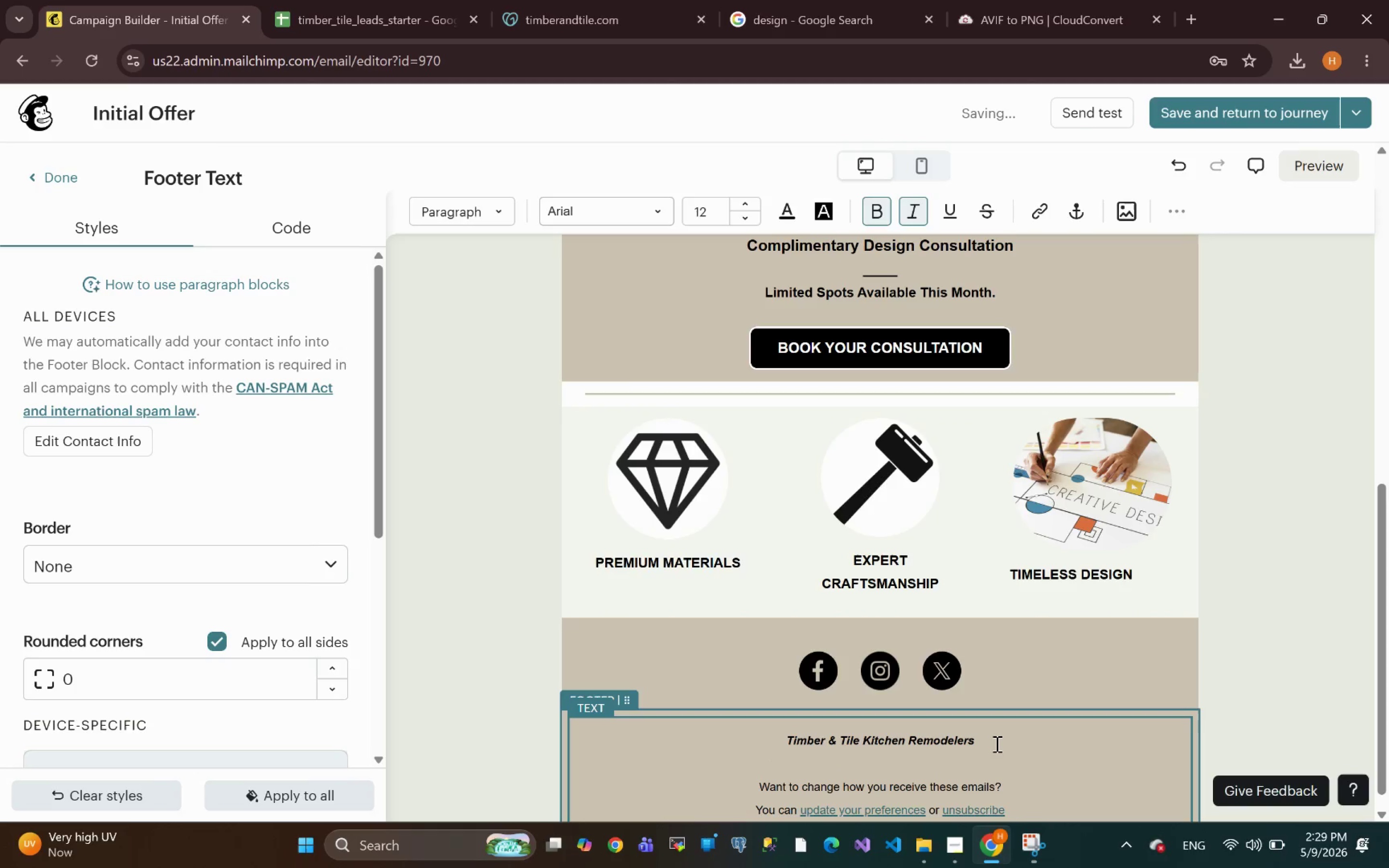 
type(123 )
 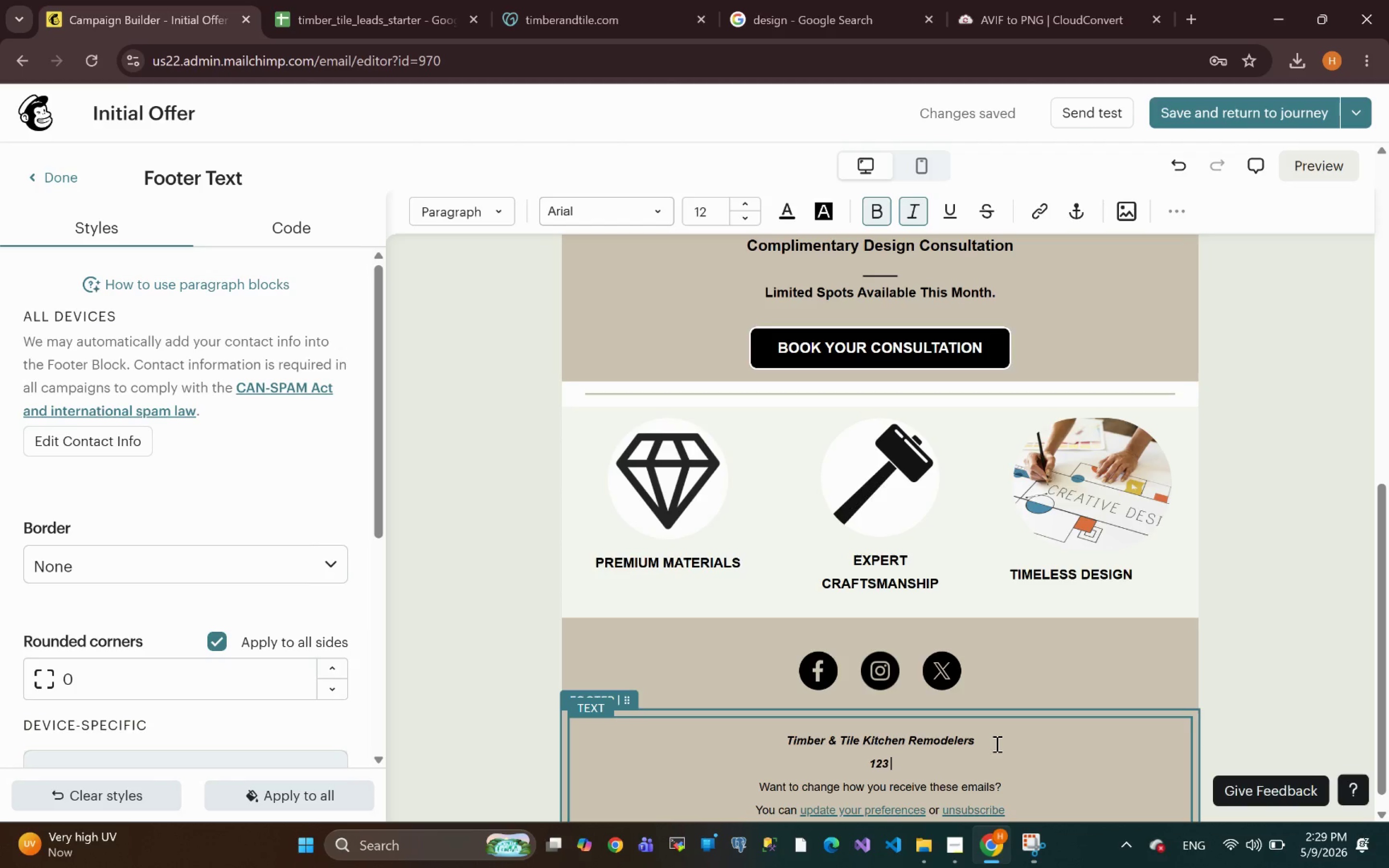 
wait(6.4)
 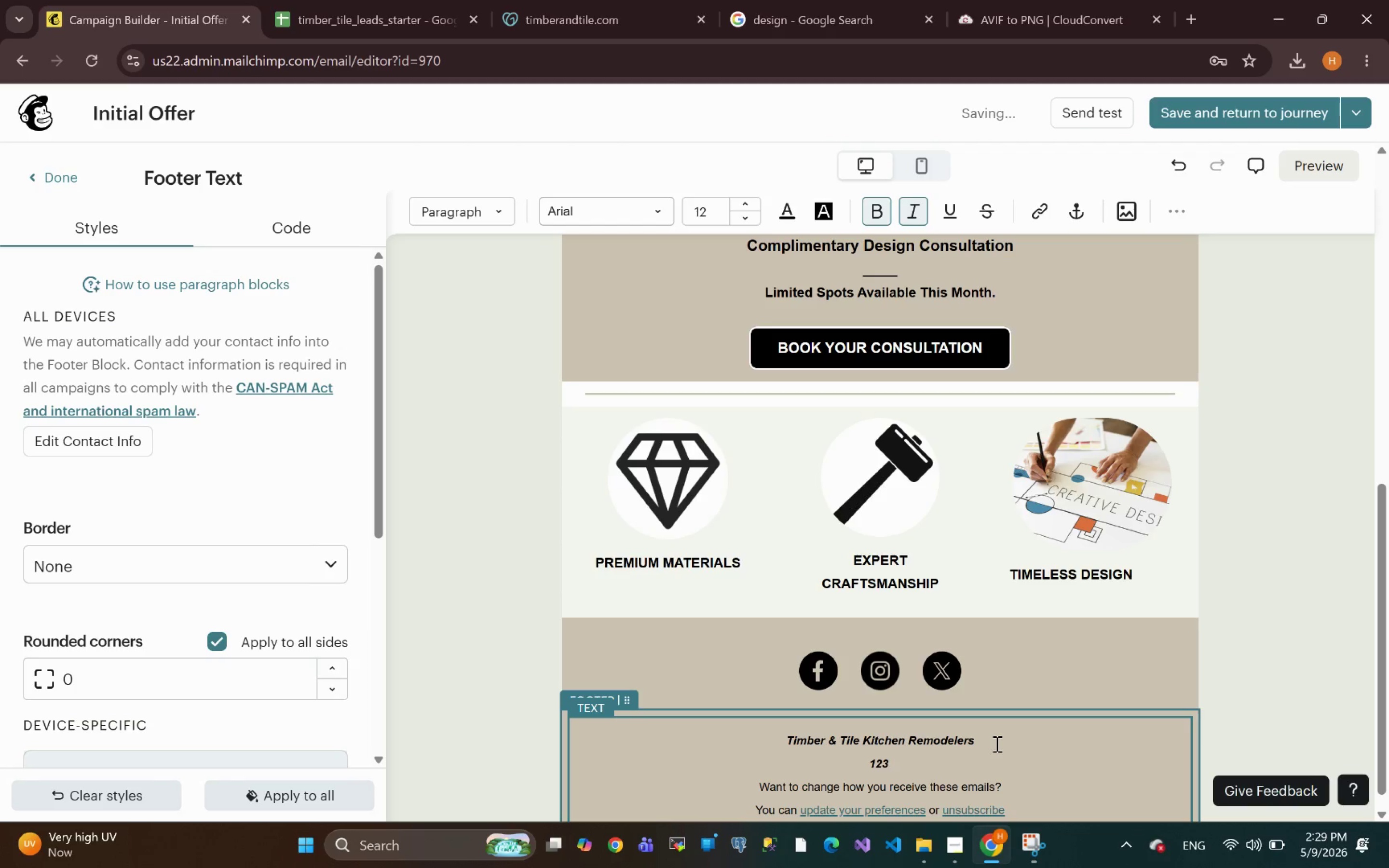 
type(Craftswood Lane )
 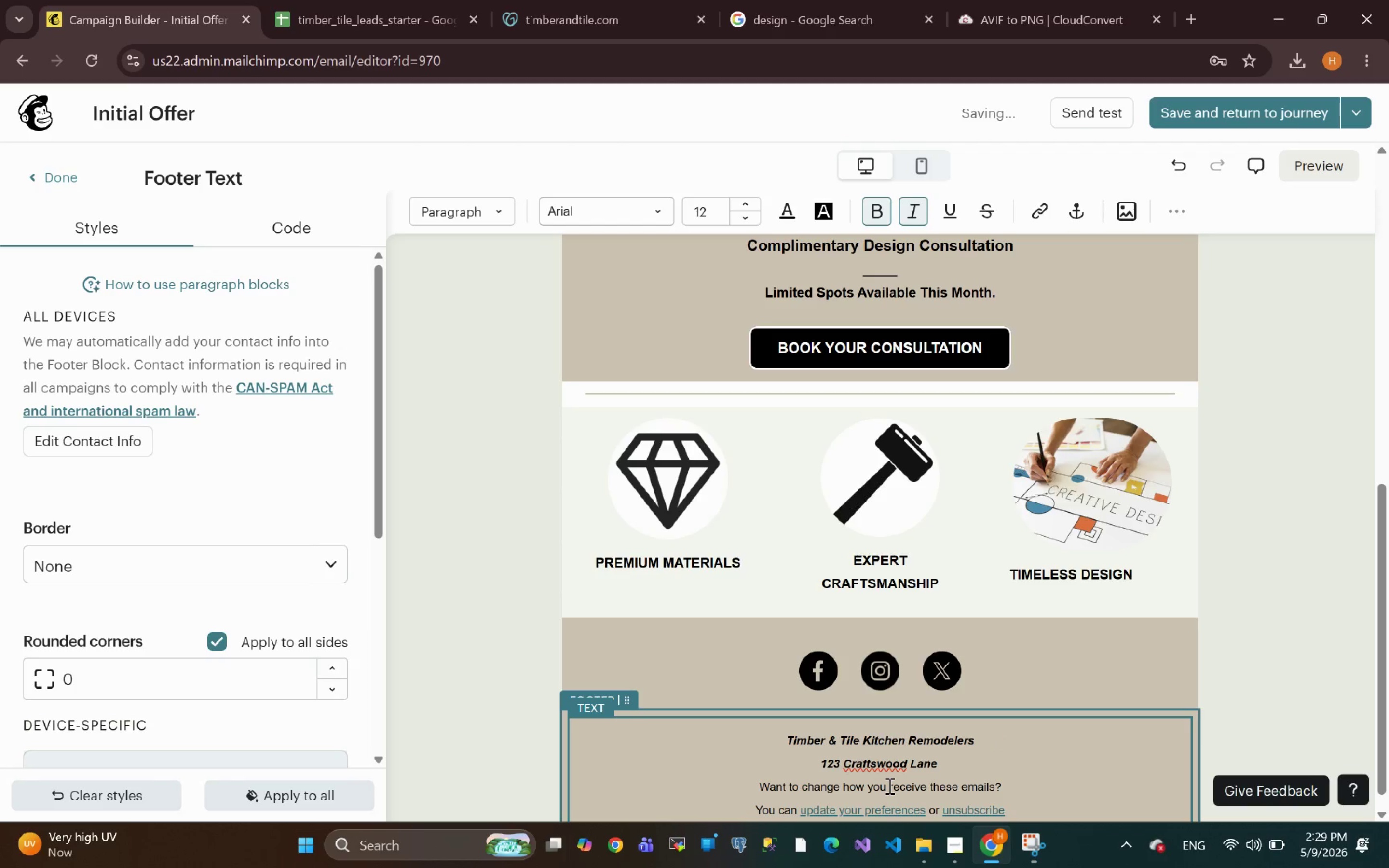 
wait(5.25)
 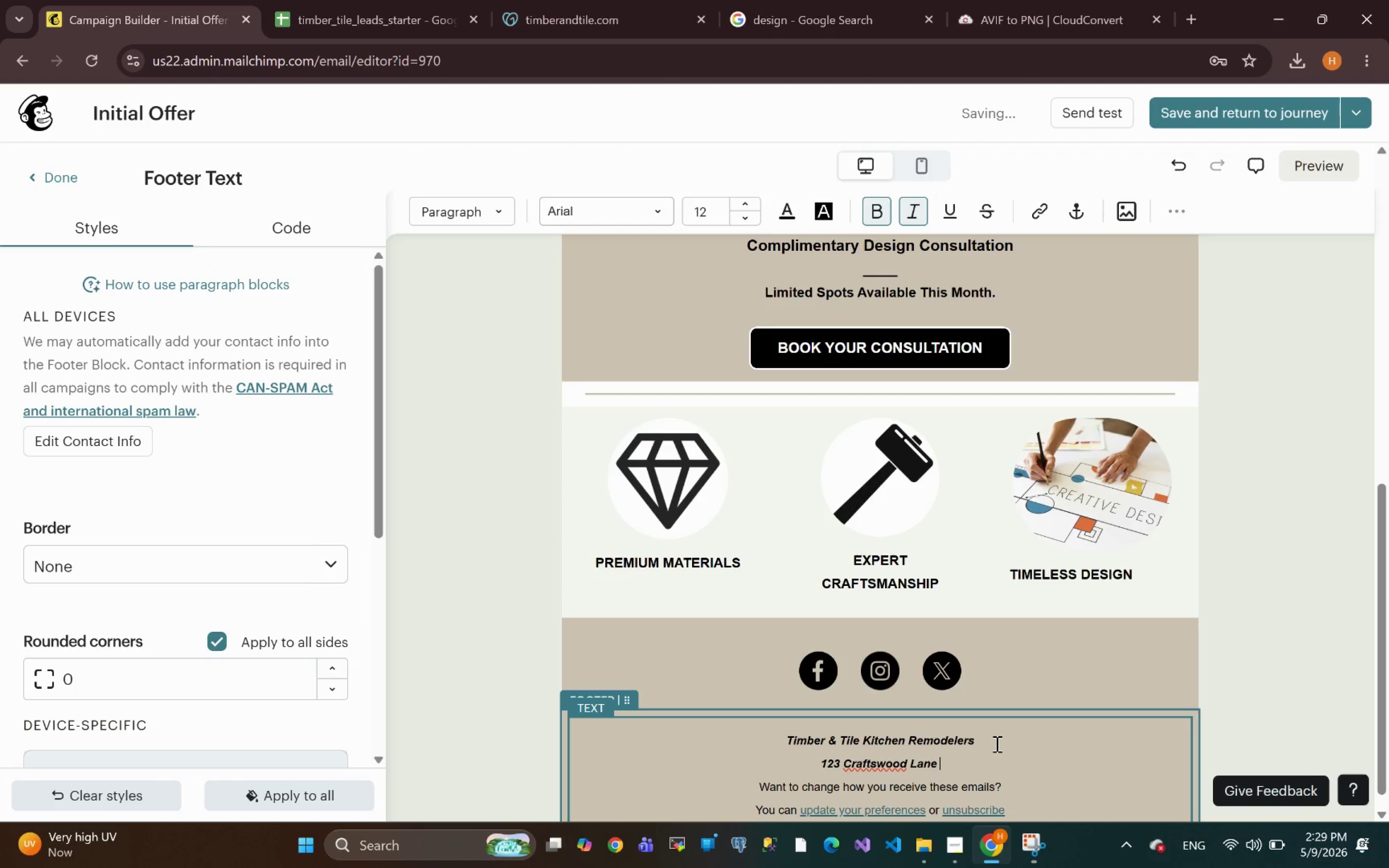 
left_click([880, 765])
 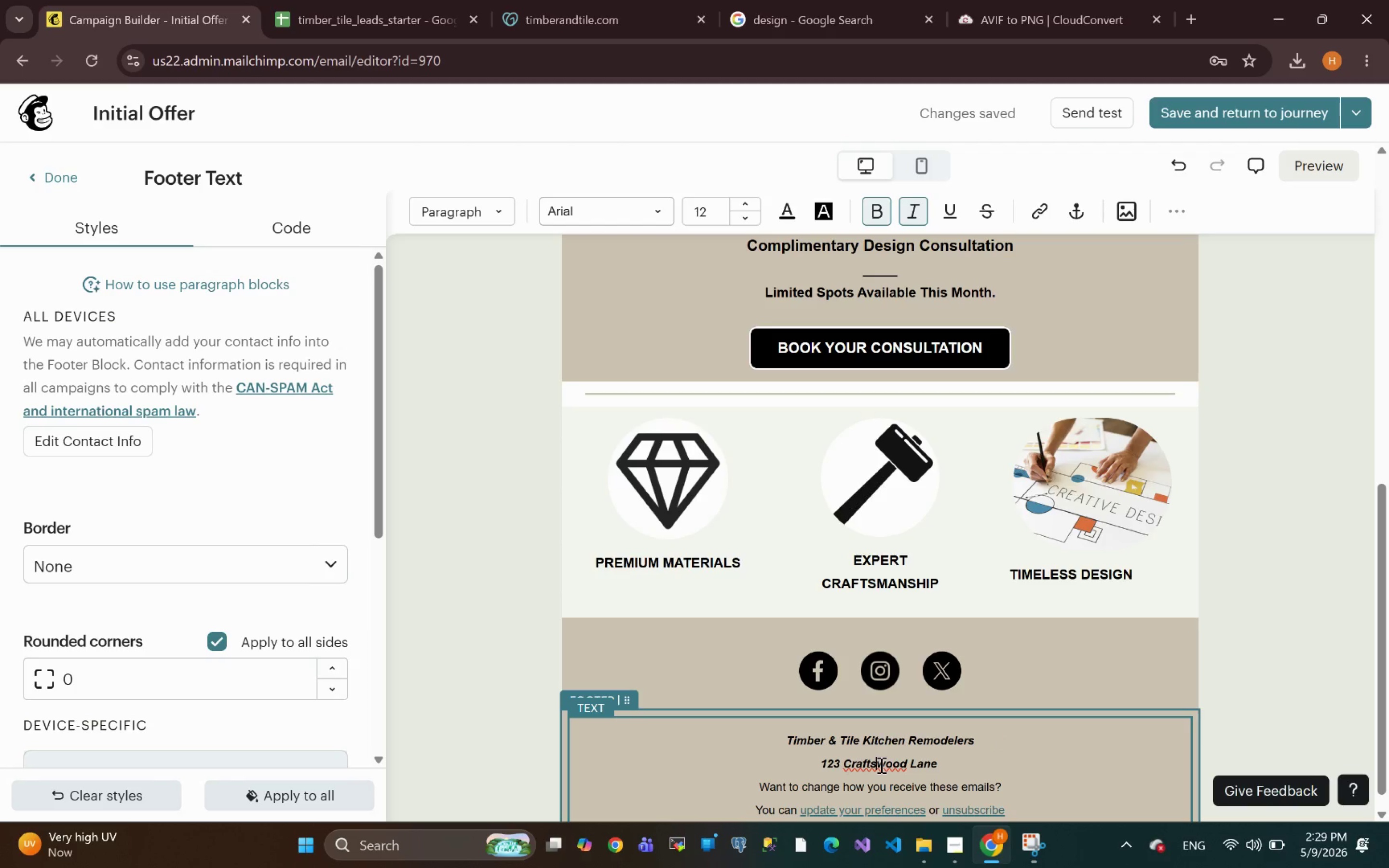 
key(Backspace)
 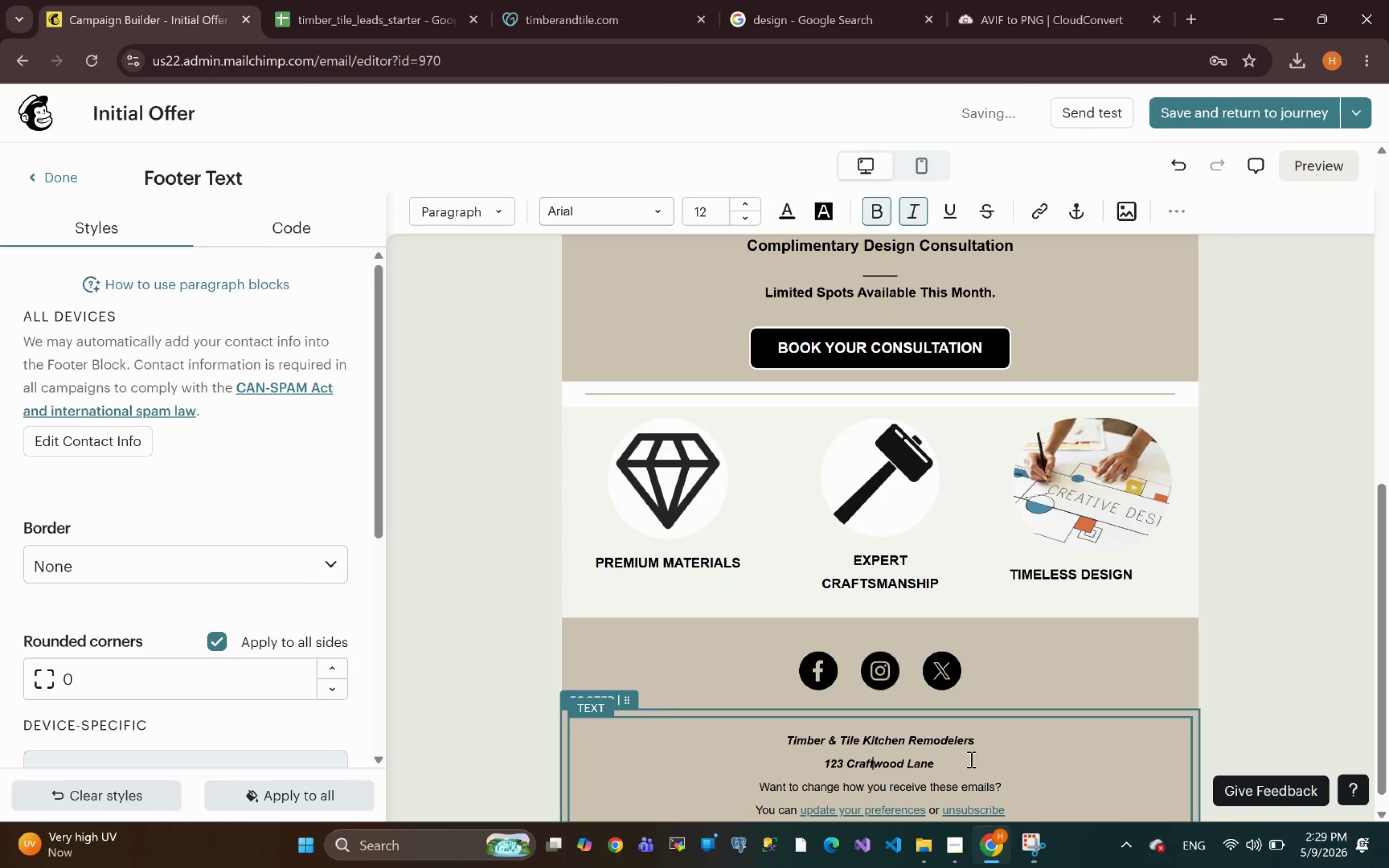 
left_click([970, 758])
 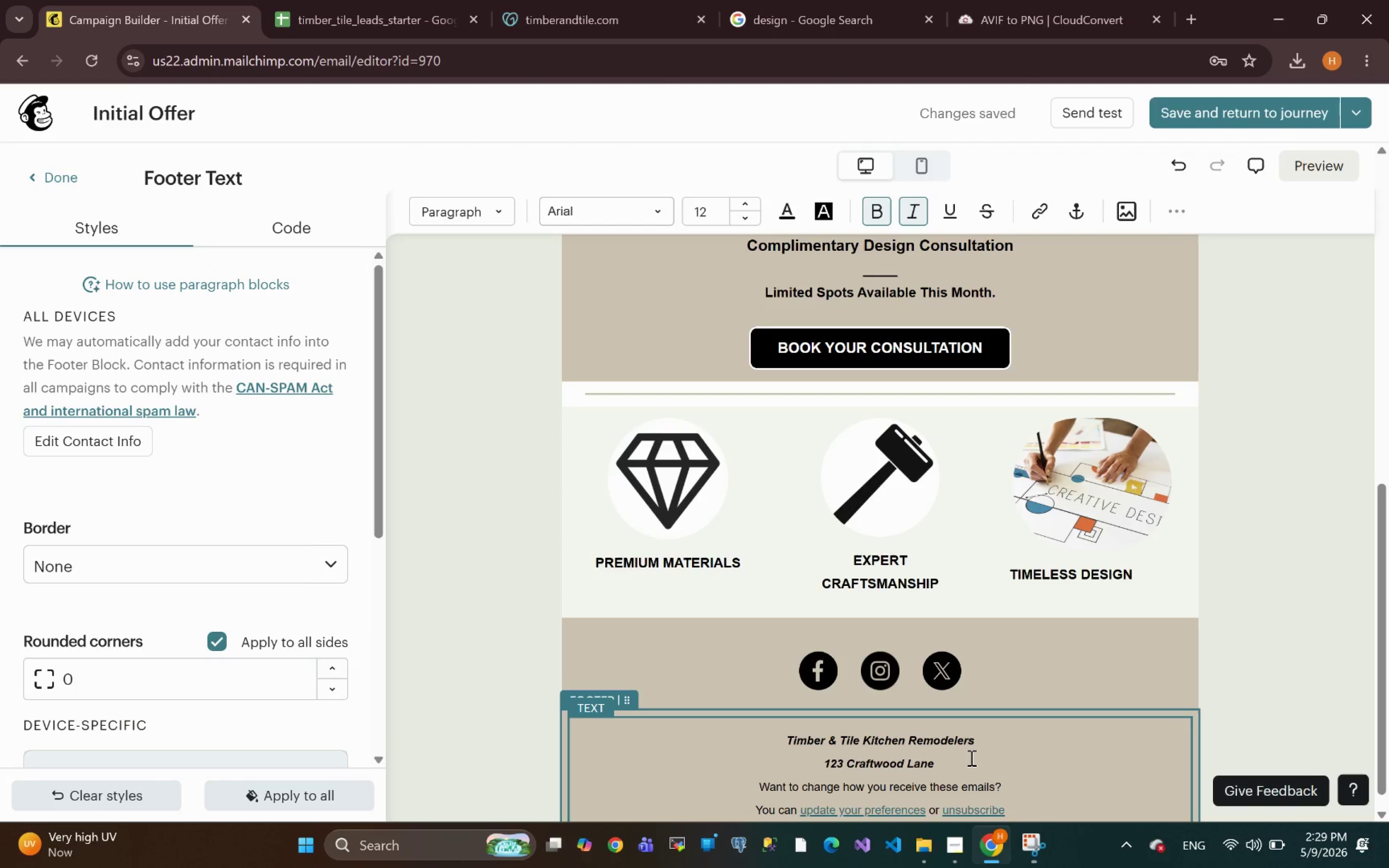 
wait(5.51)
 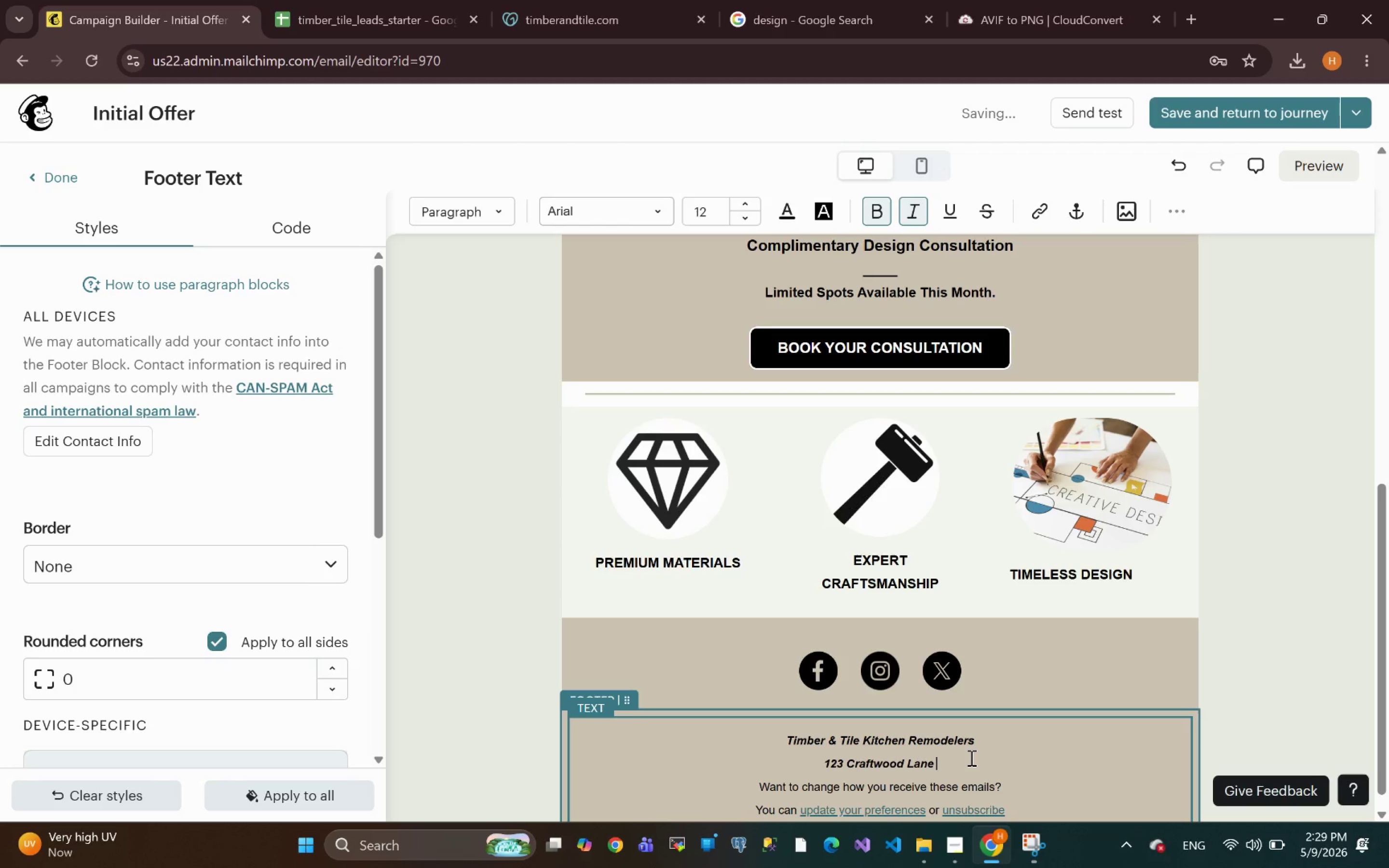 
key(Backspace)
type(, Port)
 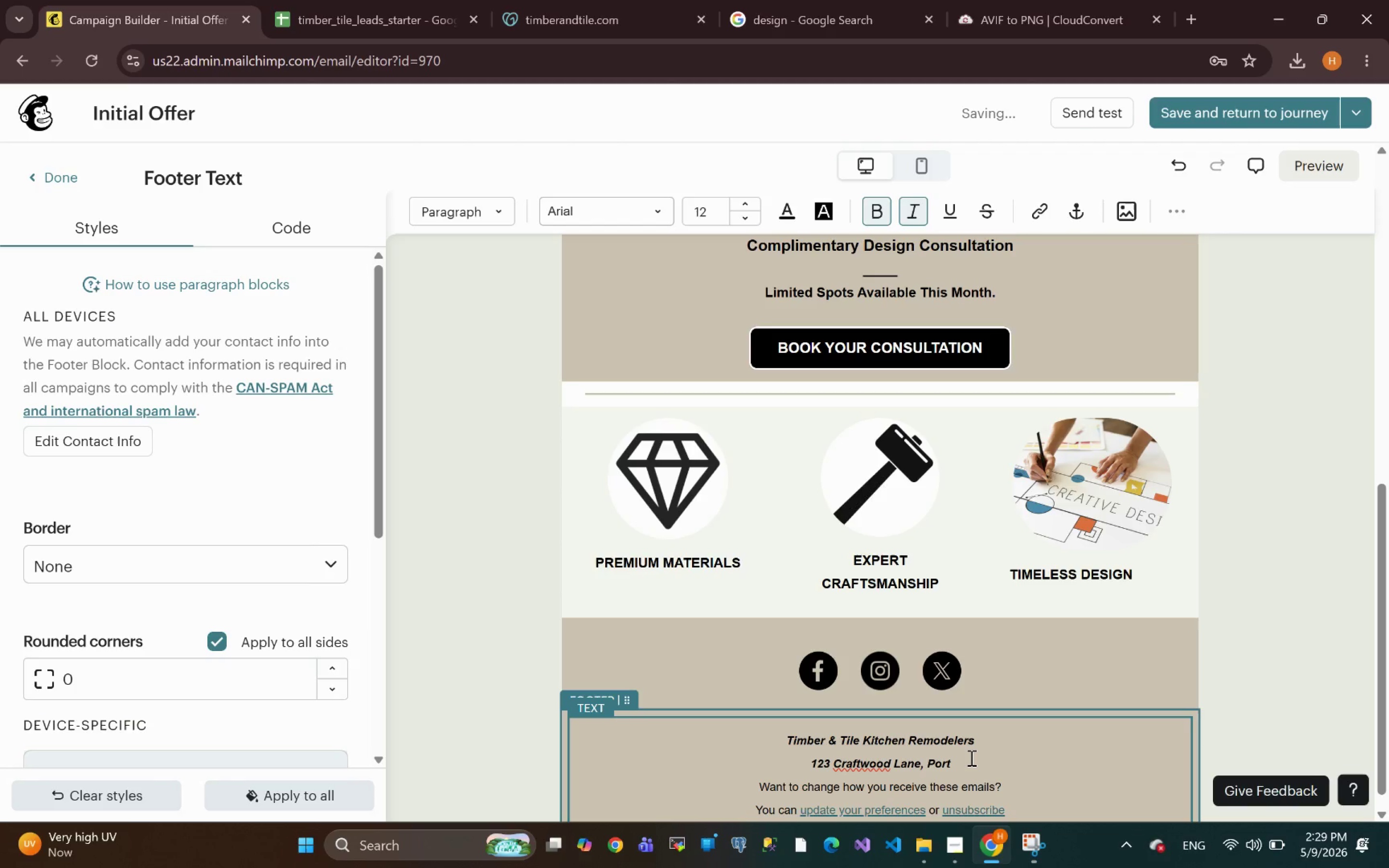 
wait(6.27)
 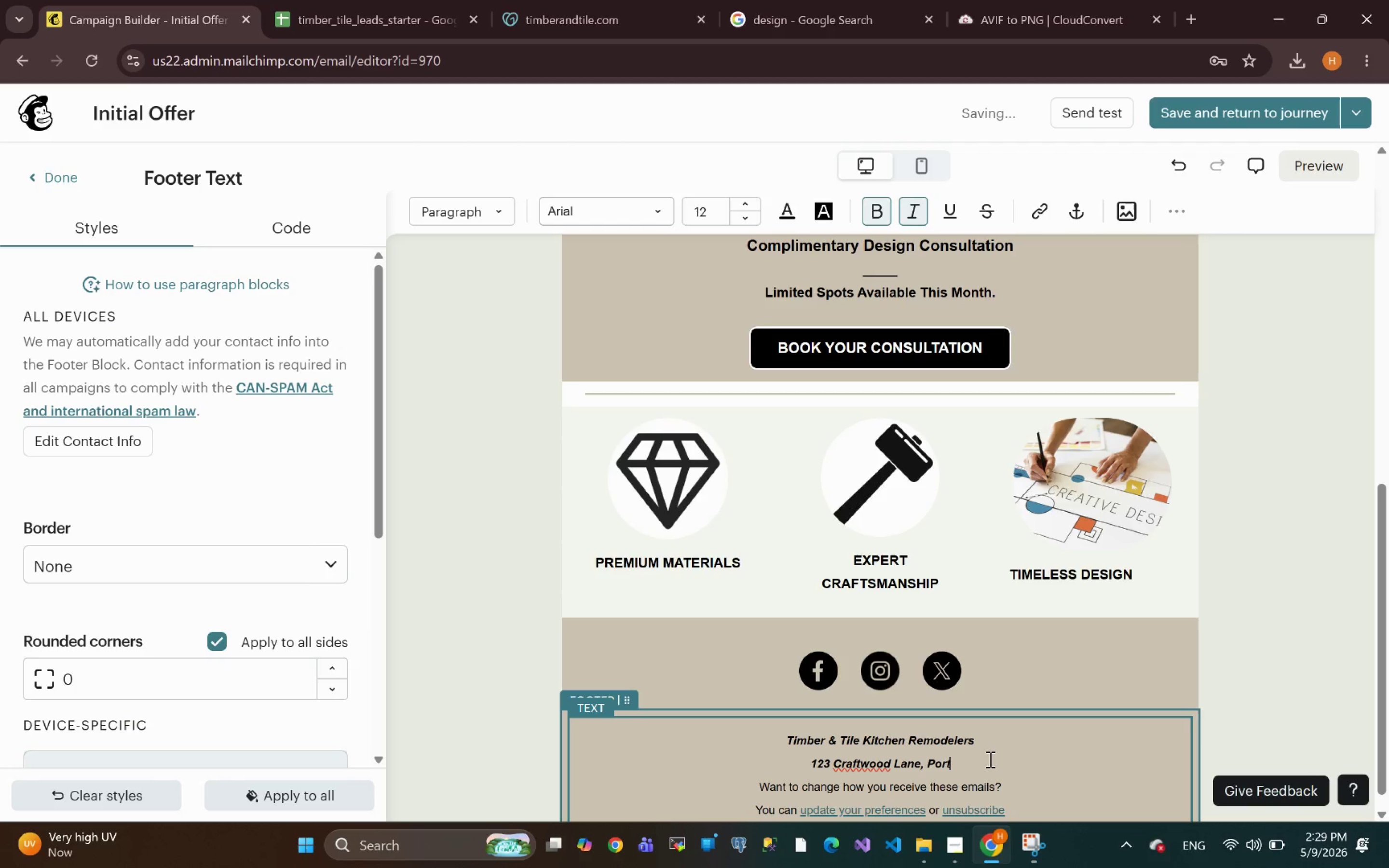 
type(land )
key(Backspace)
 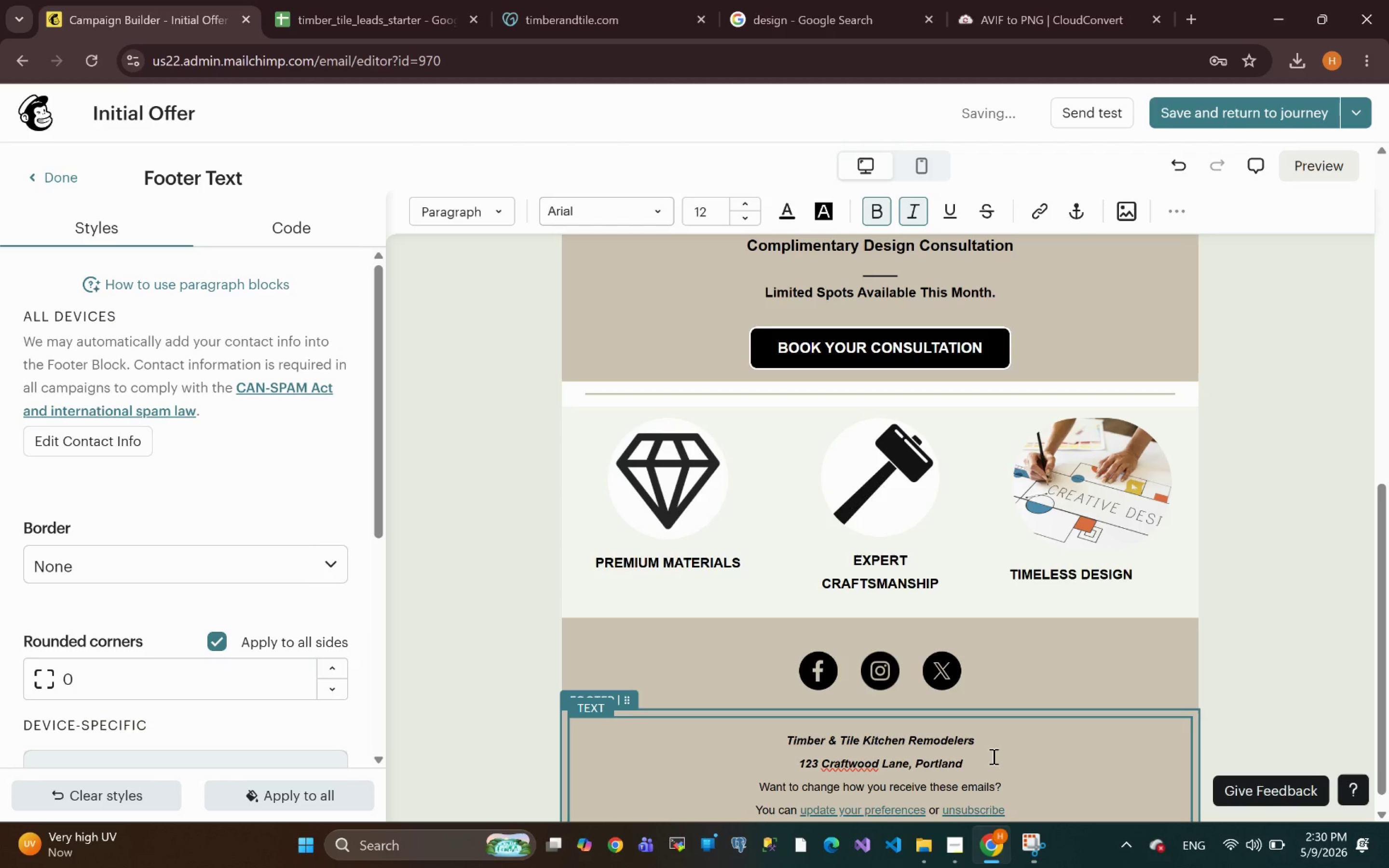 
type(, OR )
 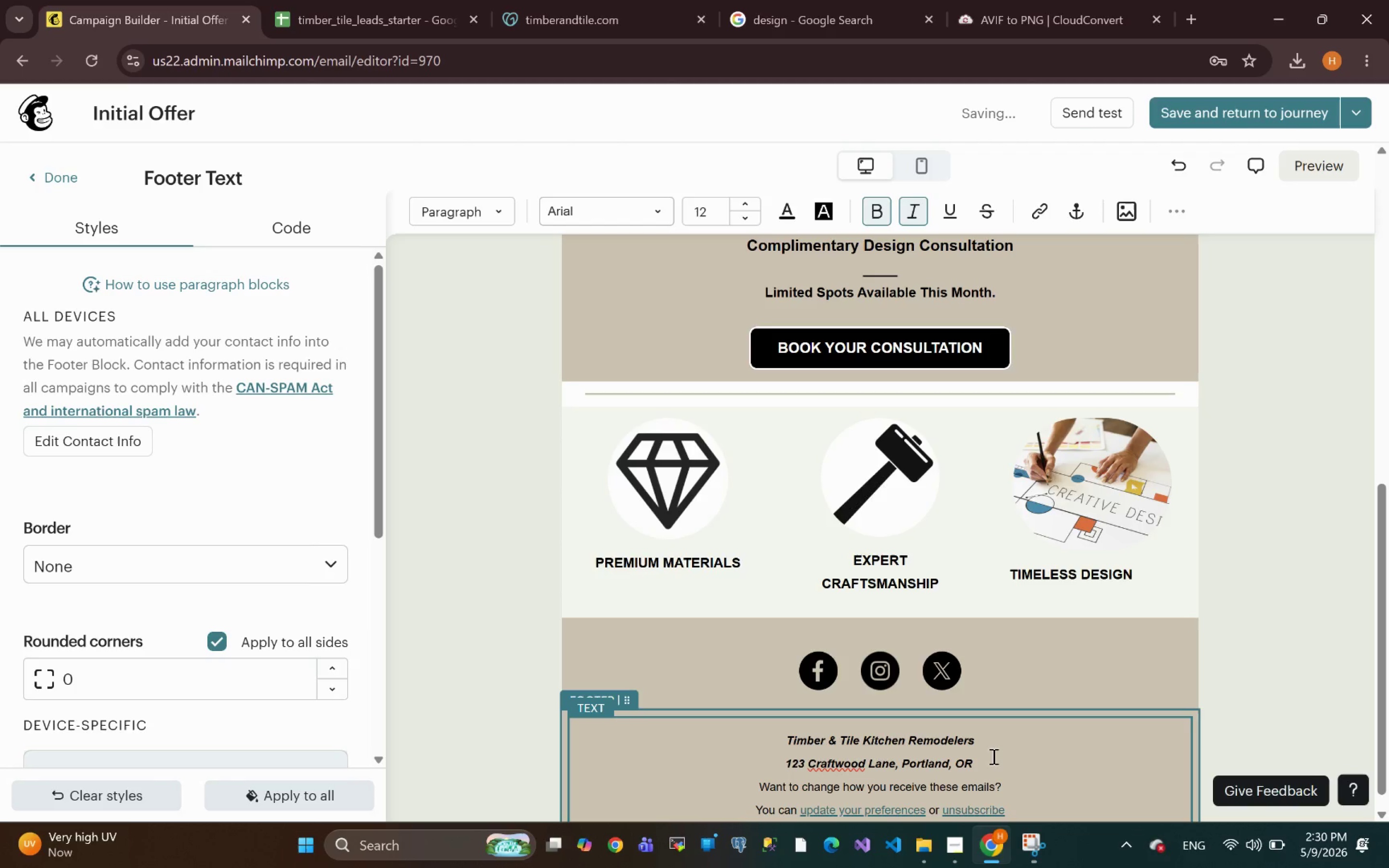 
type(97201)
 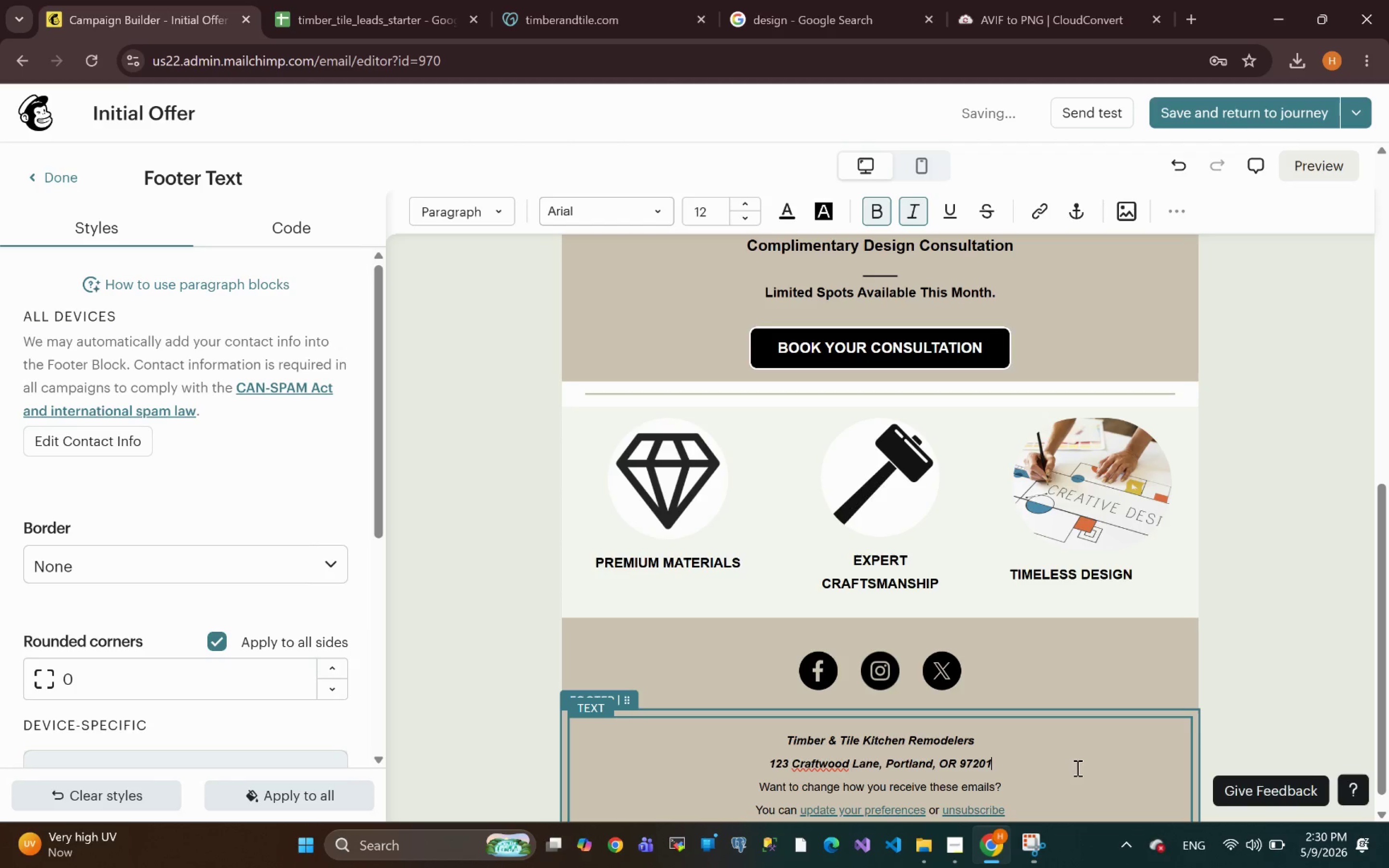 
key(Enter)
 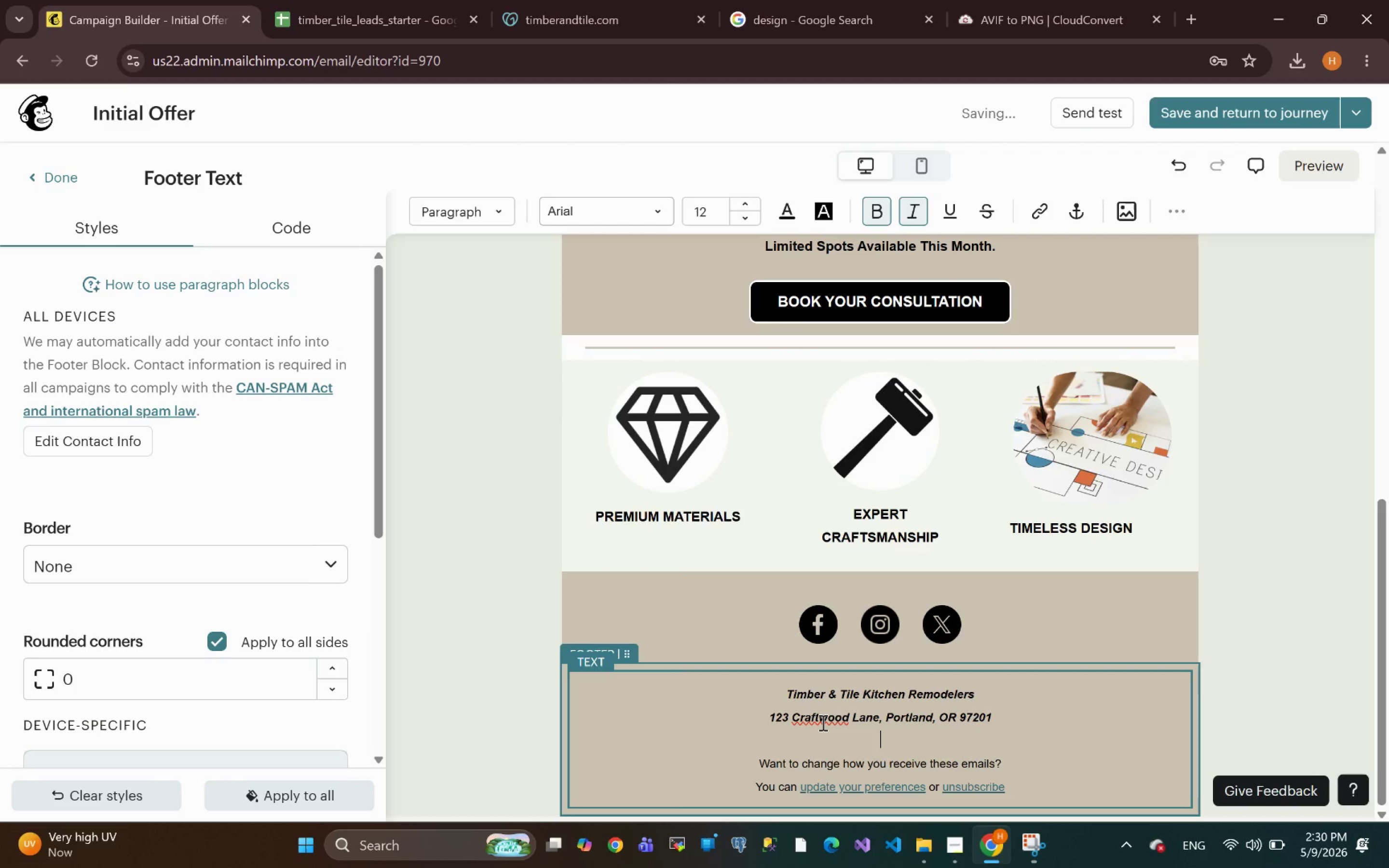 
double_click([822, 722])
 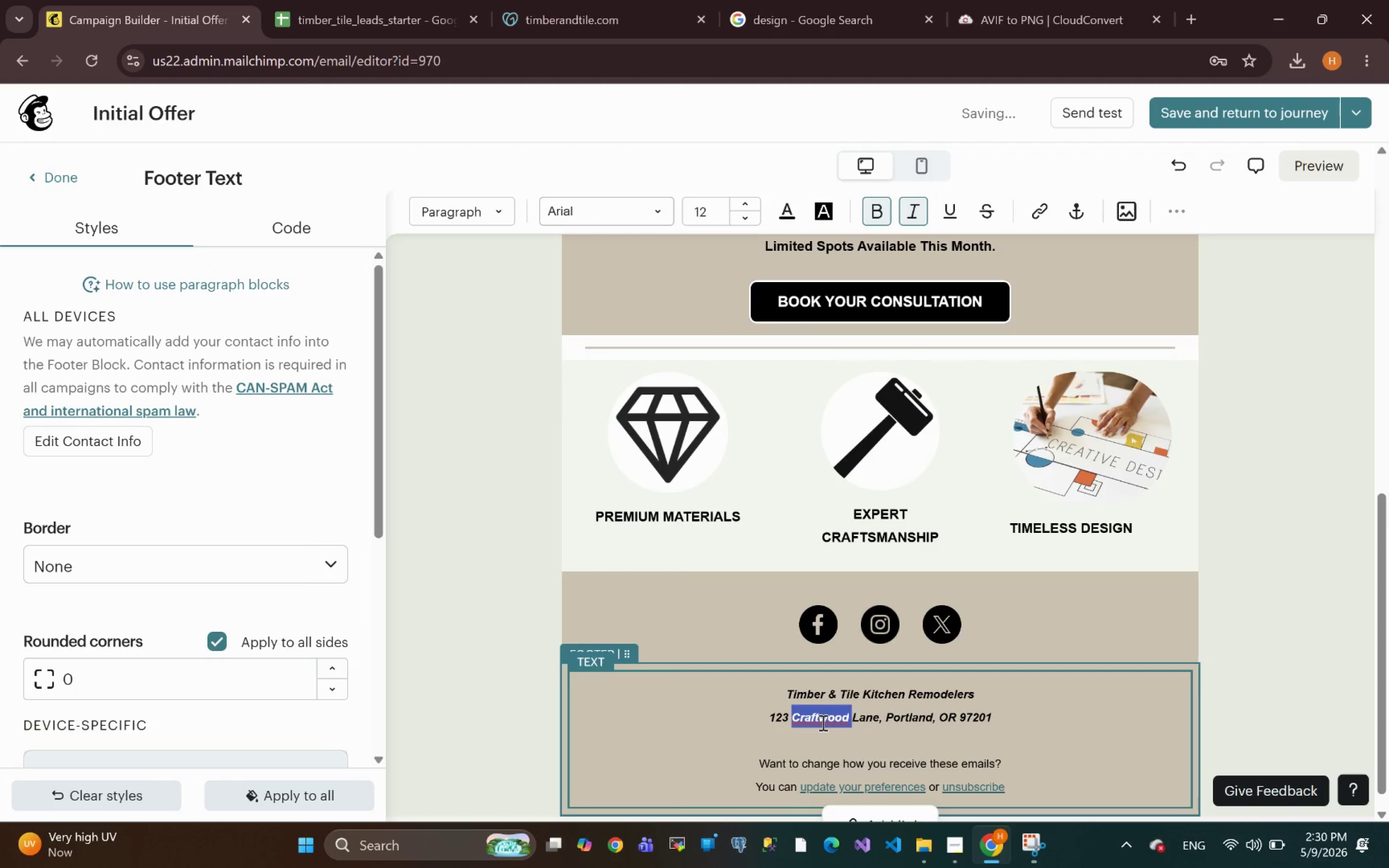 
right_click([822, 722])
 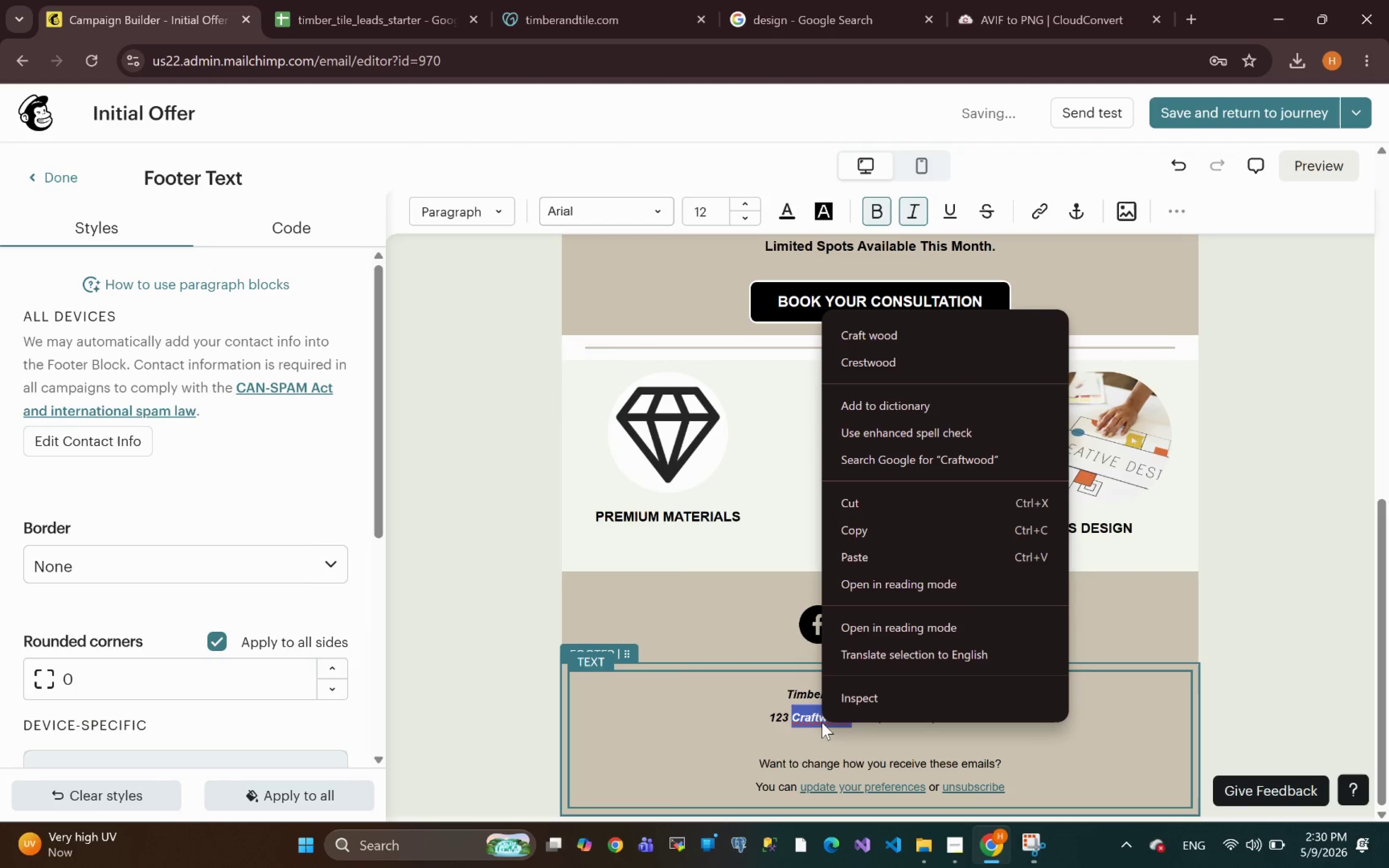 
left_click_drag(start_coordinate=[822, 722], to_coordinate=[844, 723])
 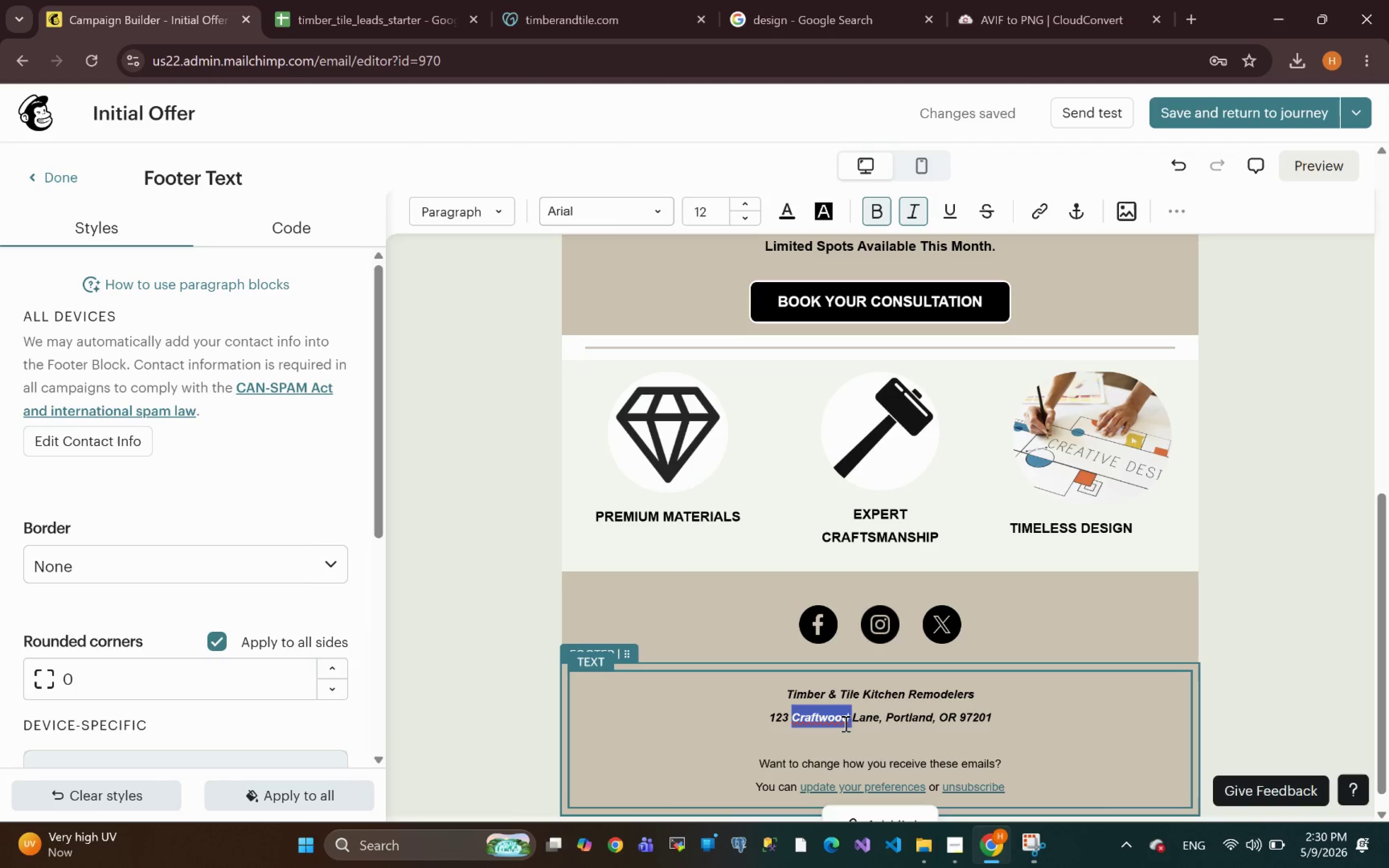 
wait(7.21)
 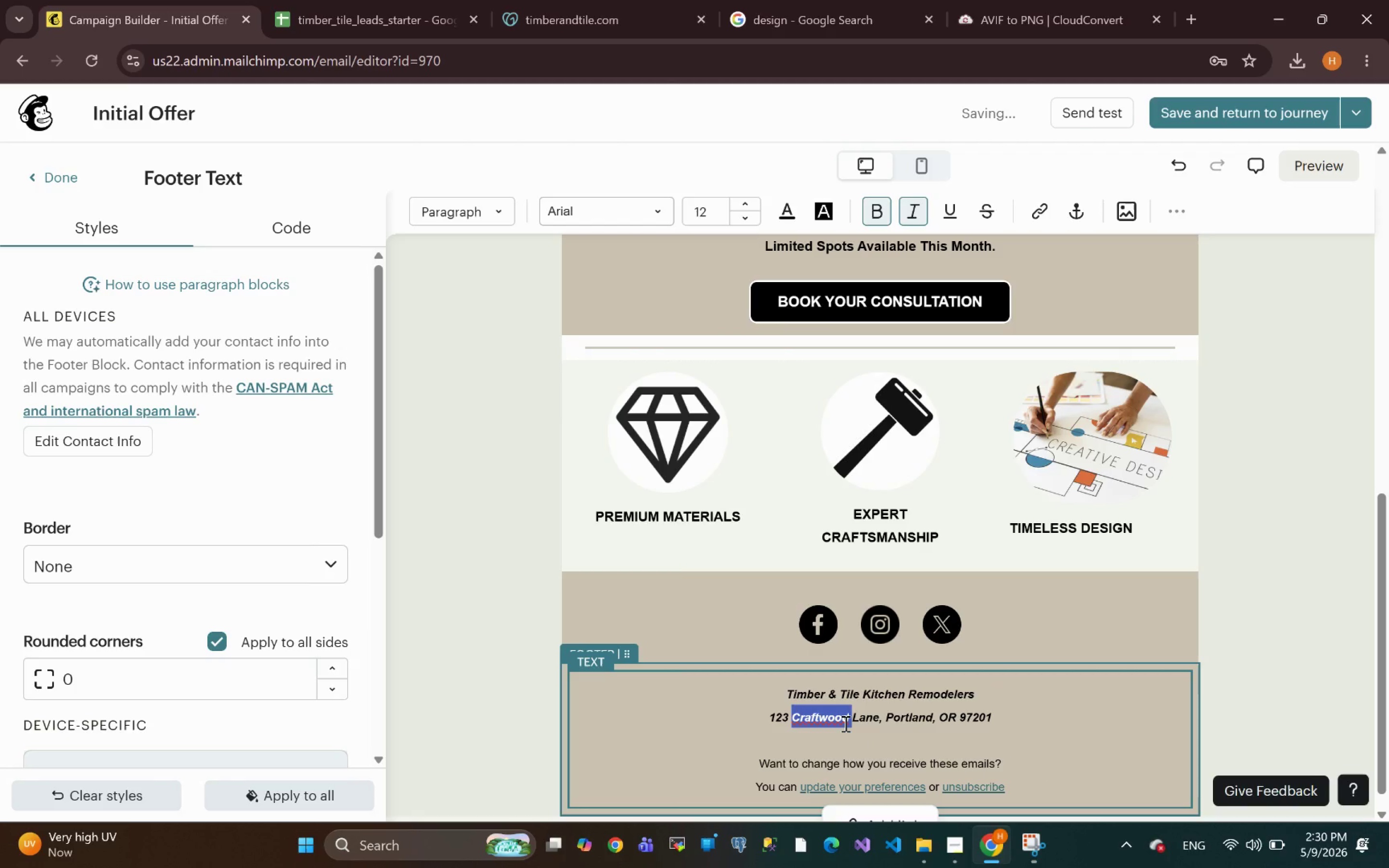 
left_click([1026, 728])
 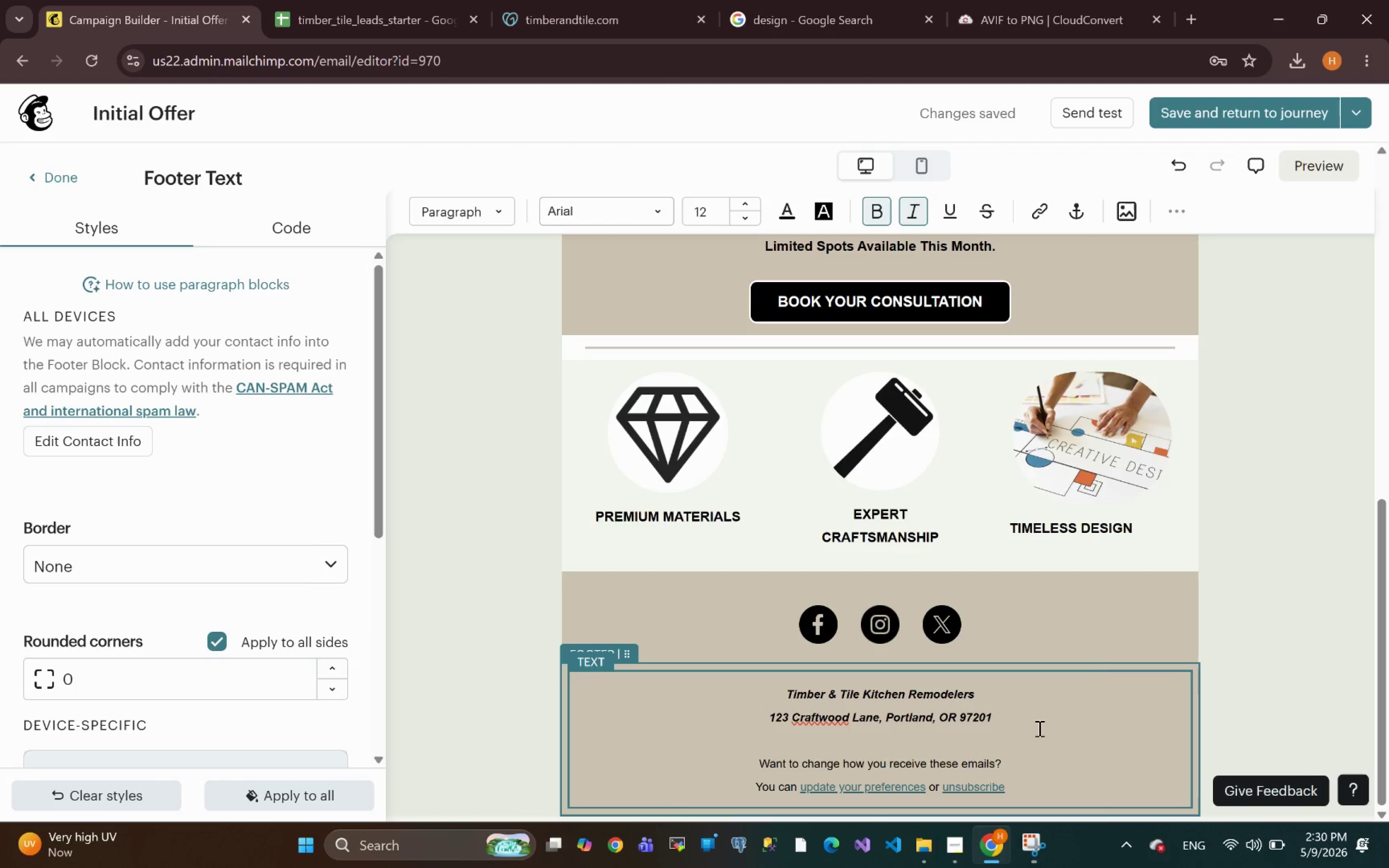 
wait(5.62)
 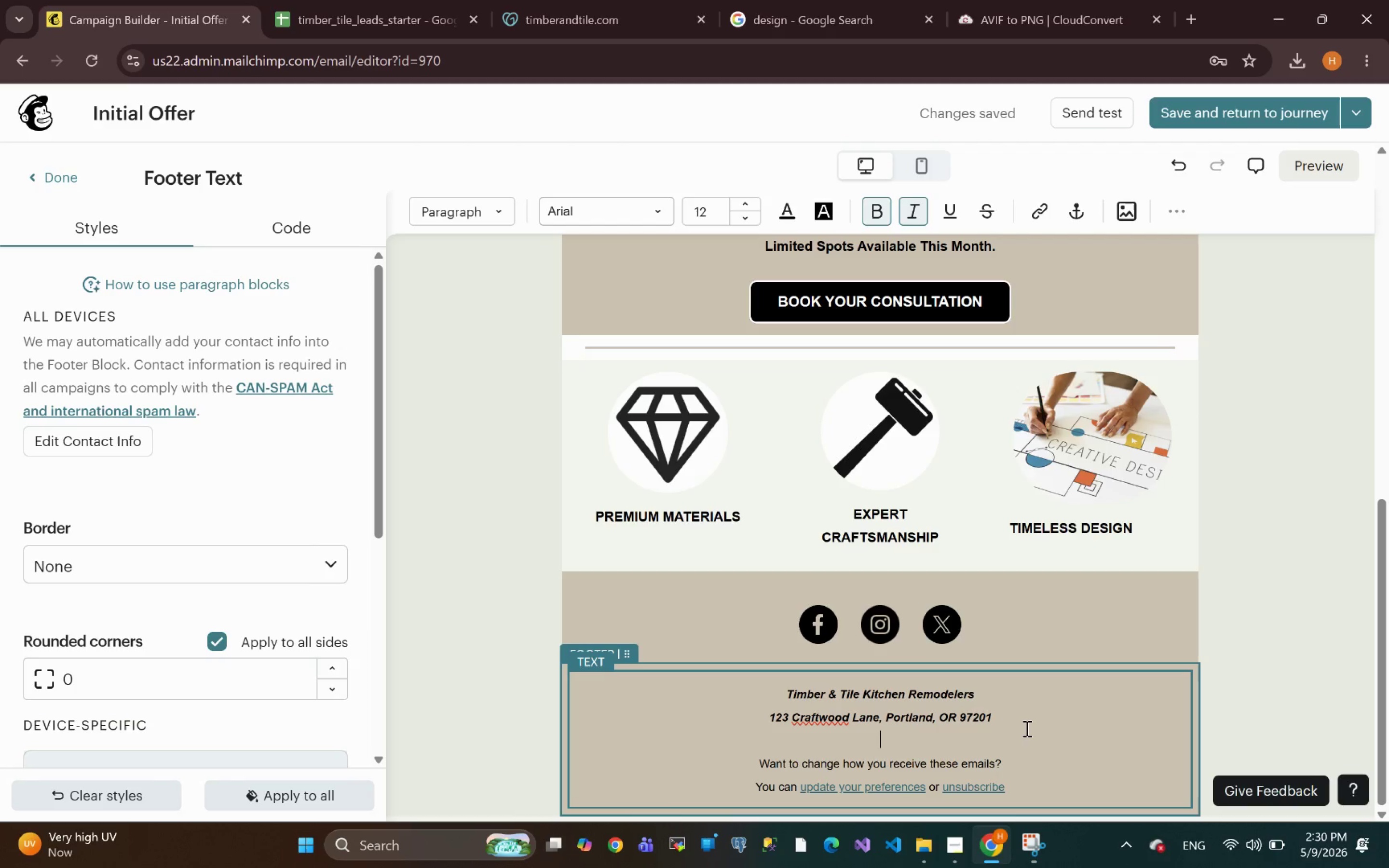 
left_click([1339, 591])
 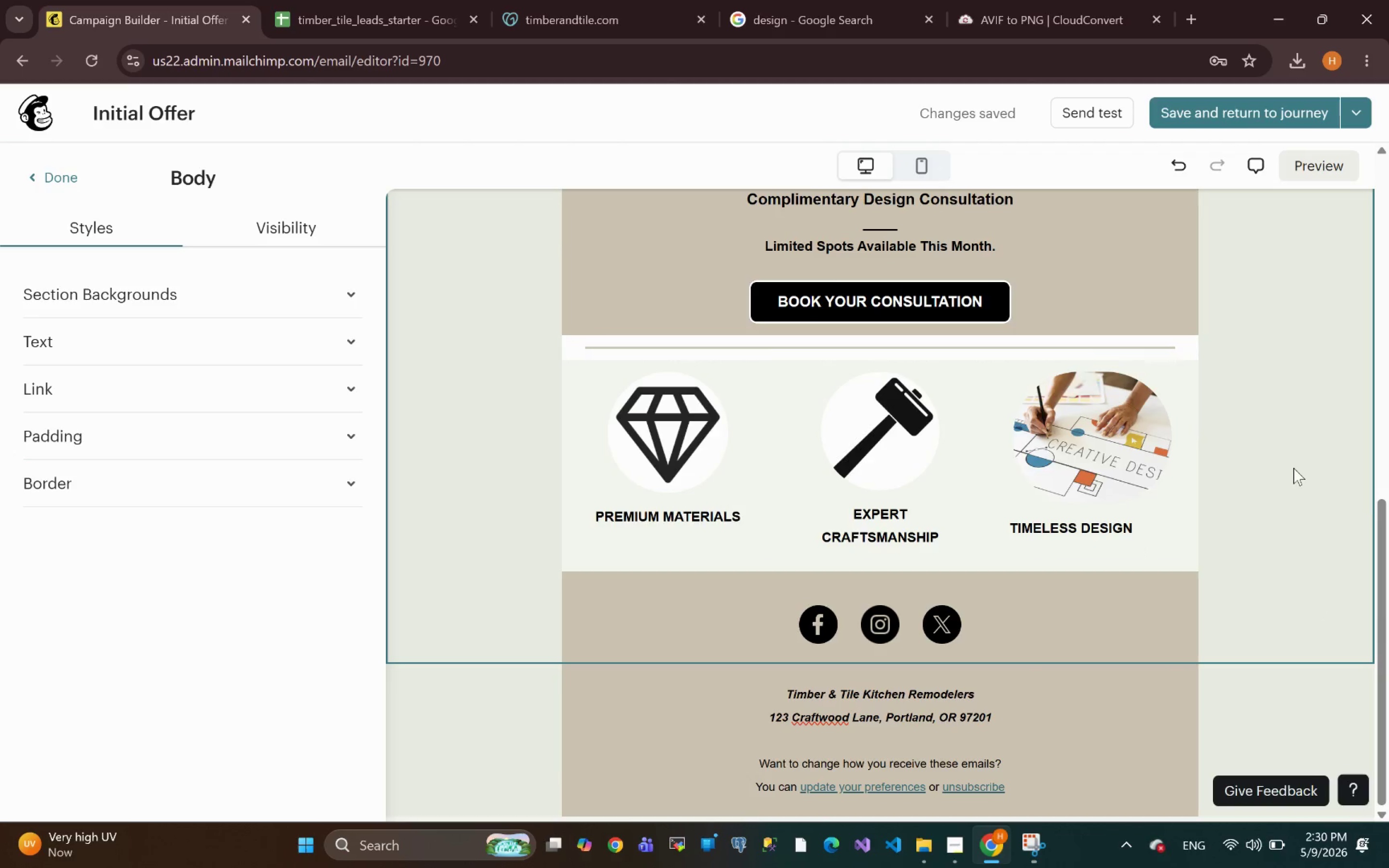 
wait(6.69)
 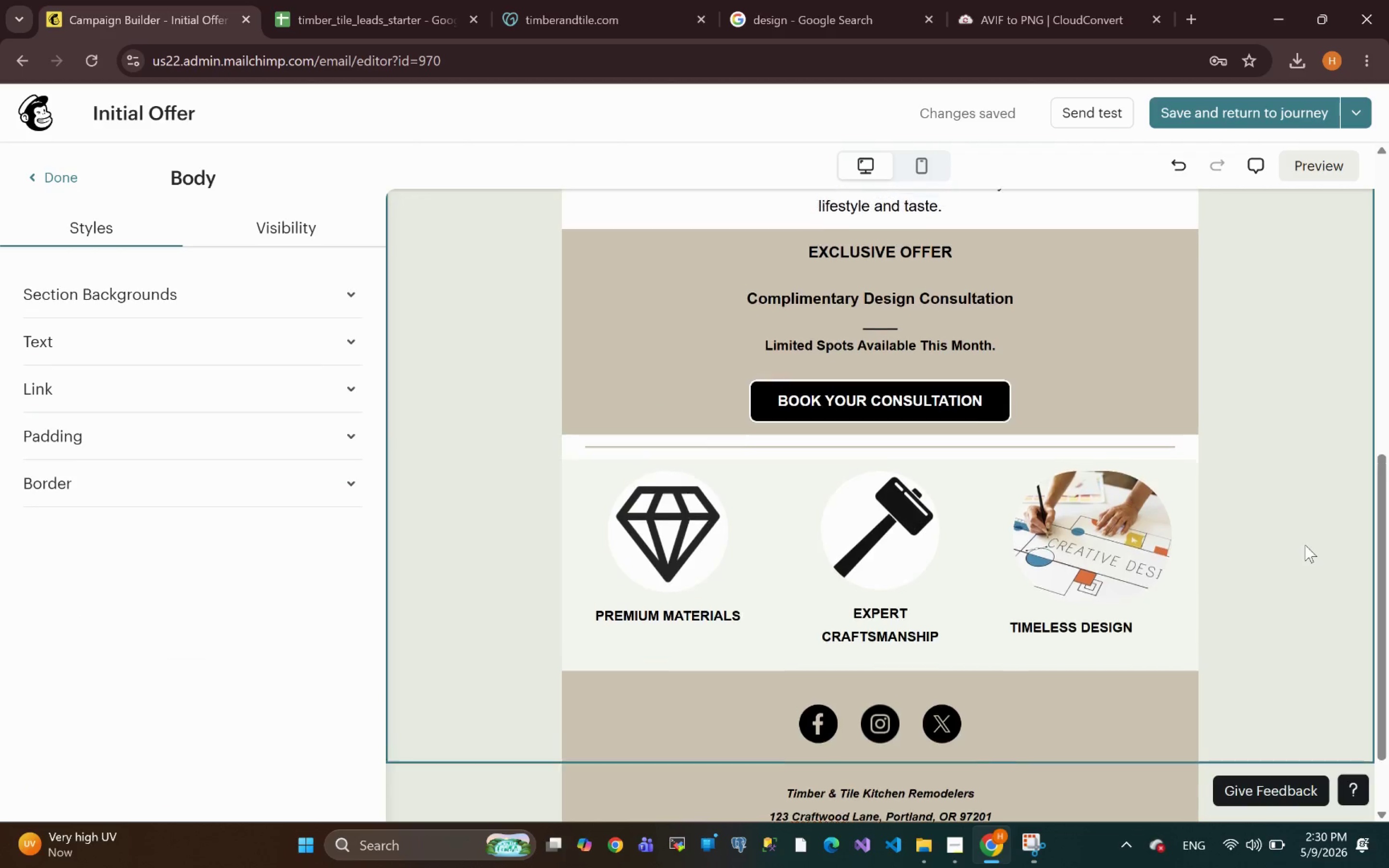 
scroll: coordinate [1351, 464], scroll_direction: none, amount: 0.0
 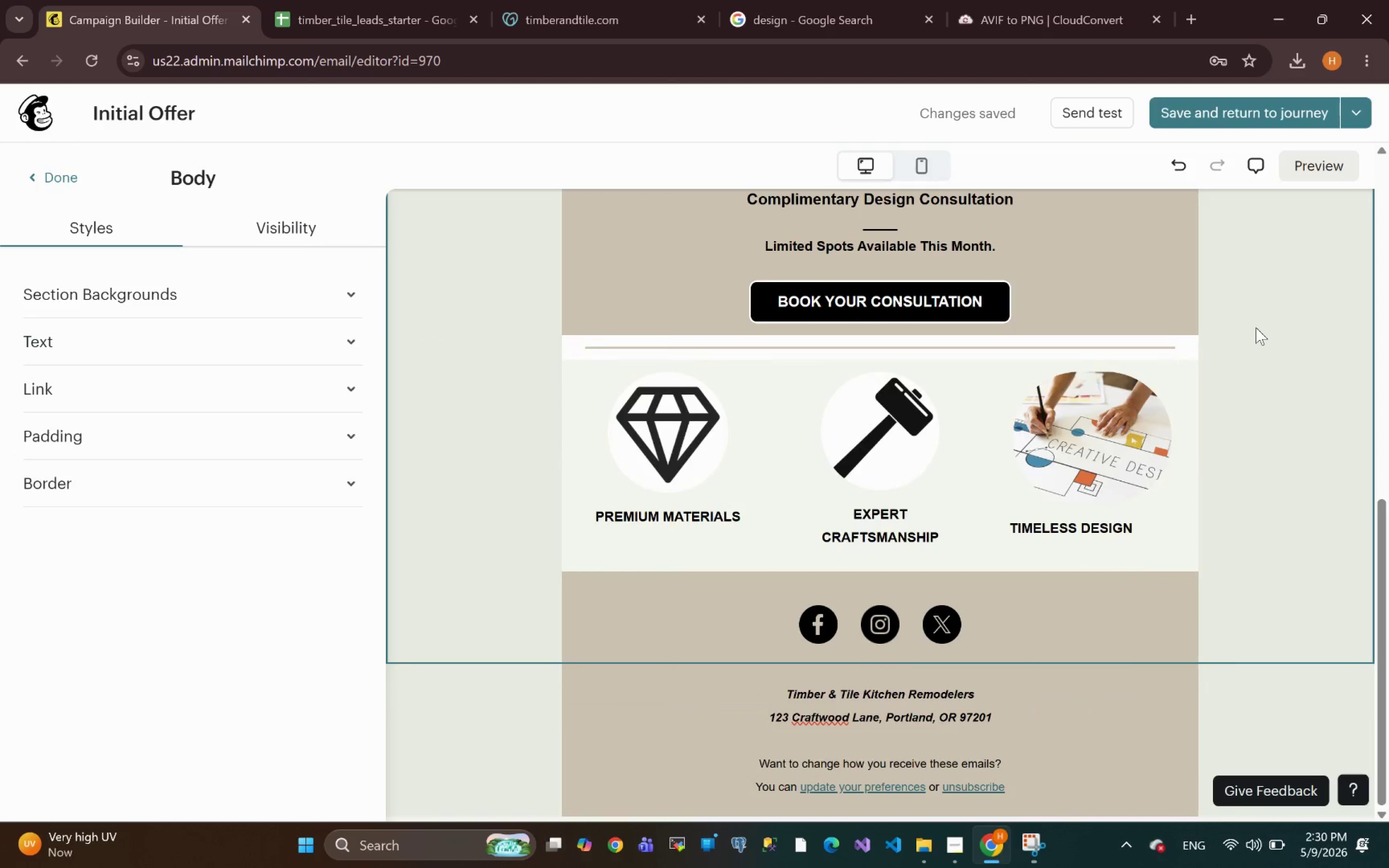 
wait(14.28)
 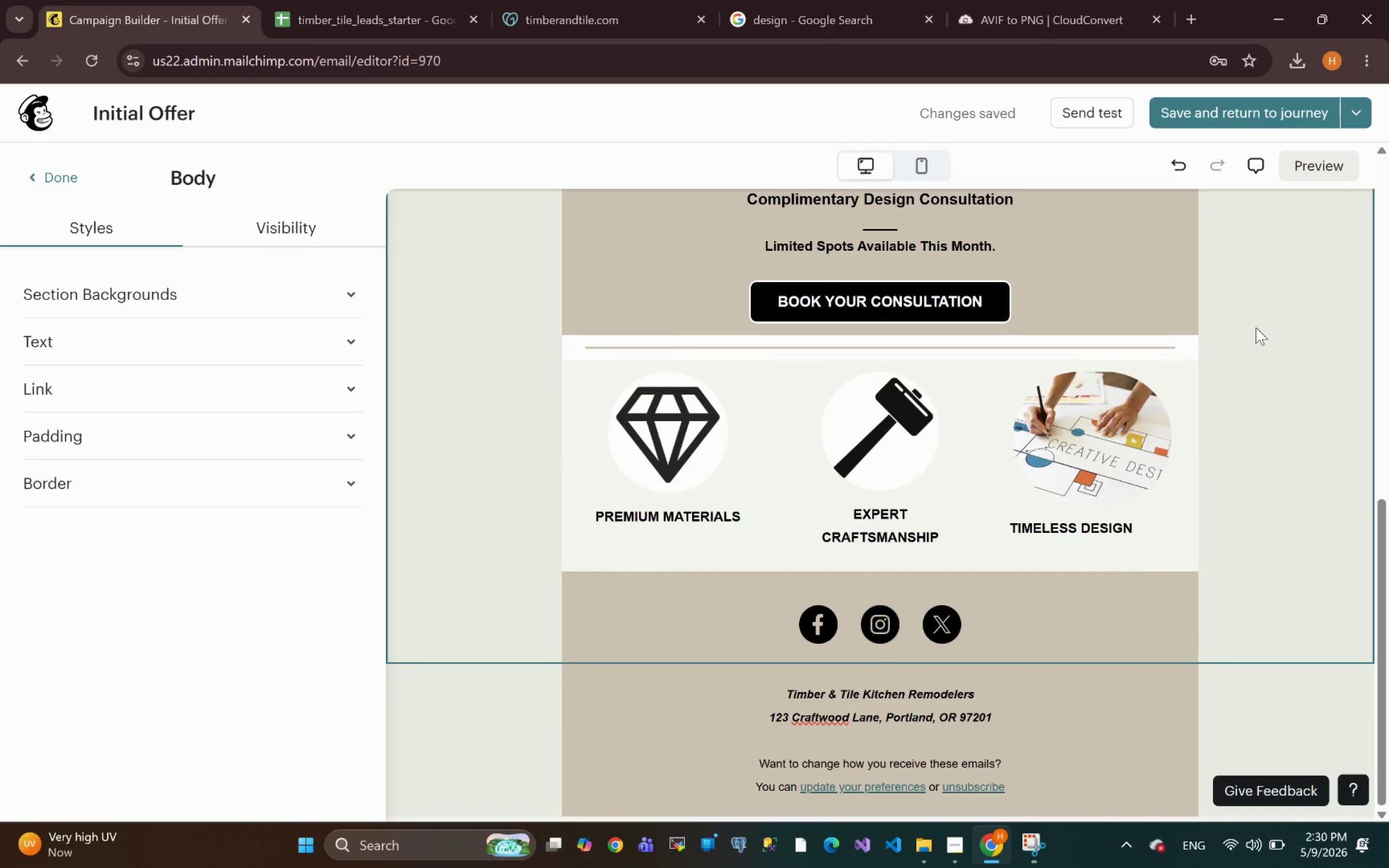 
left_click([1309, 169])
 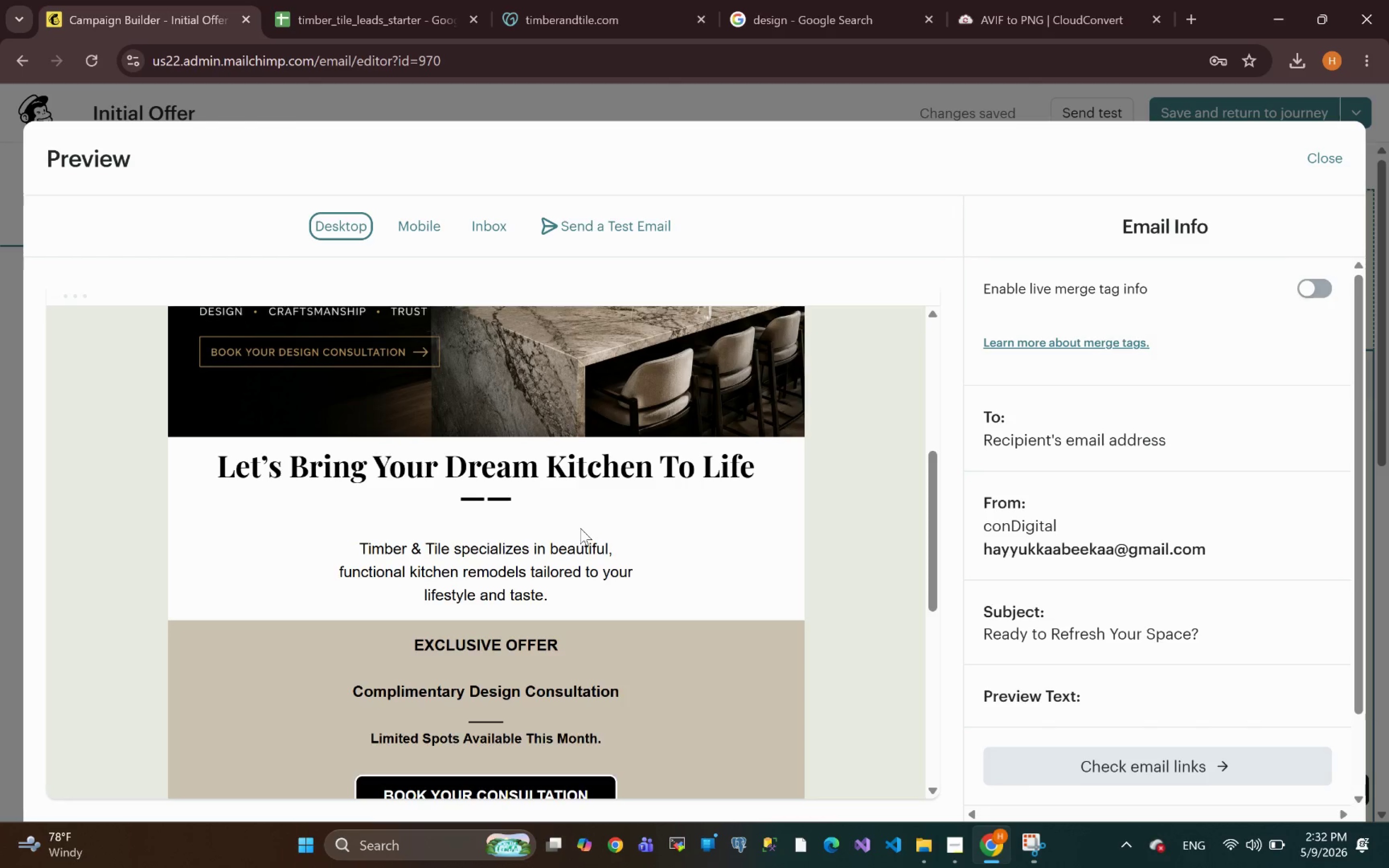 
wait(107.81)
 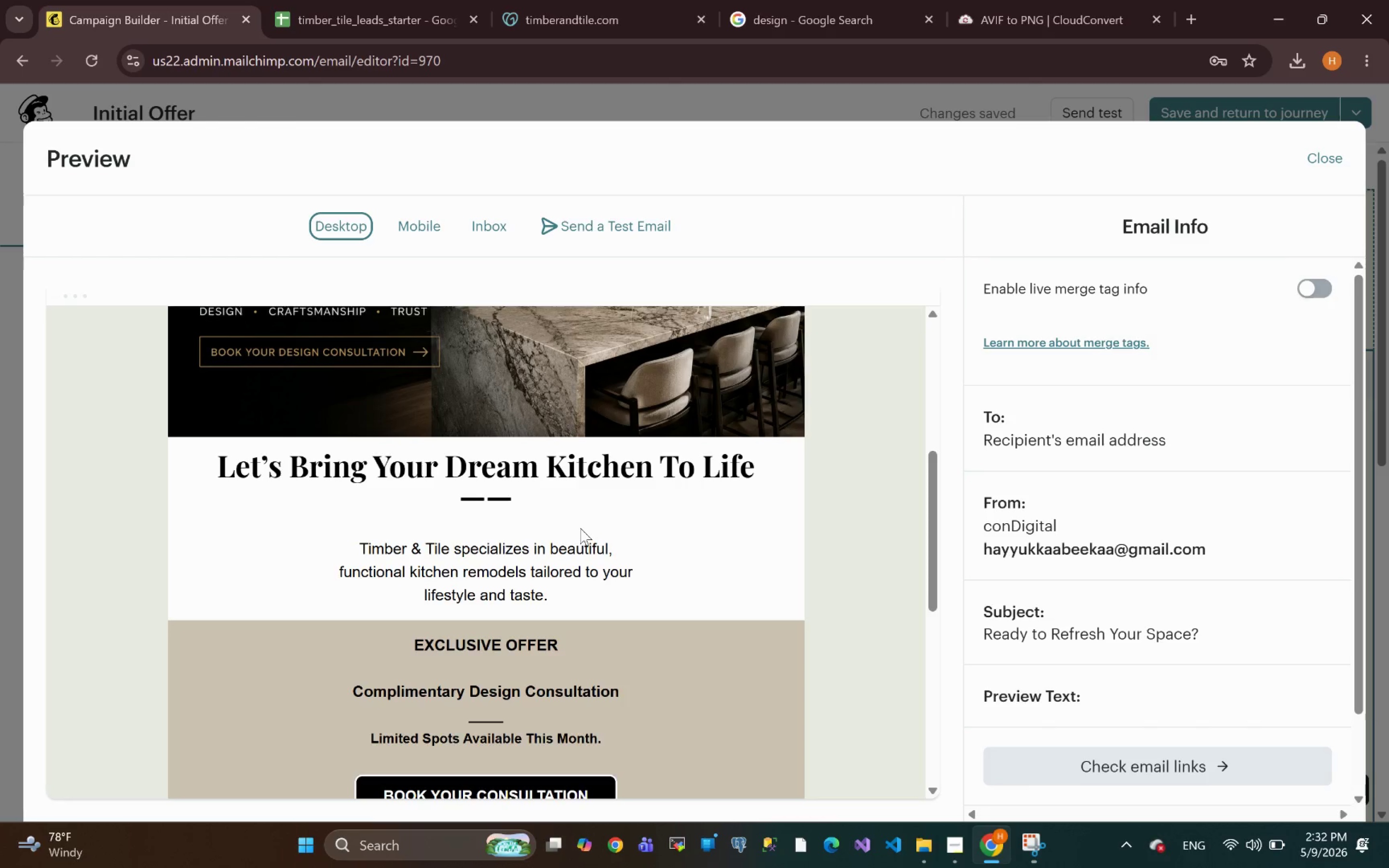 
left_click([1321, 153])
 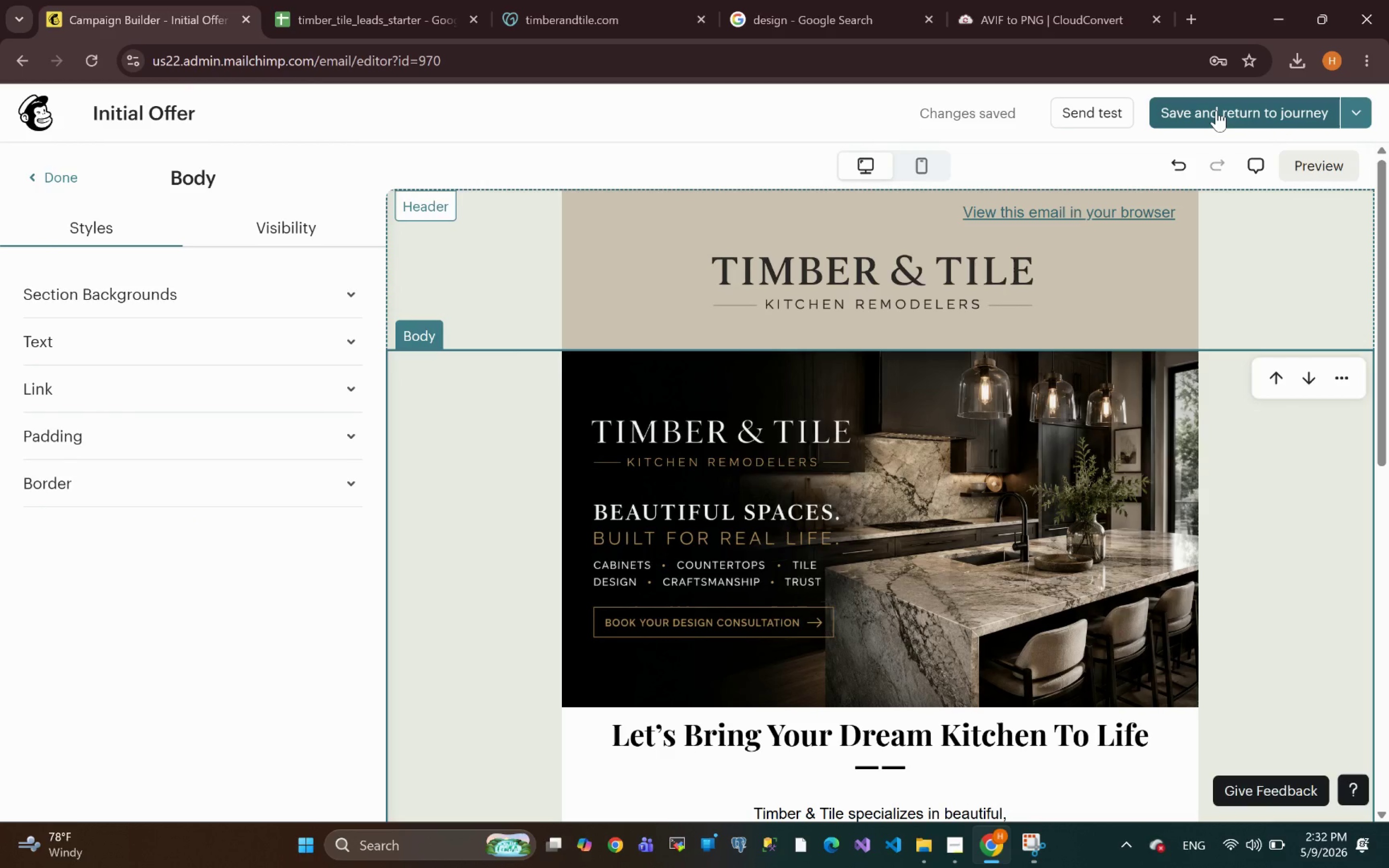 
left_click([1216, 110])
 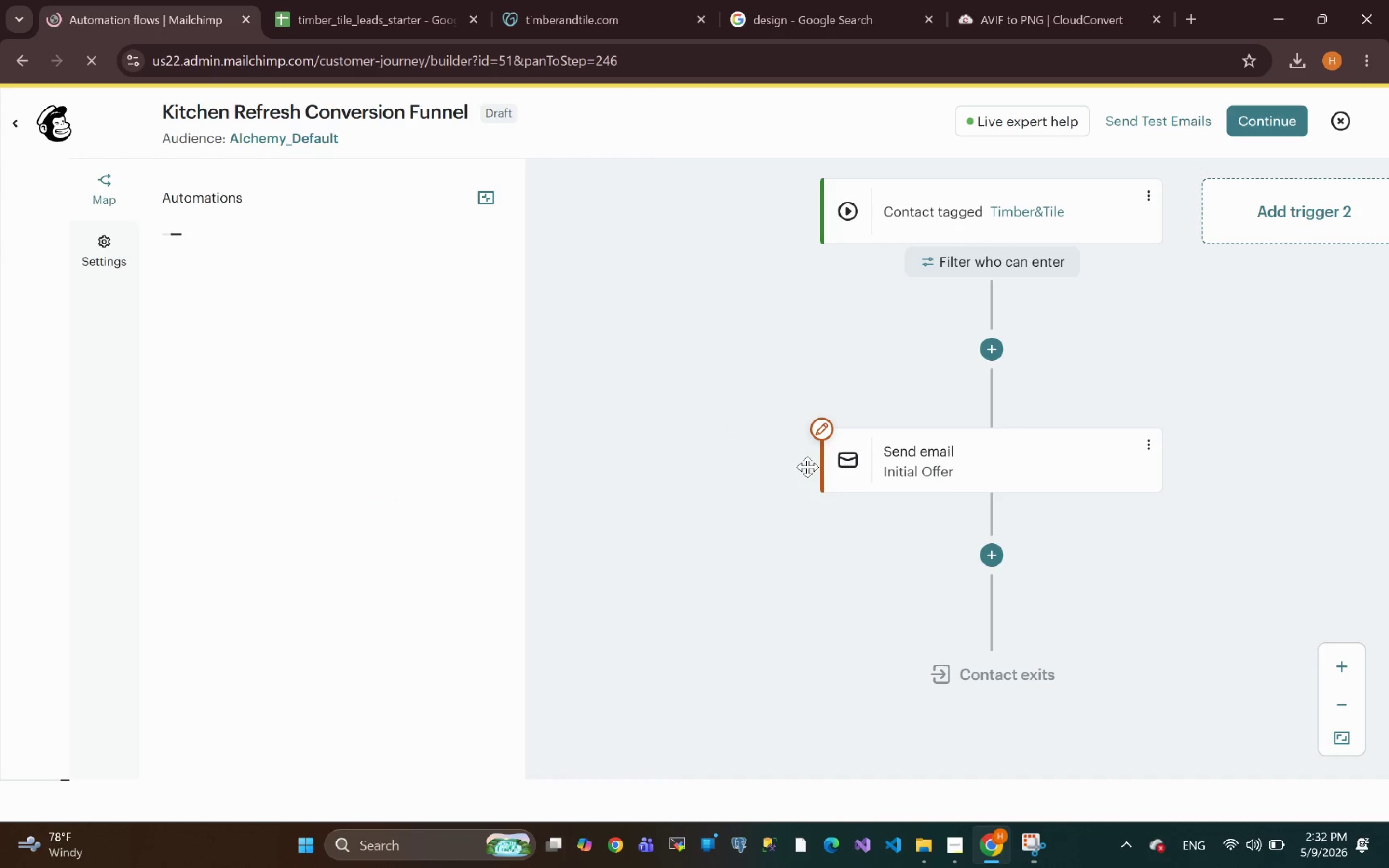 
wait(9.76)
 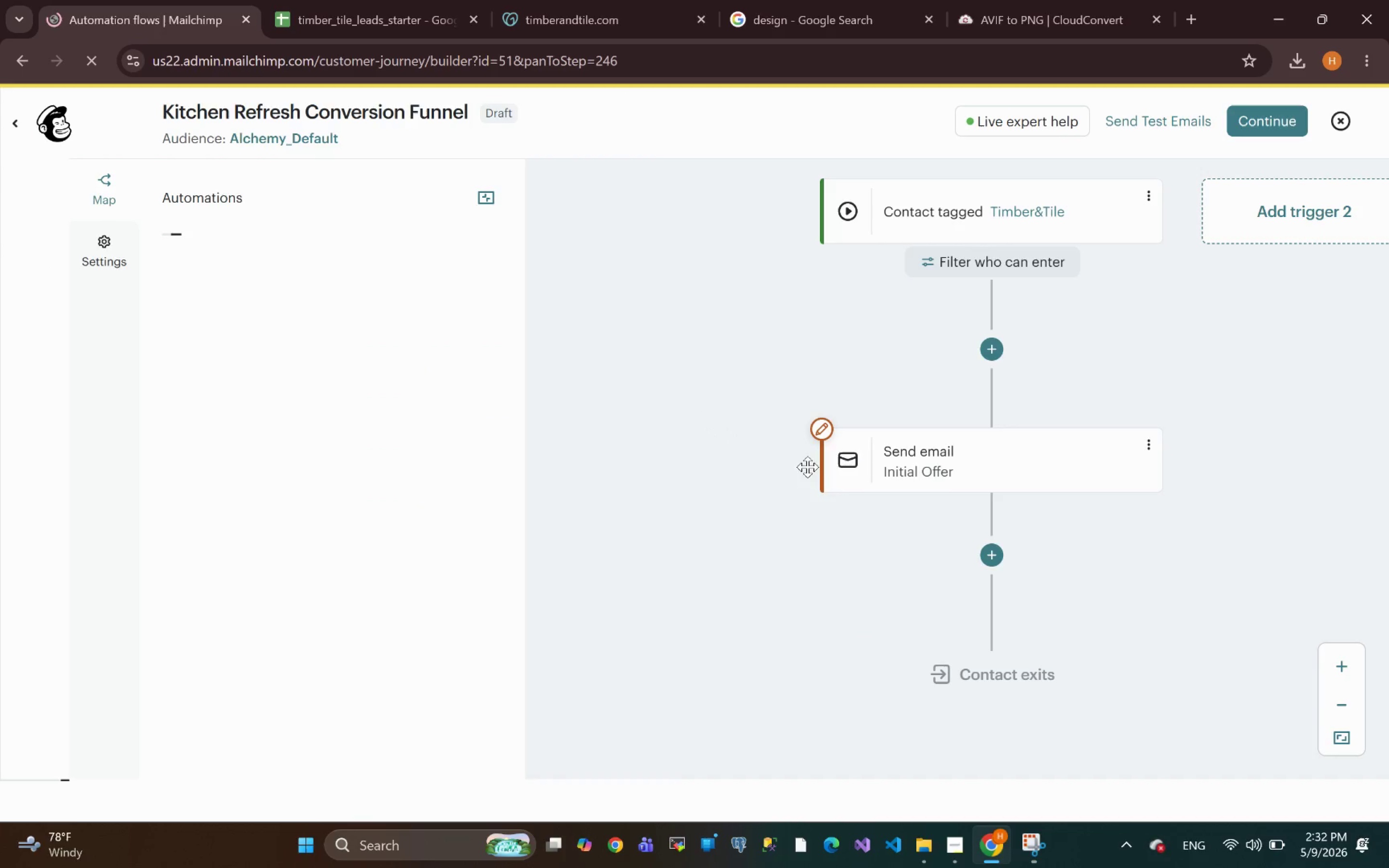 
left_click([1079, 522])
 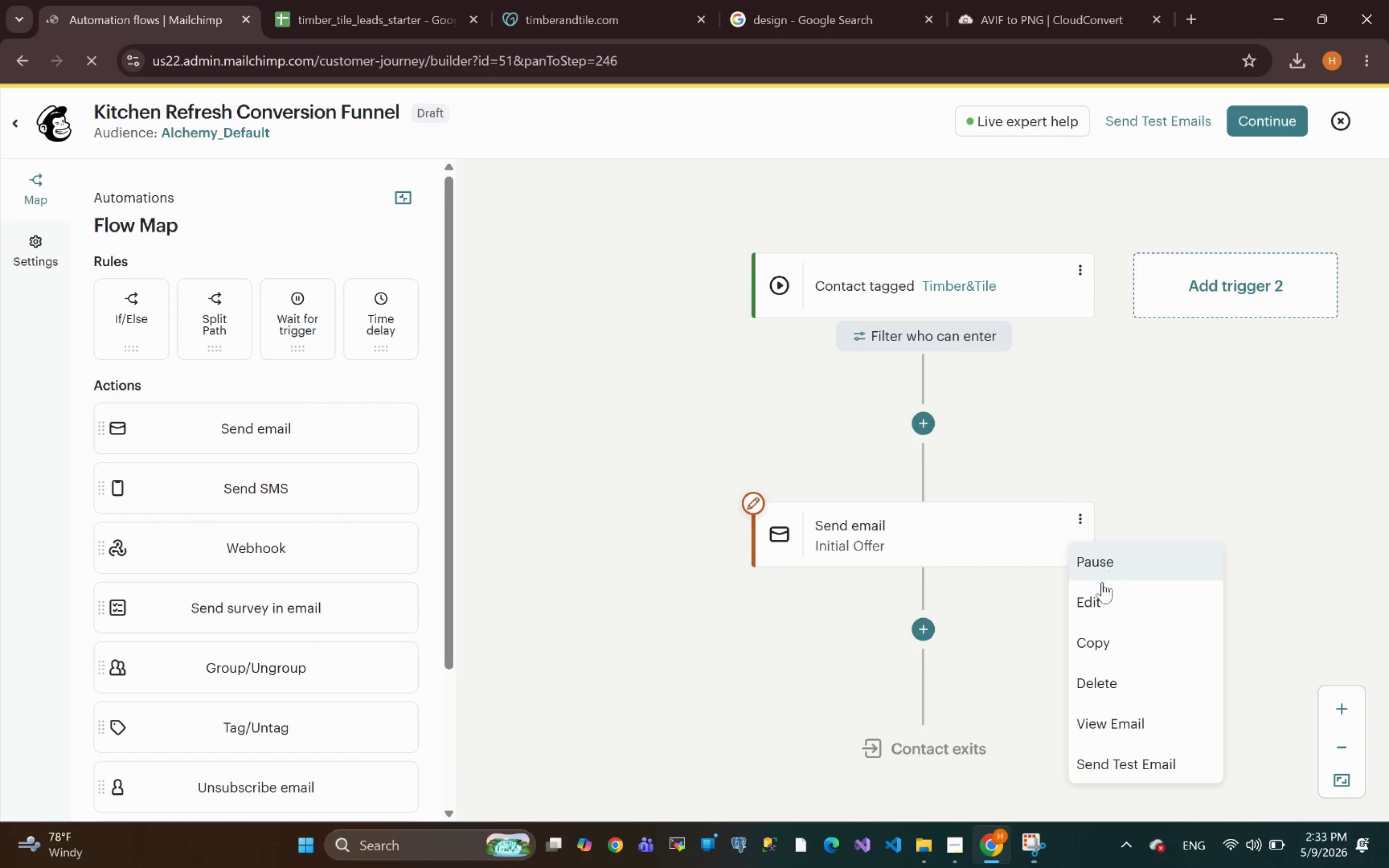 
left_click([1089, 605])
 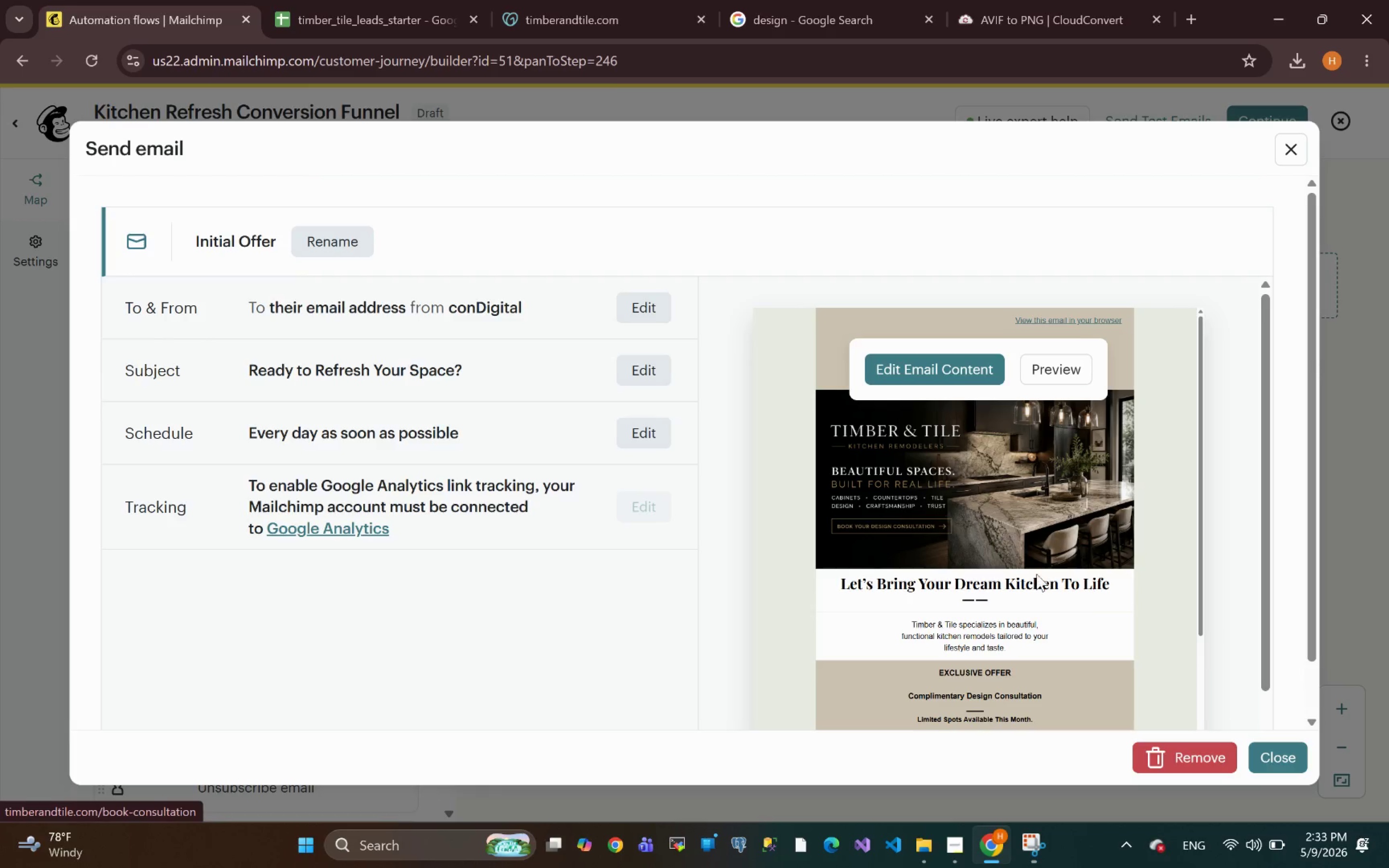 
wait(5.68)
 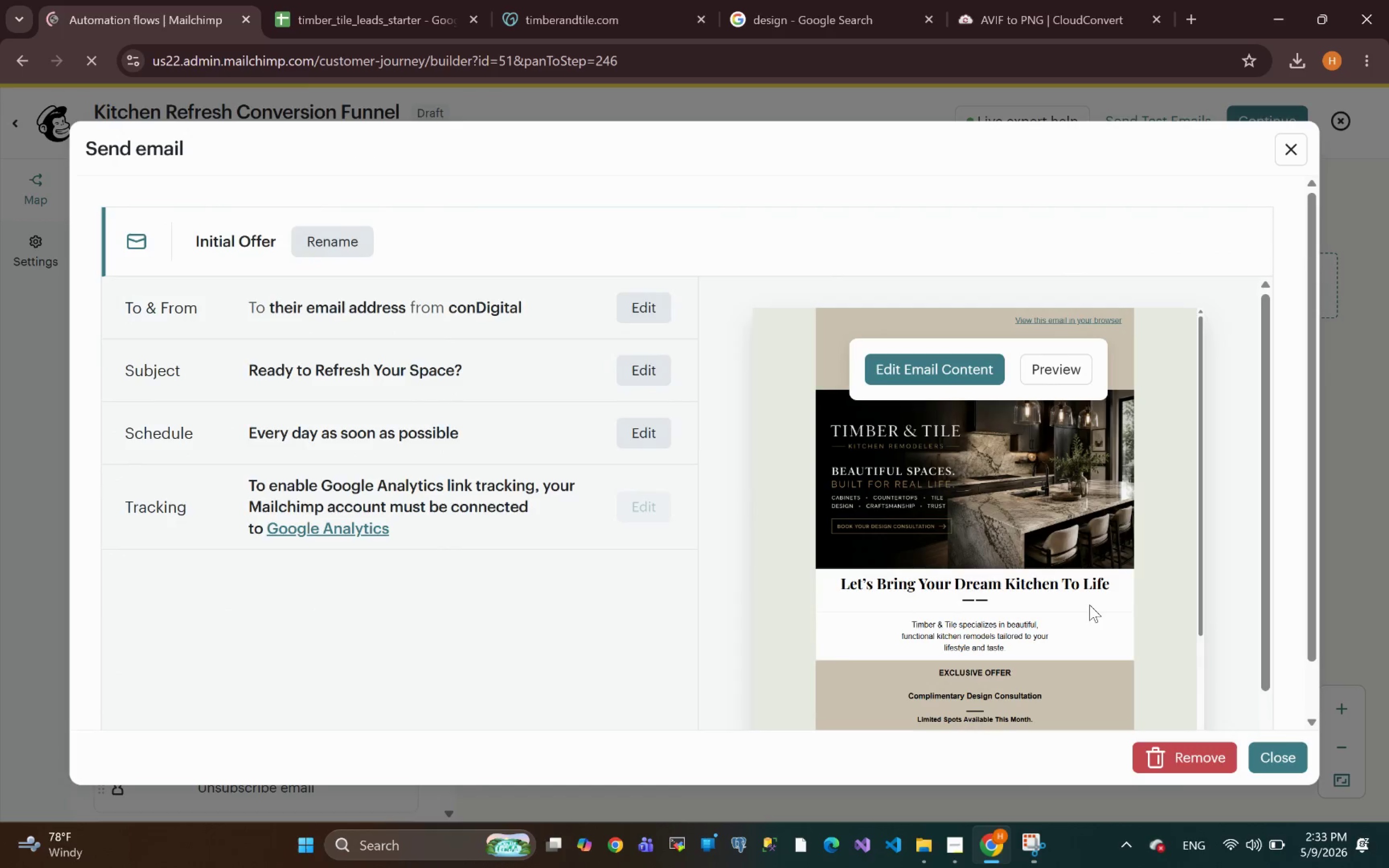 
left_click([931, 371])
 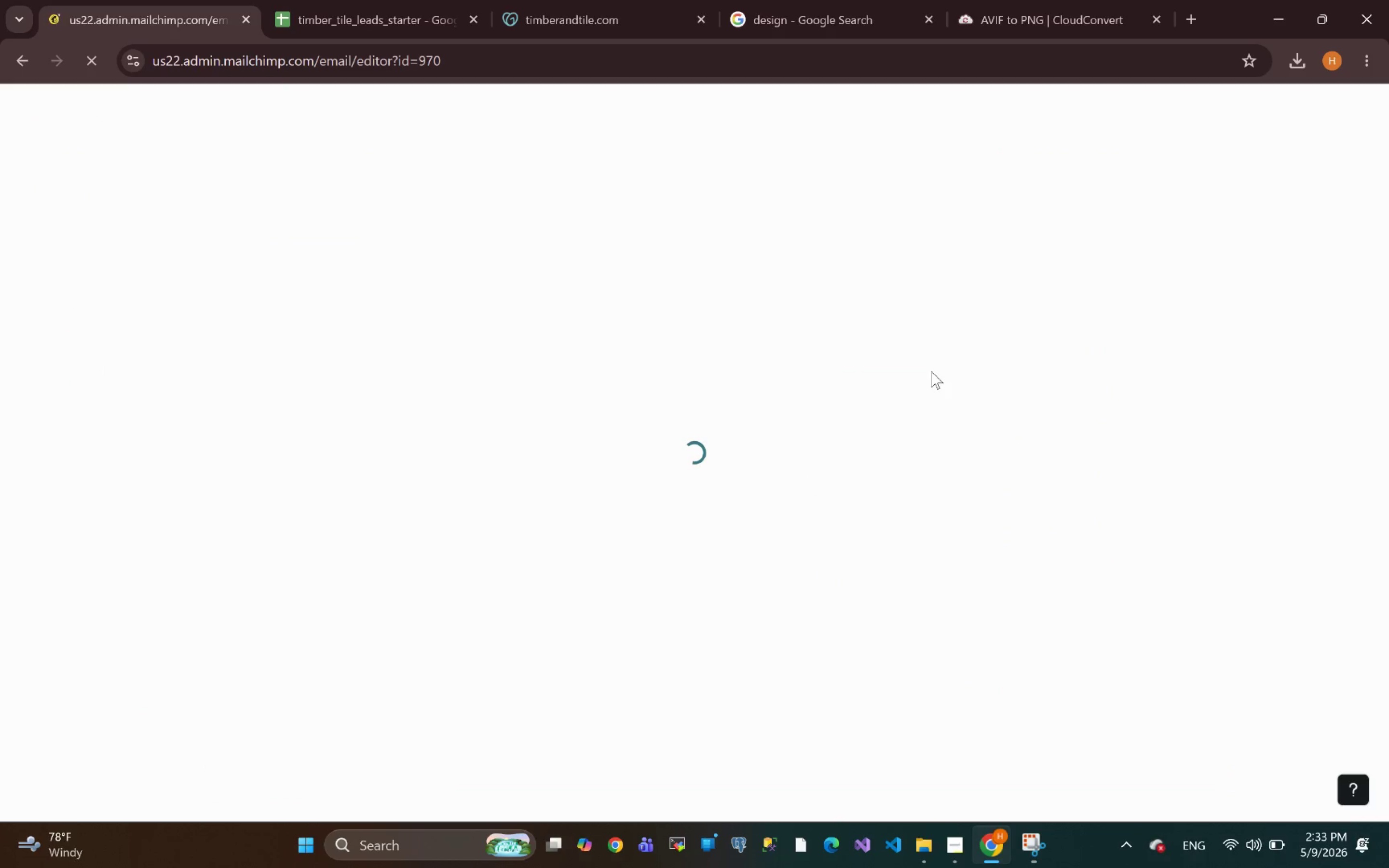 
wait(9.98)
 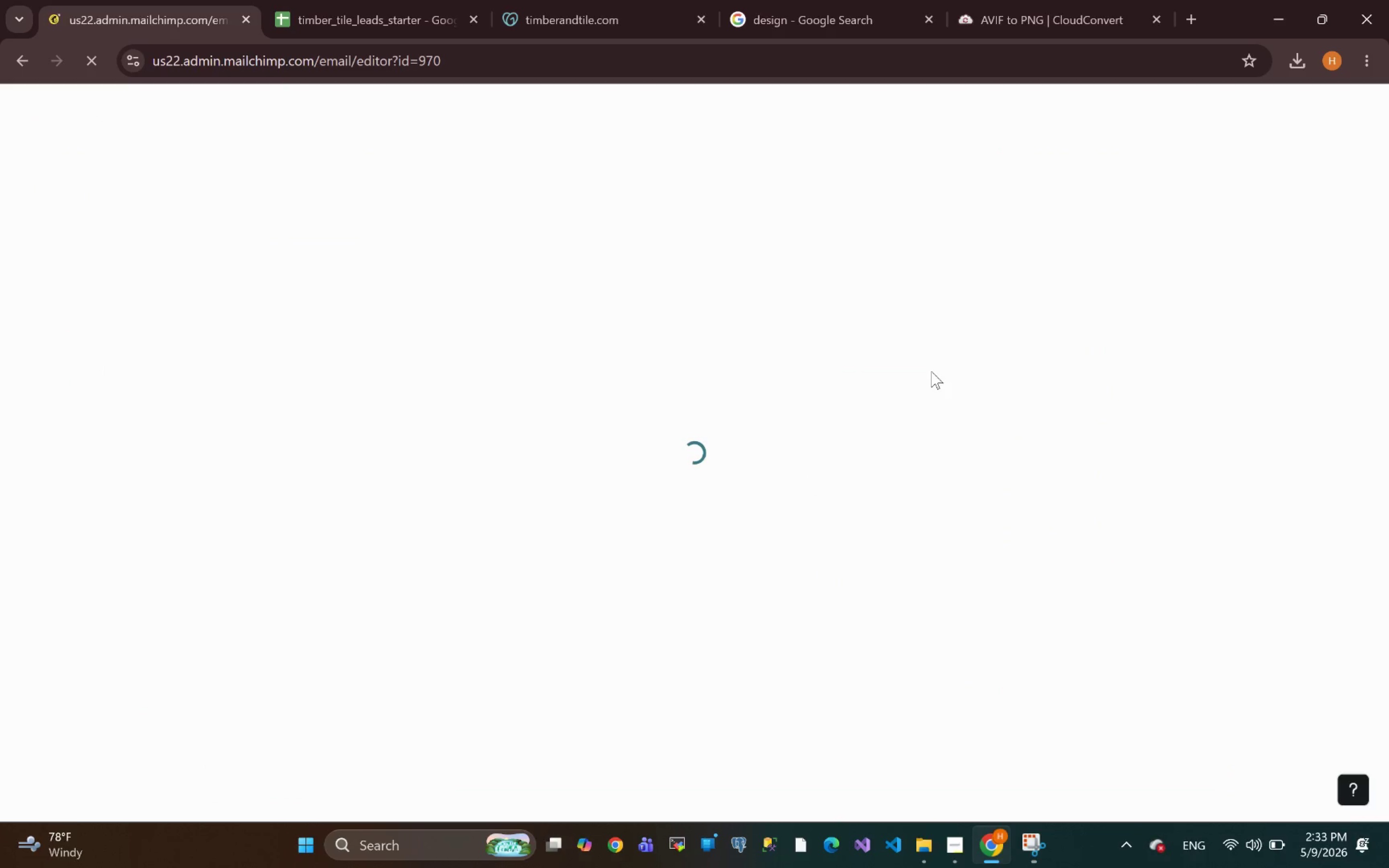 
left_click([831, 277])
 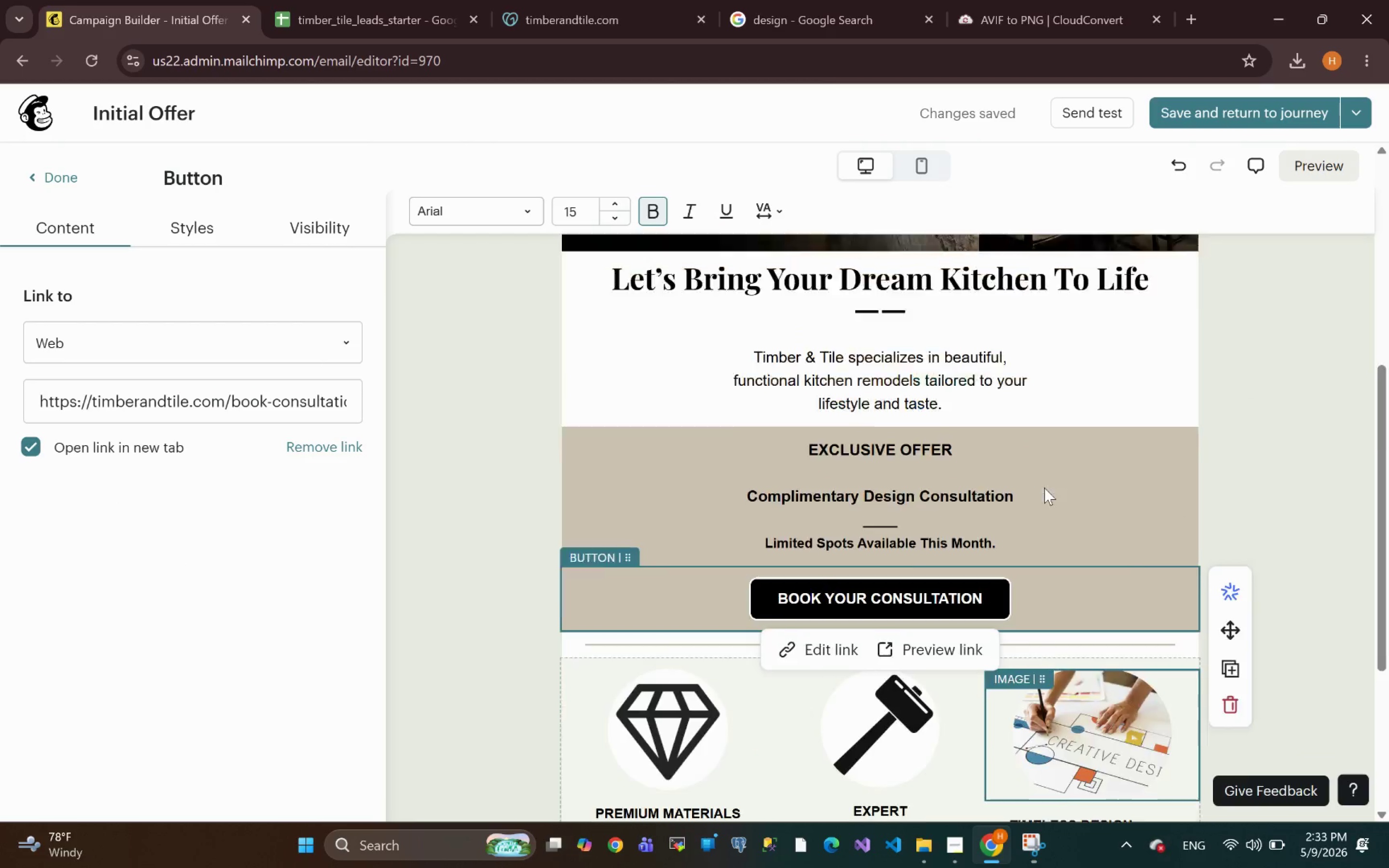 
wait(6.66)
 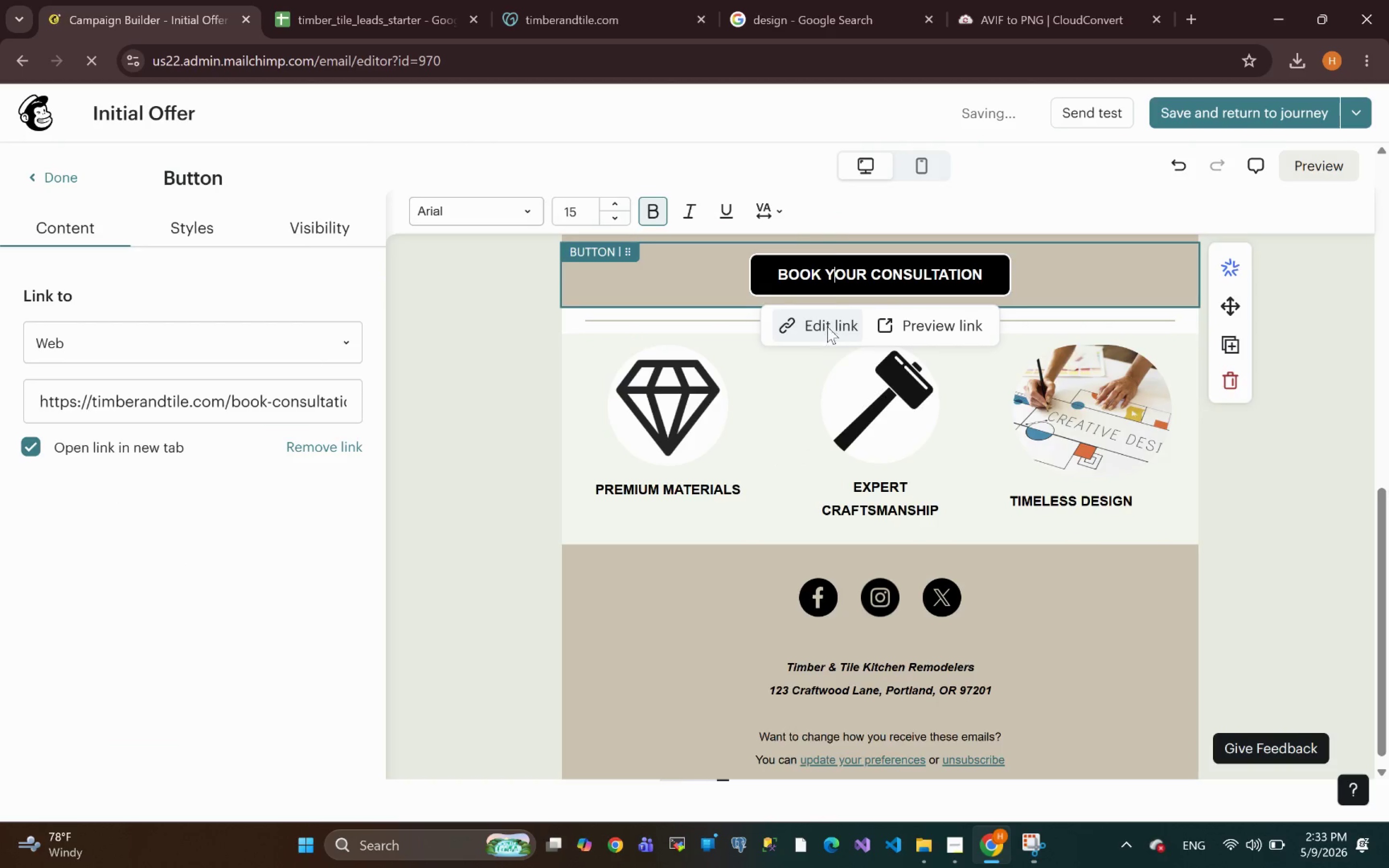 
left_click([1265, 120])
 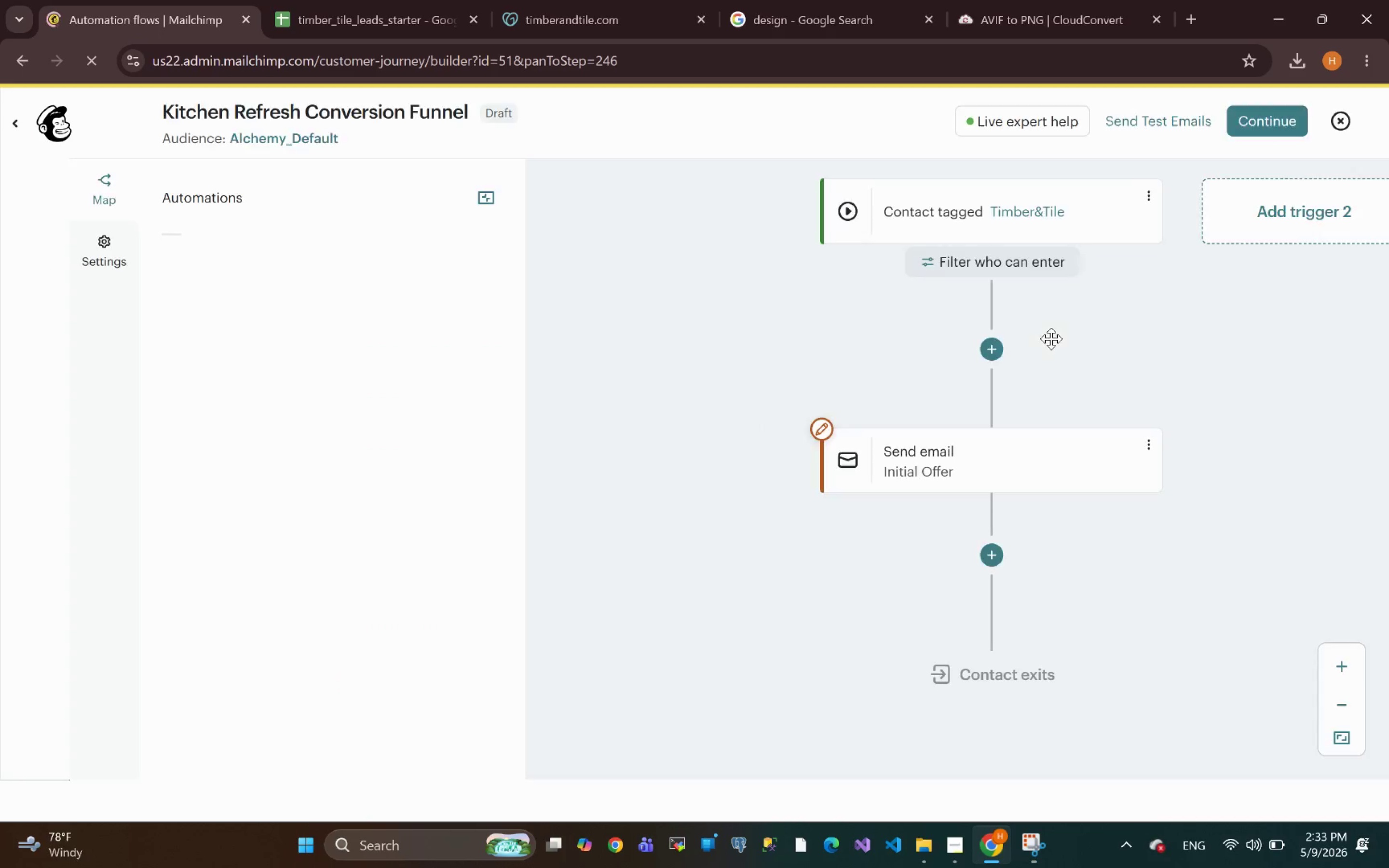 
mouse_move([831, 423])
 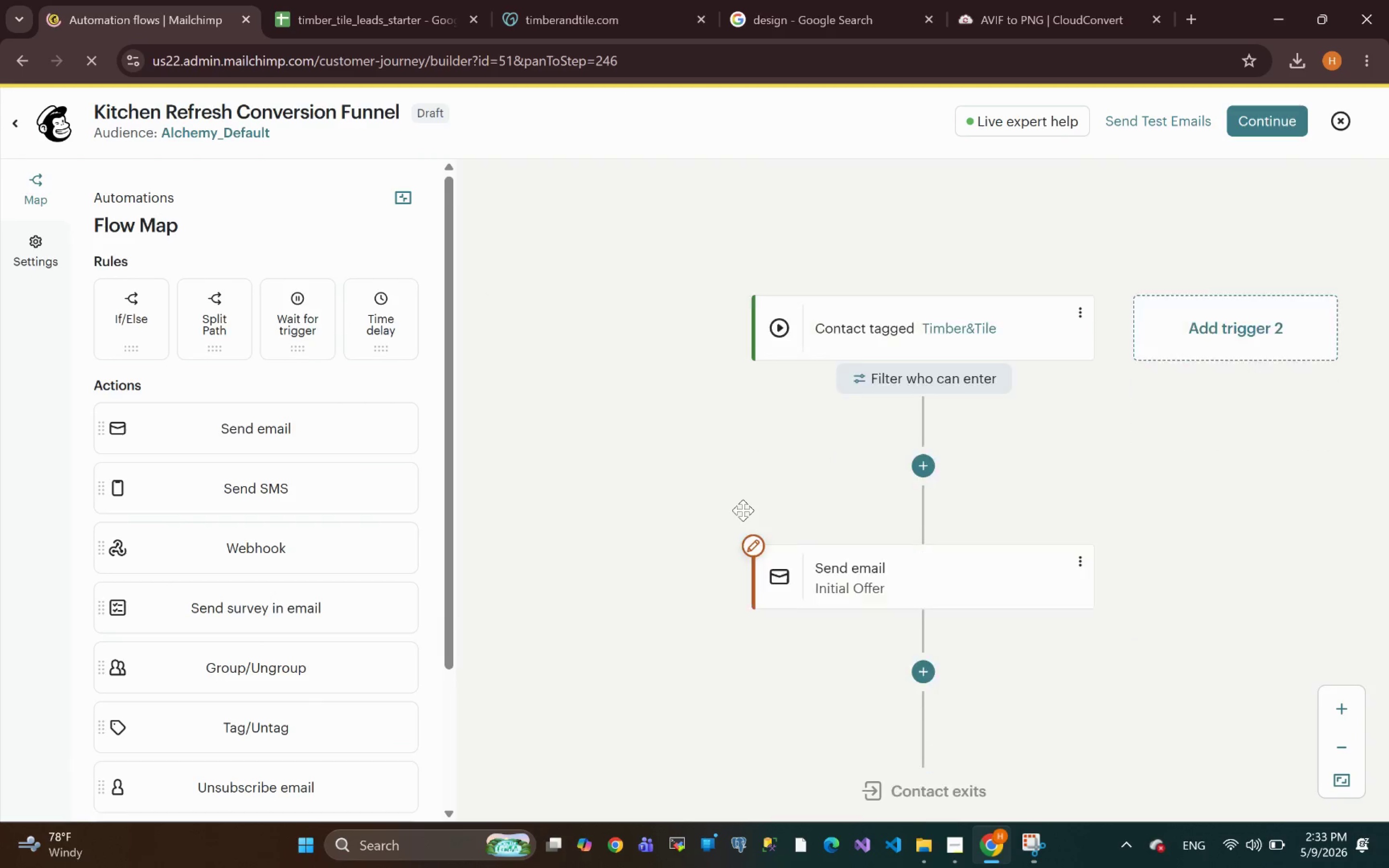 
wait(8.18)
 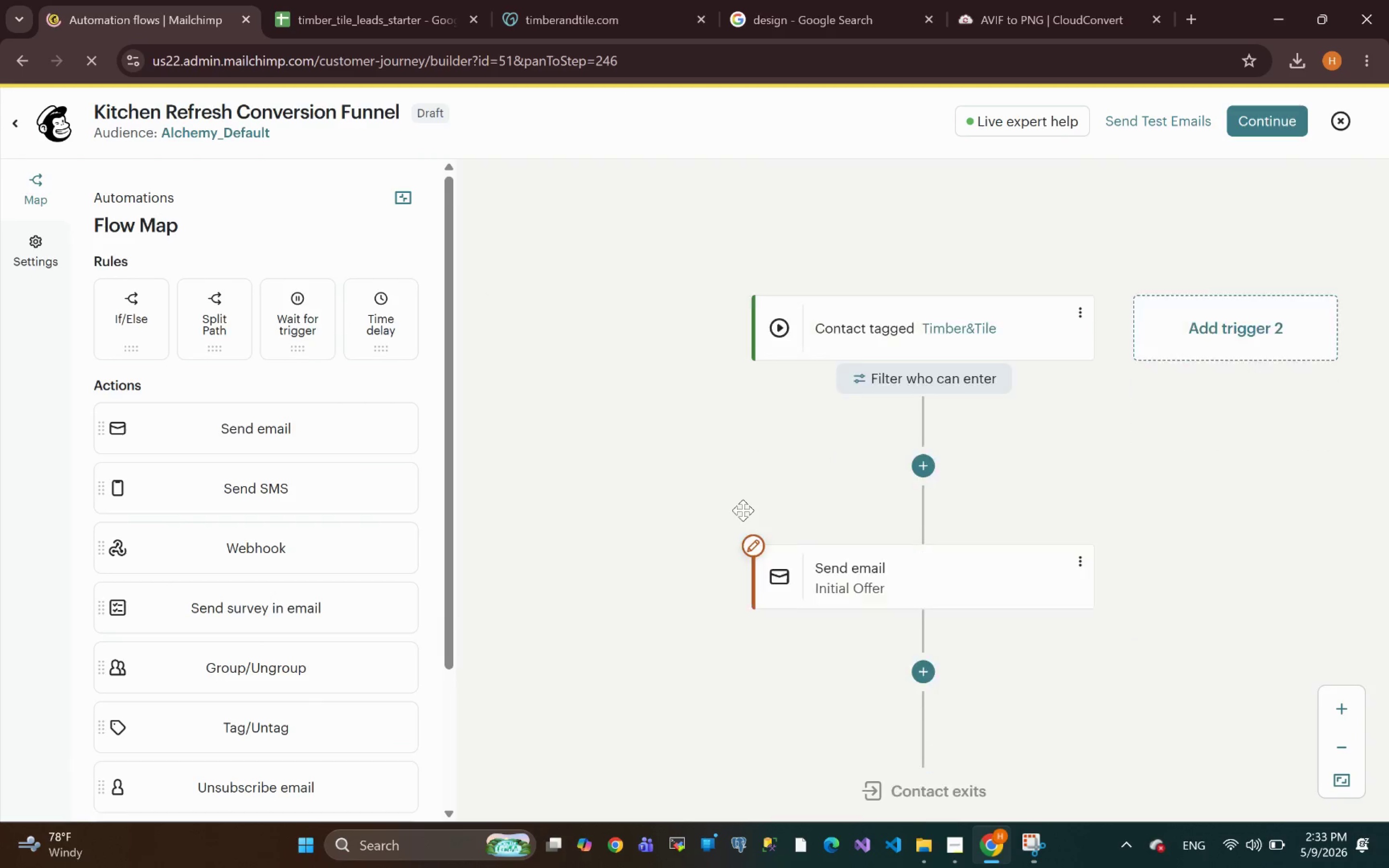 
left_click([1081, 508])
 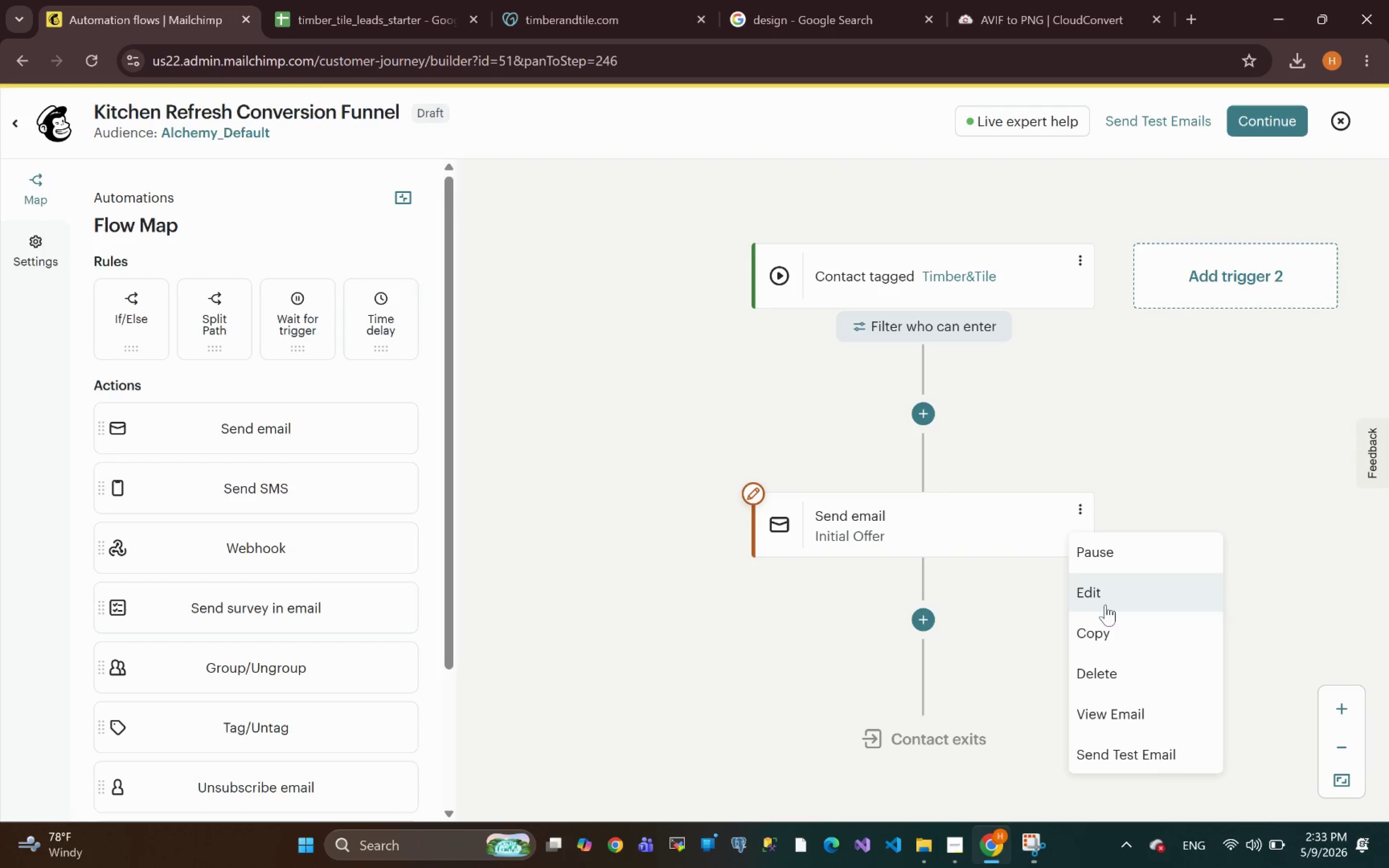 
left_click([1100, 591])
 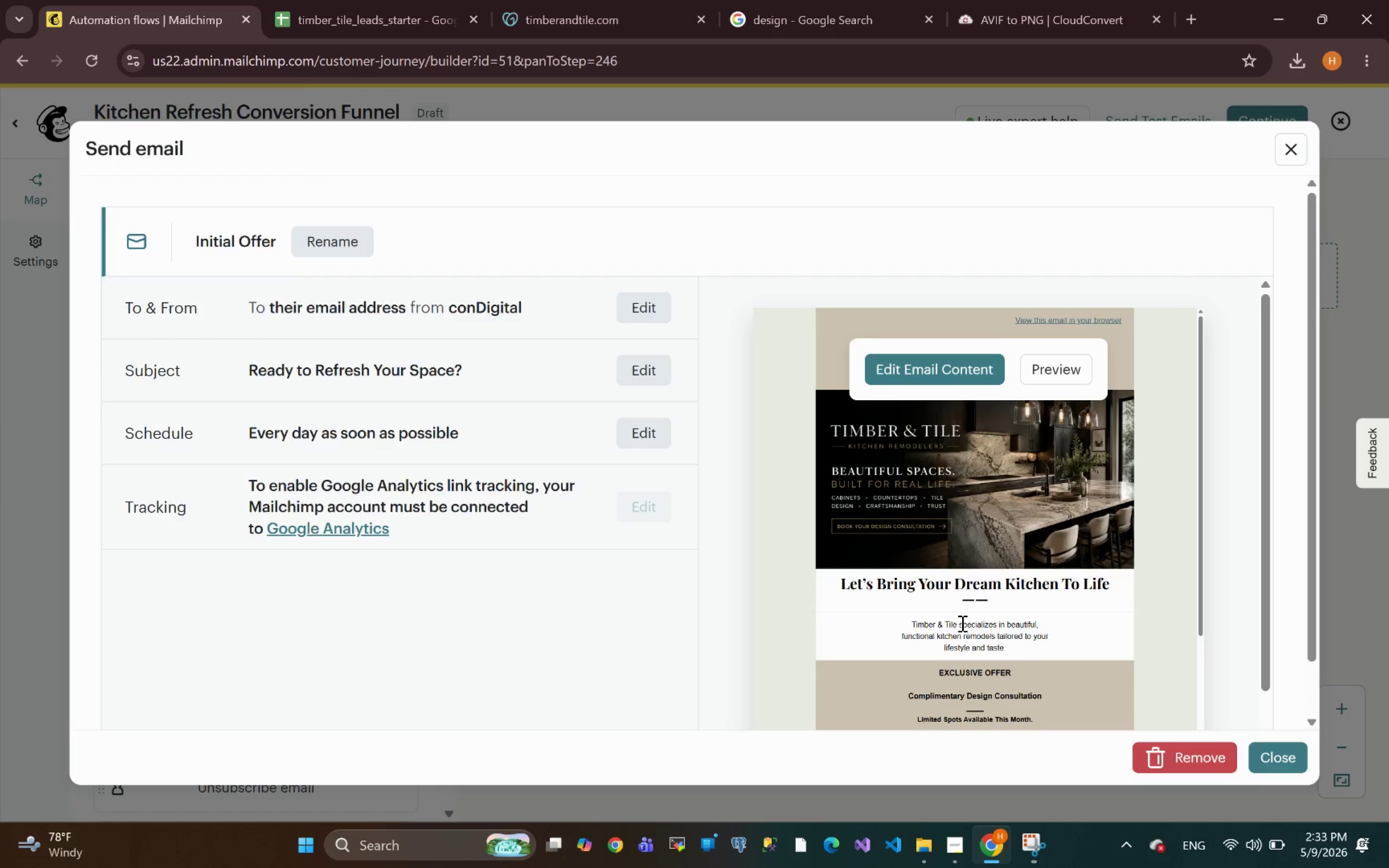 
wait(23.13)
 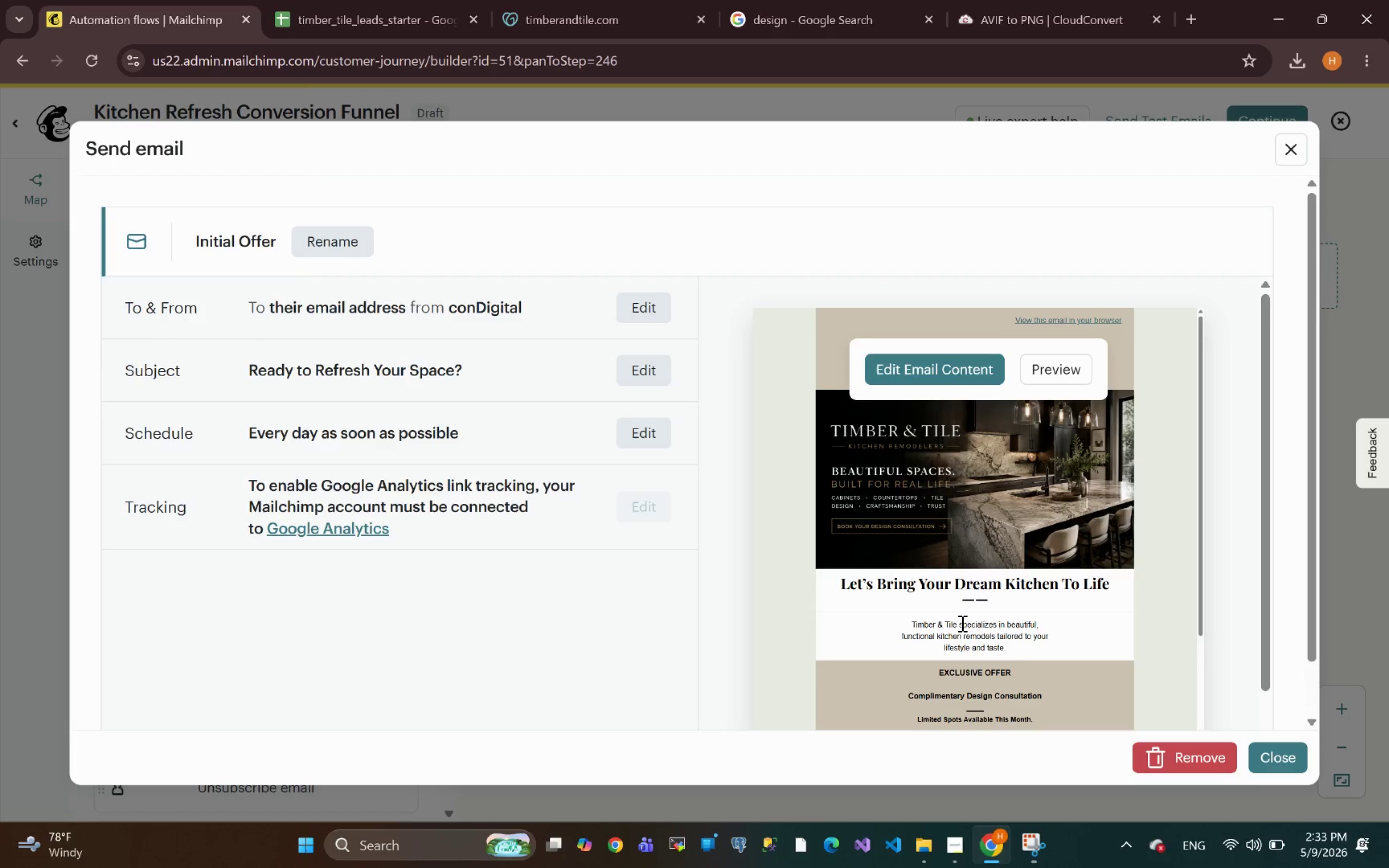 
left_click([948, 370])
 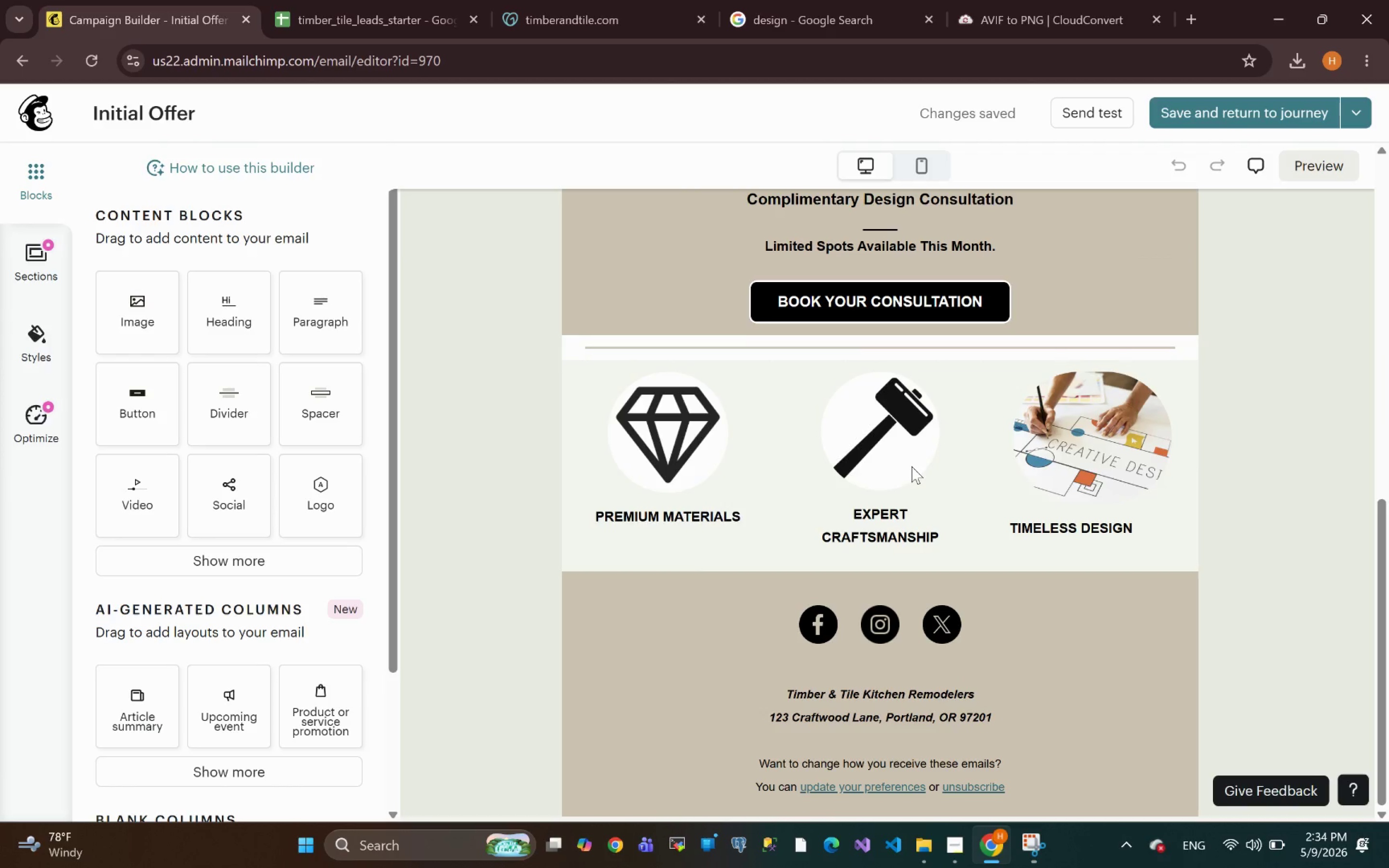 
wait(21.44)
 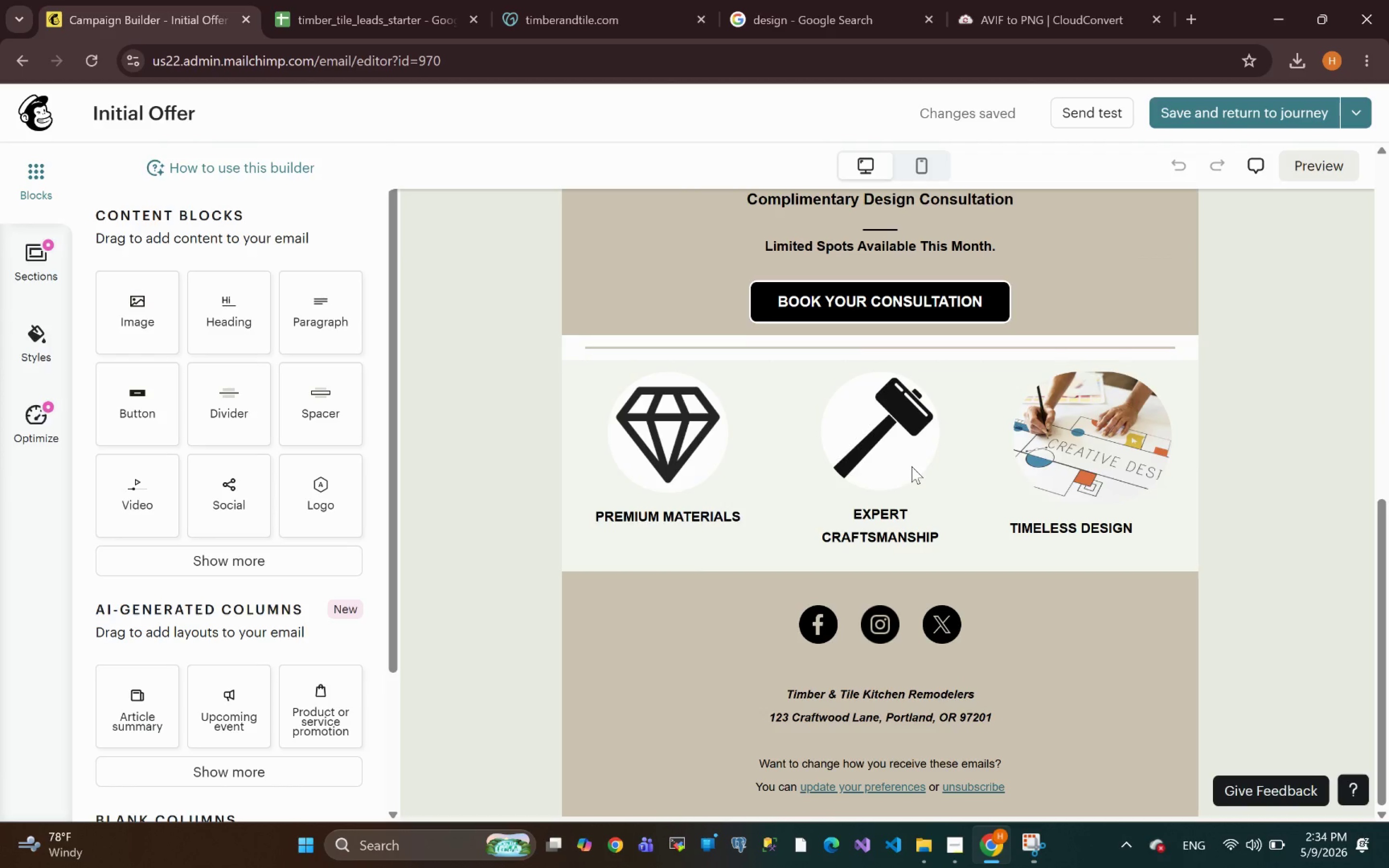 
left_click([815, 304])
 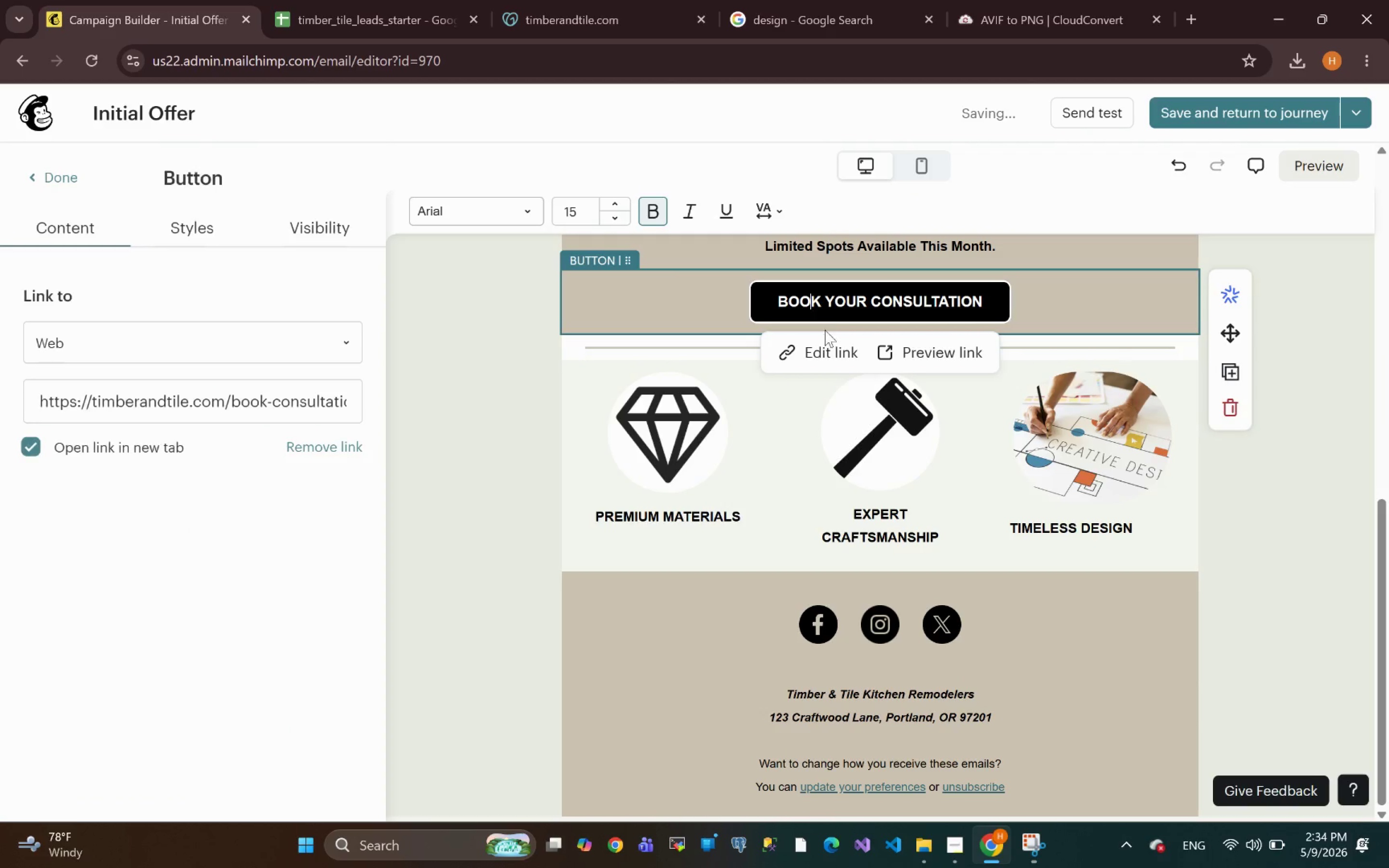 
left_click([820, 344])
 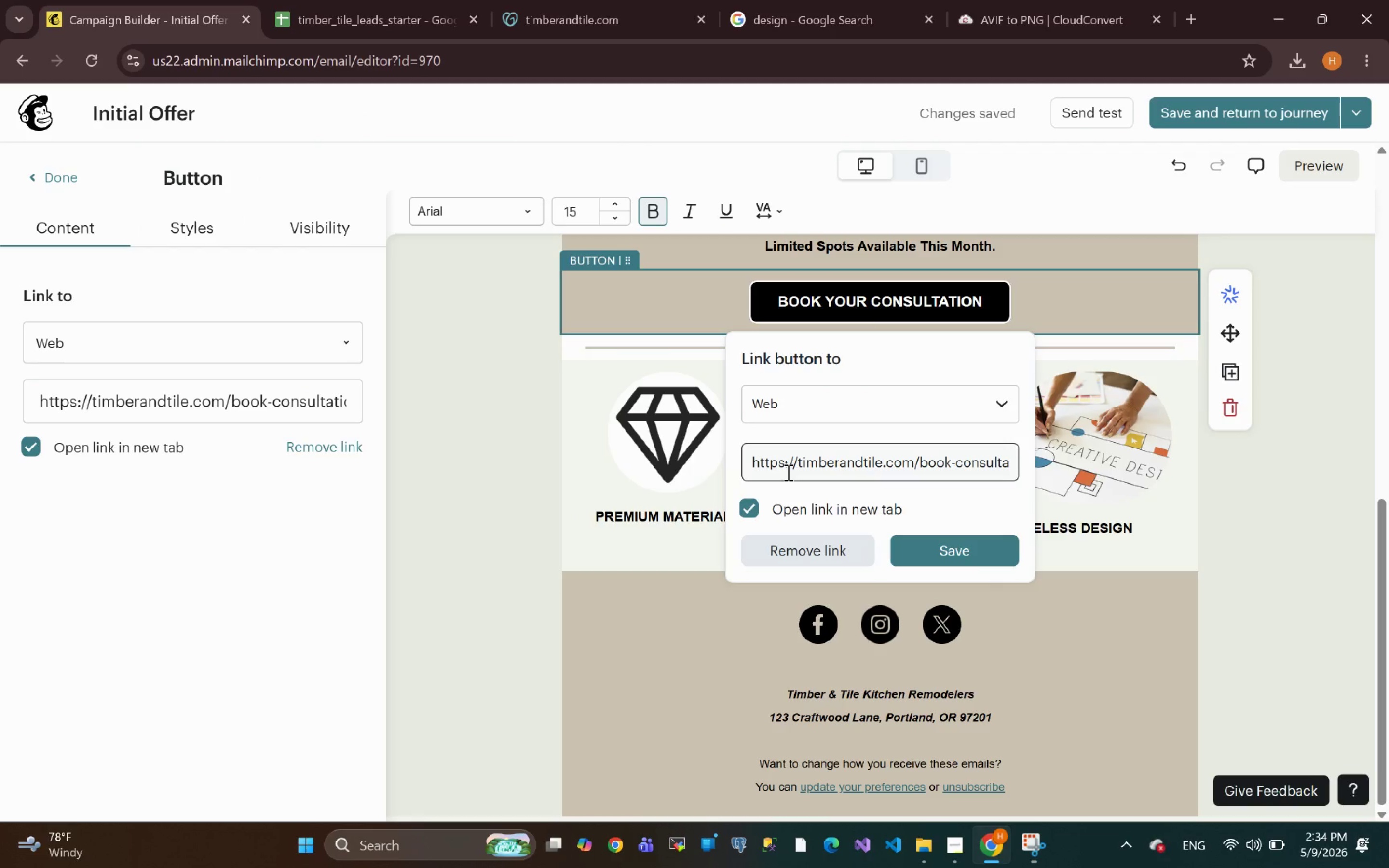 
wait(17.39)
 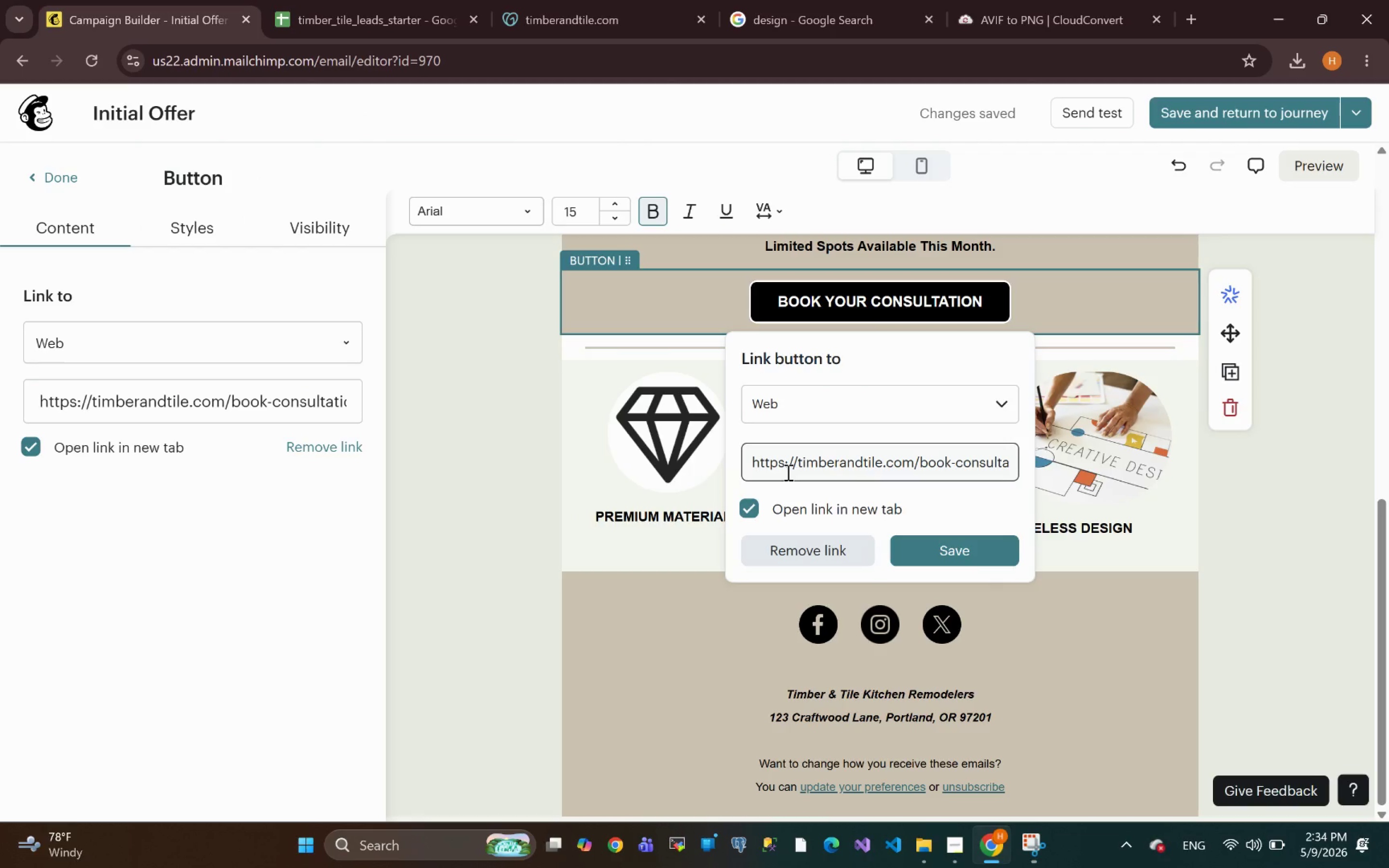 
hold_key(key=ArrowRight, duration=0.79)
 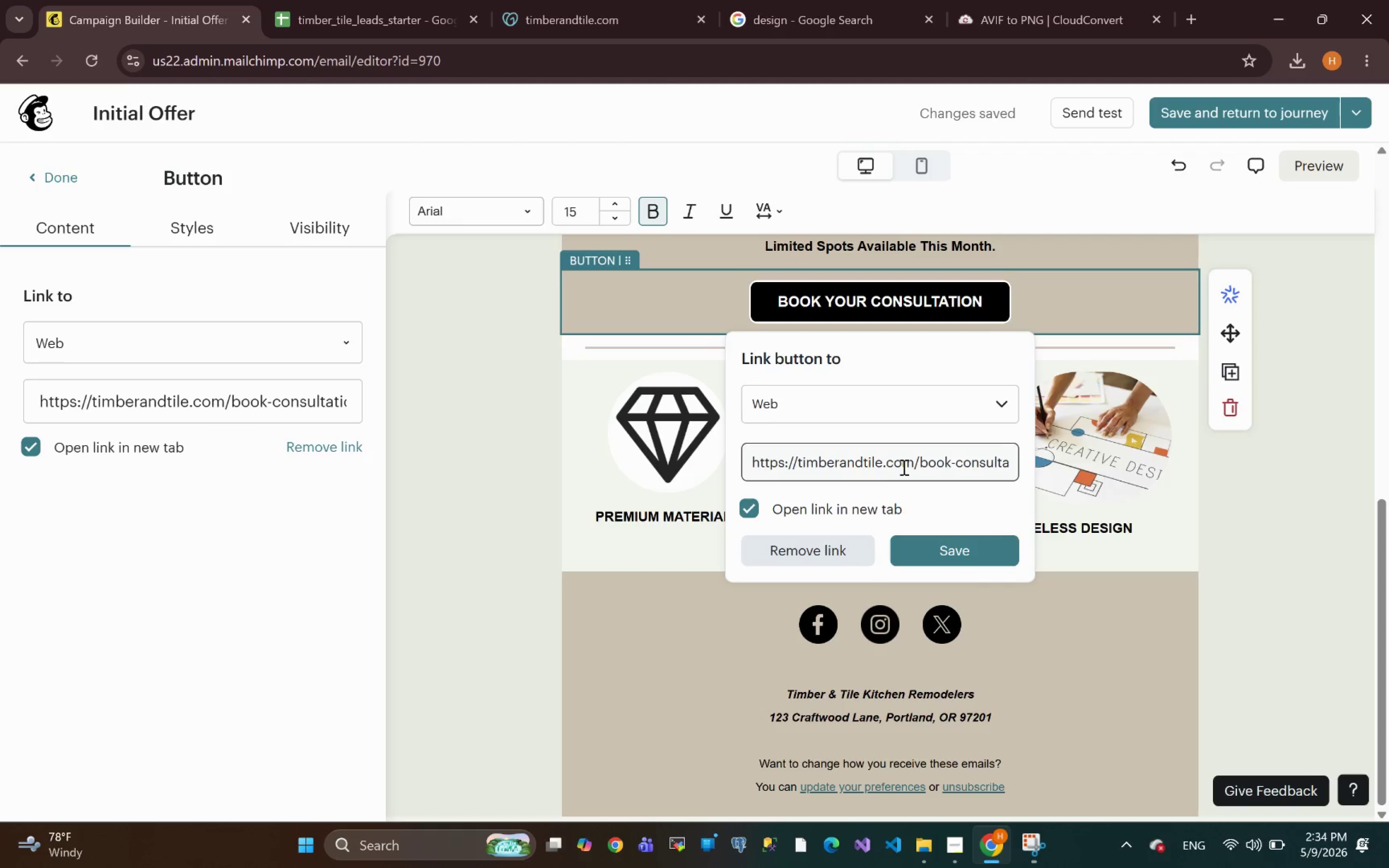 
wait(5.46)
 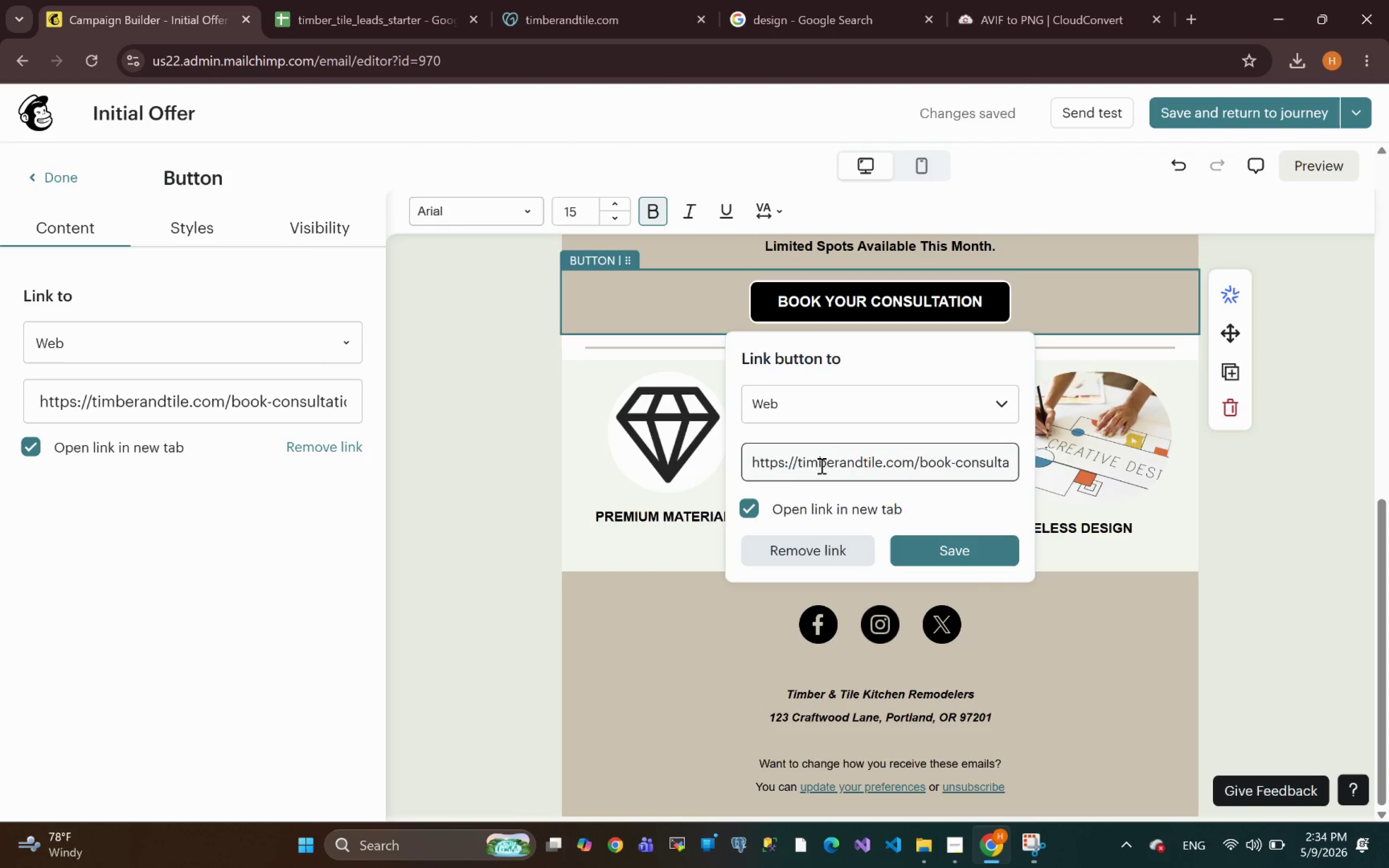 
left_click([955, 552])
 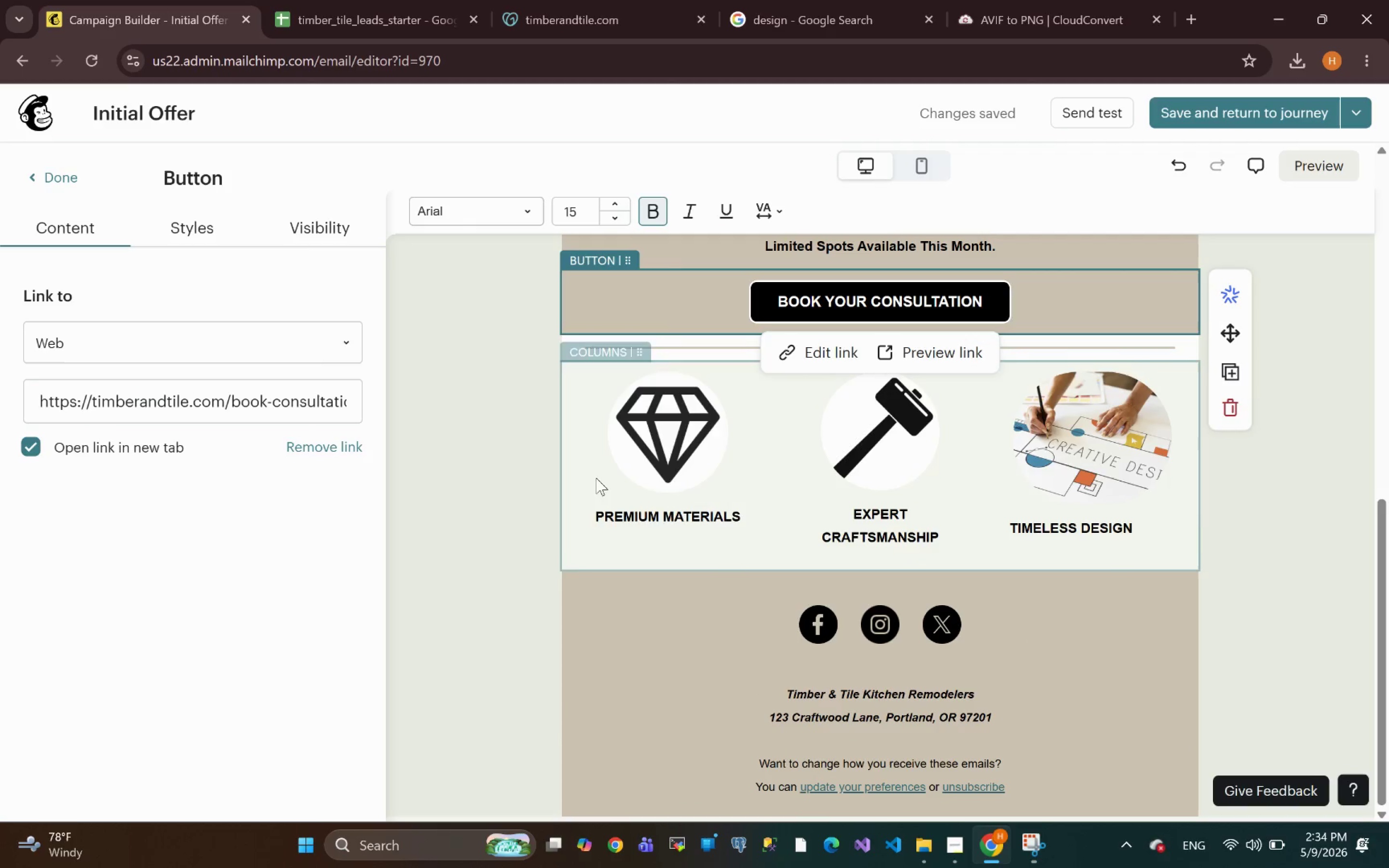 
wait(10.48)
 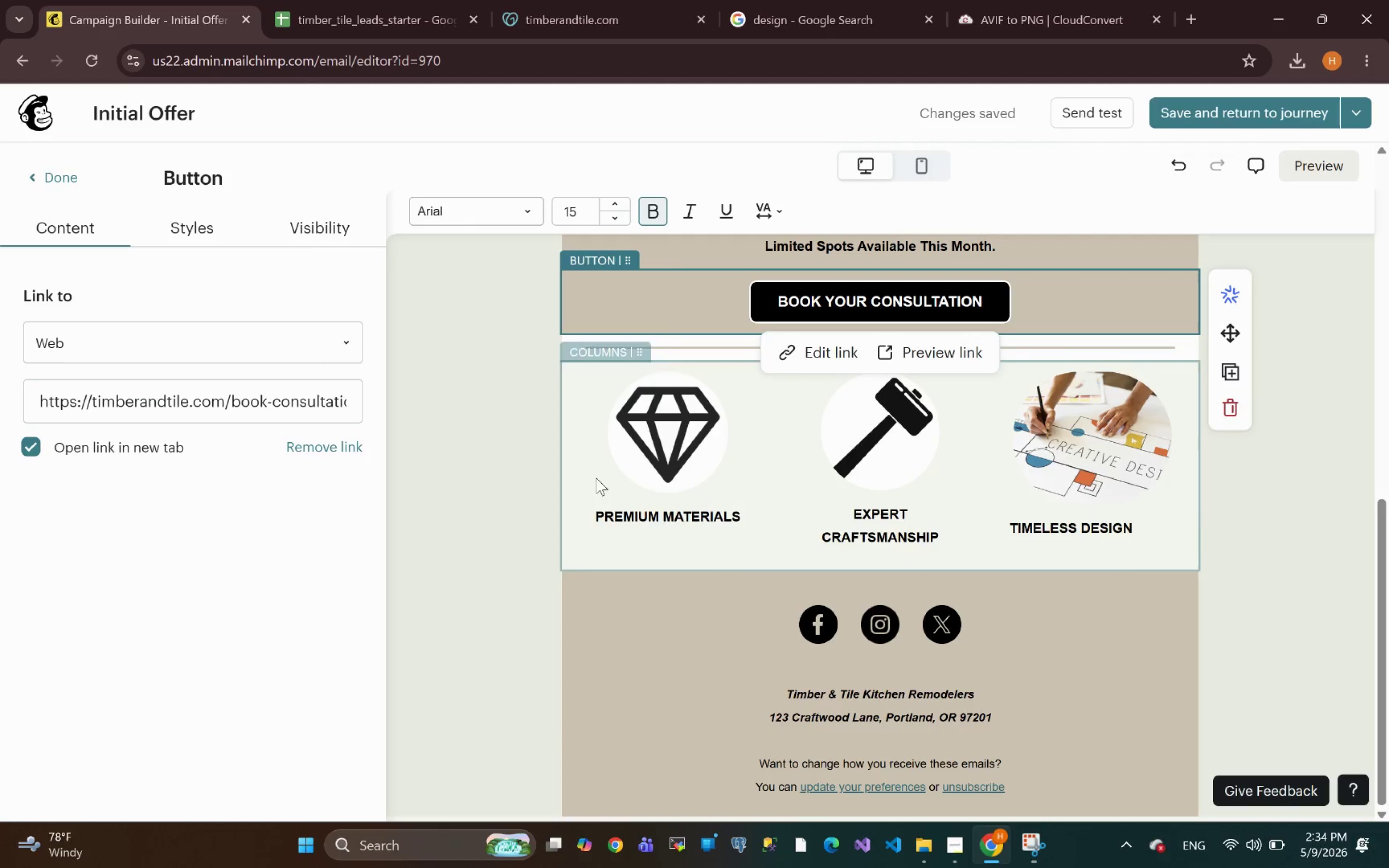 
left_click([866, 296])
 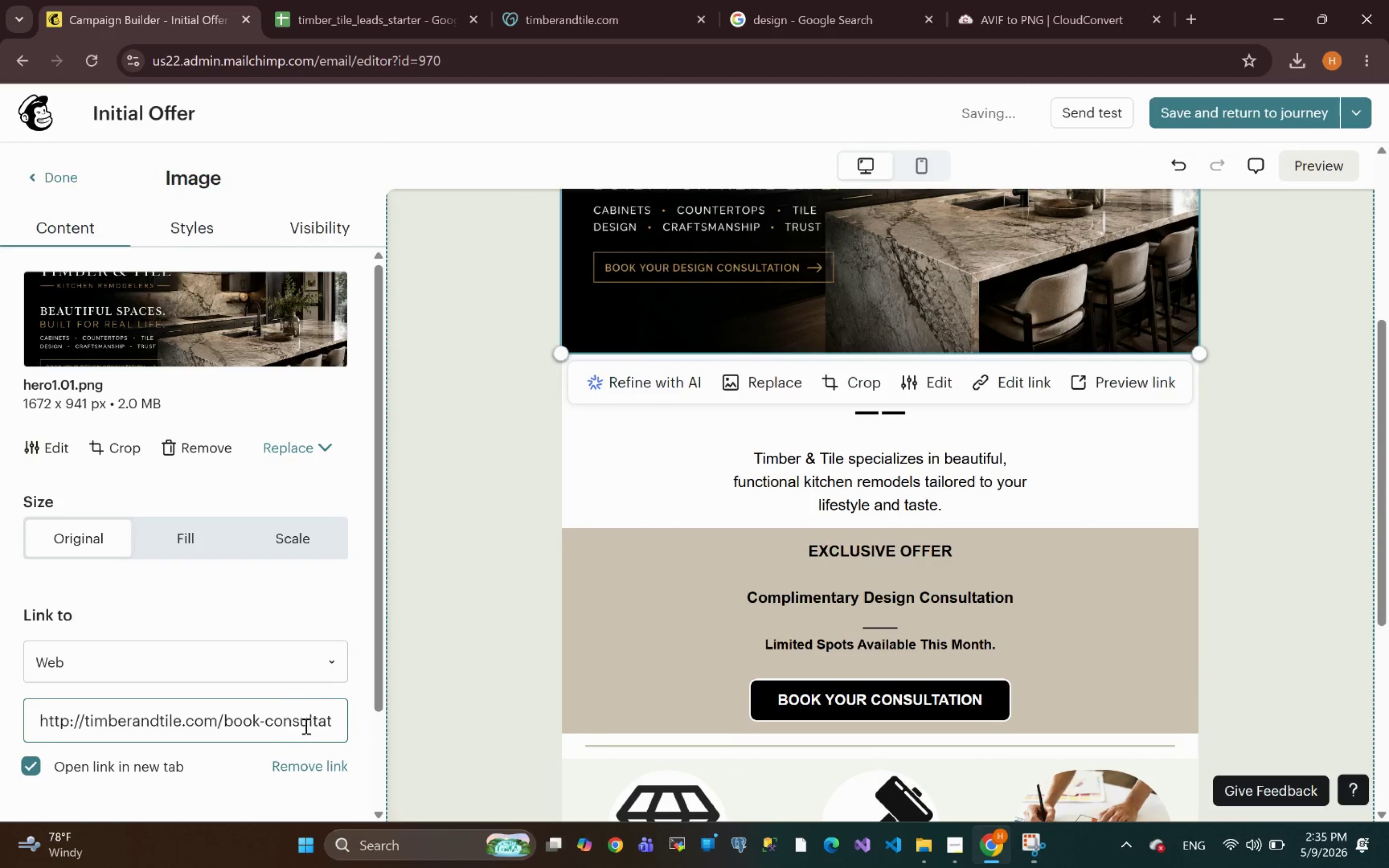 
left_click([317, 717])
 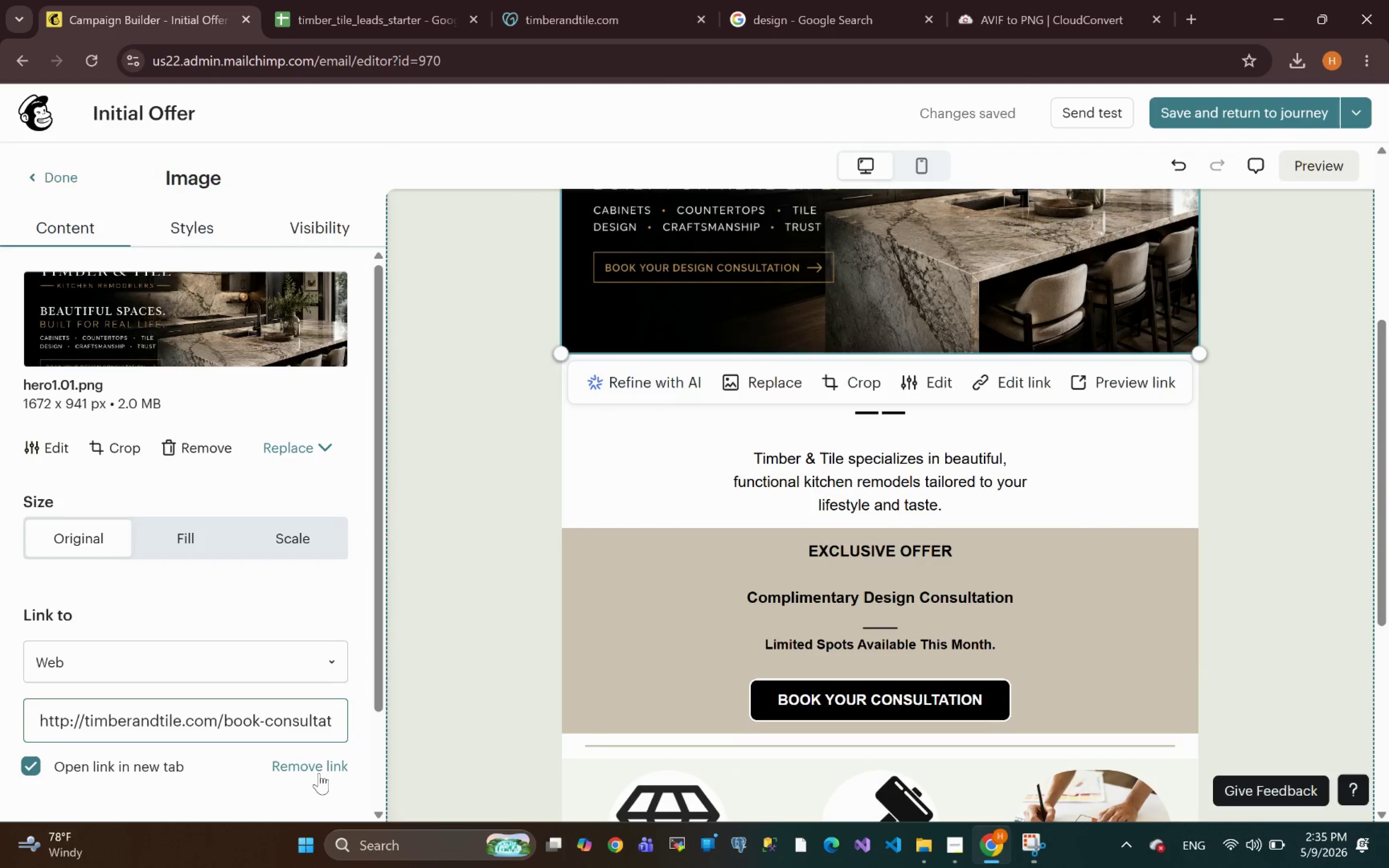 
left_click([318, 763])
 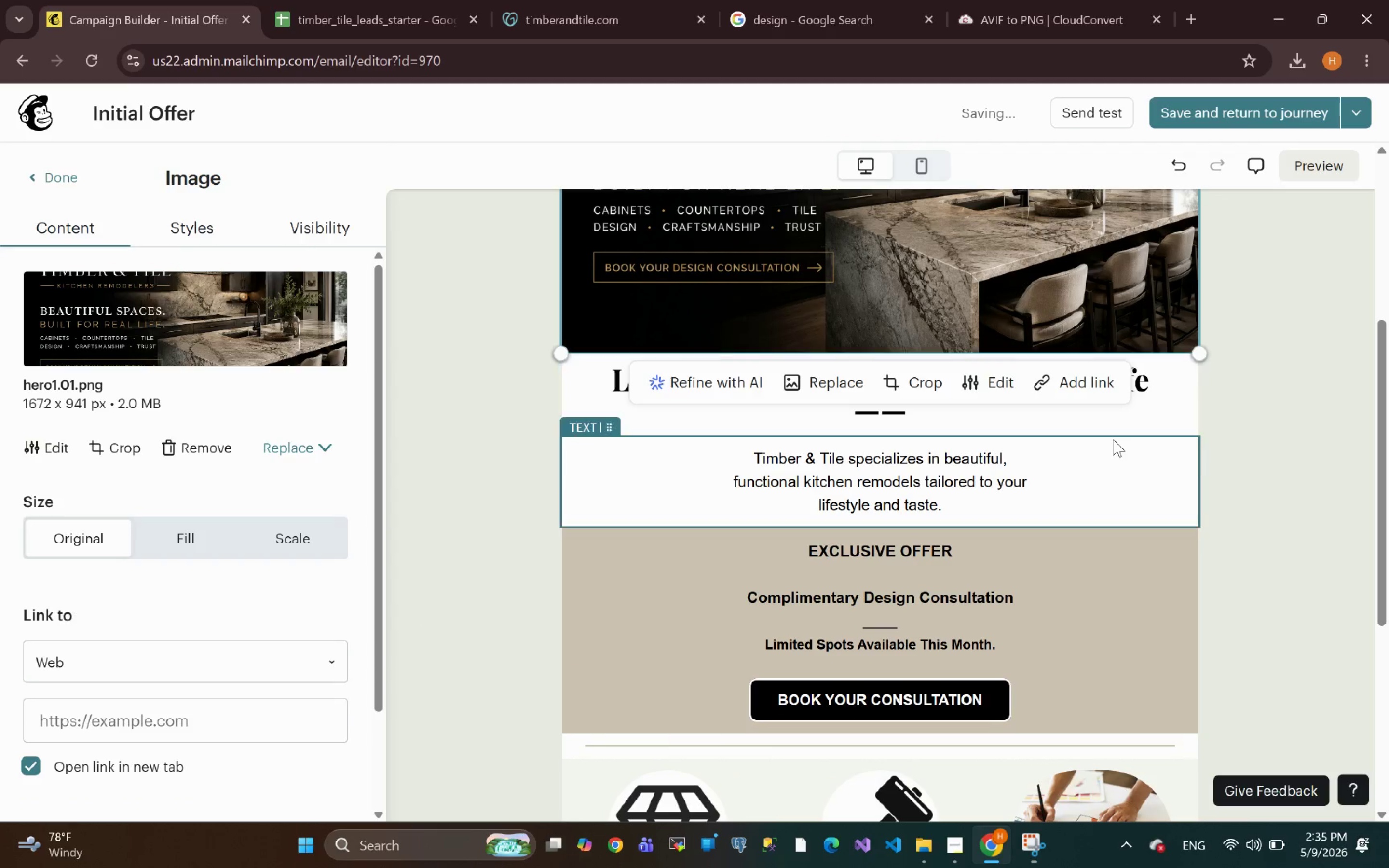 
left_click([1325, 372])
 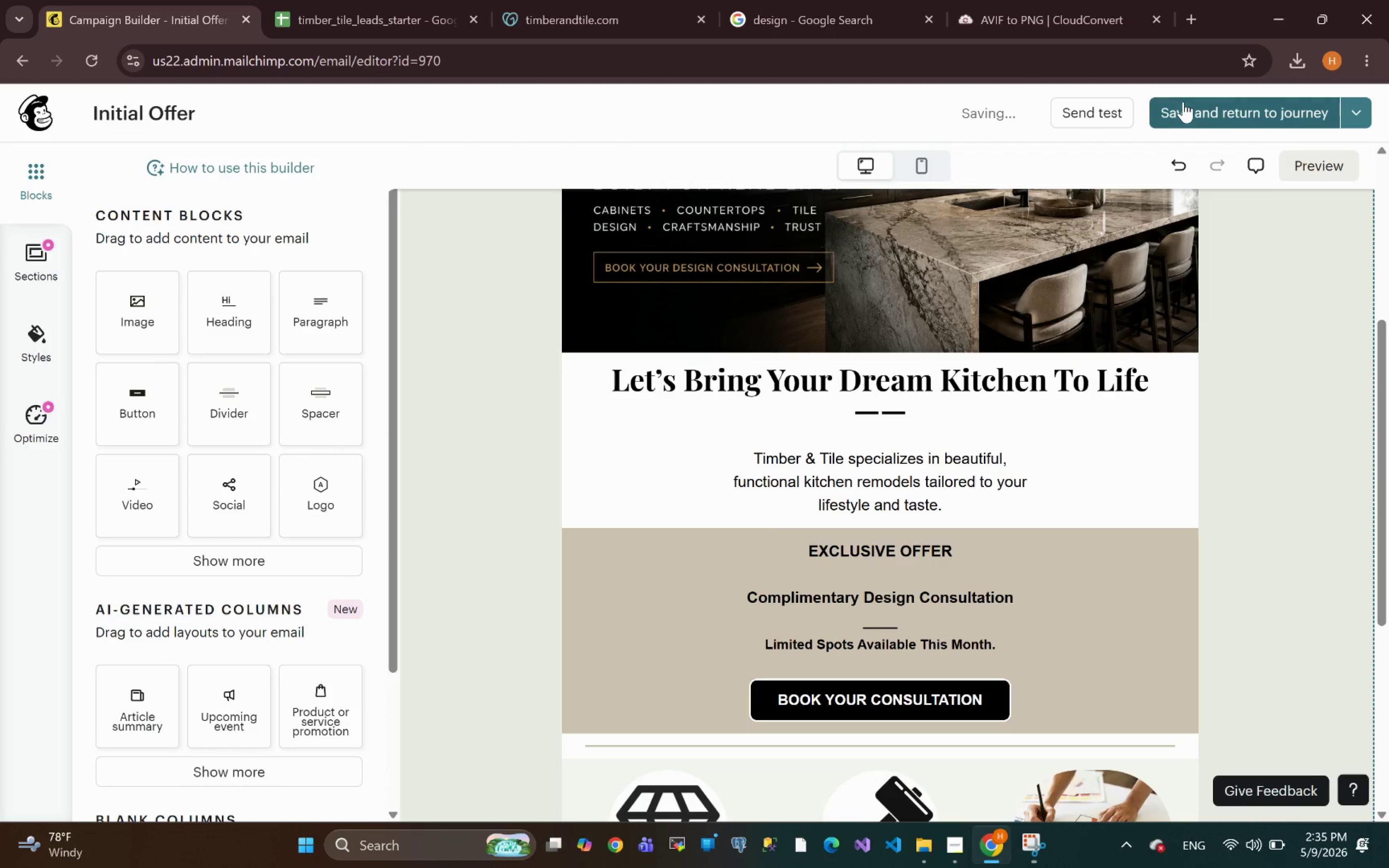 
left_click([1186, 110])
 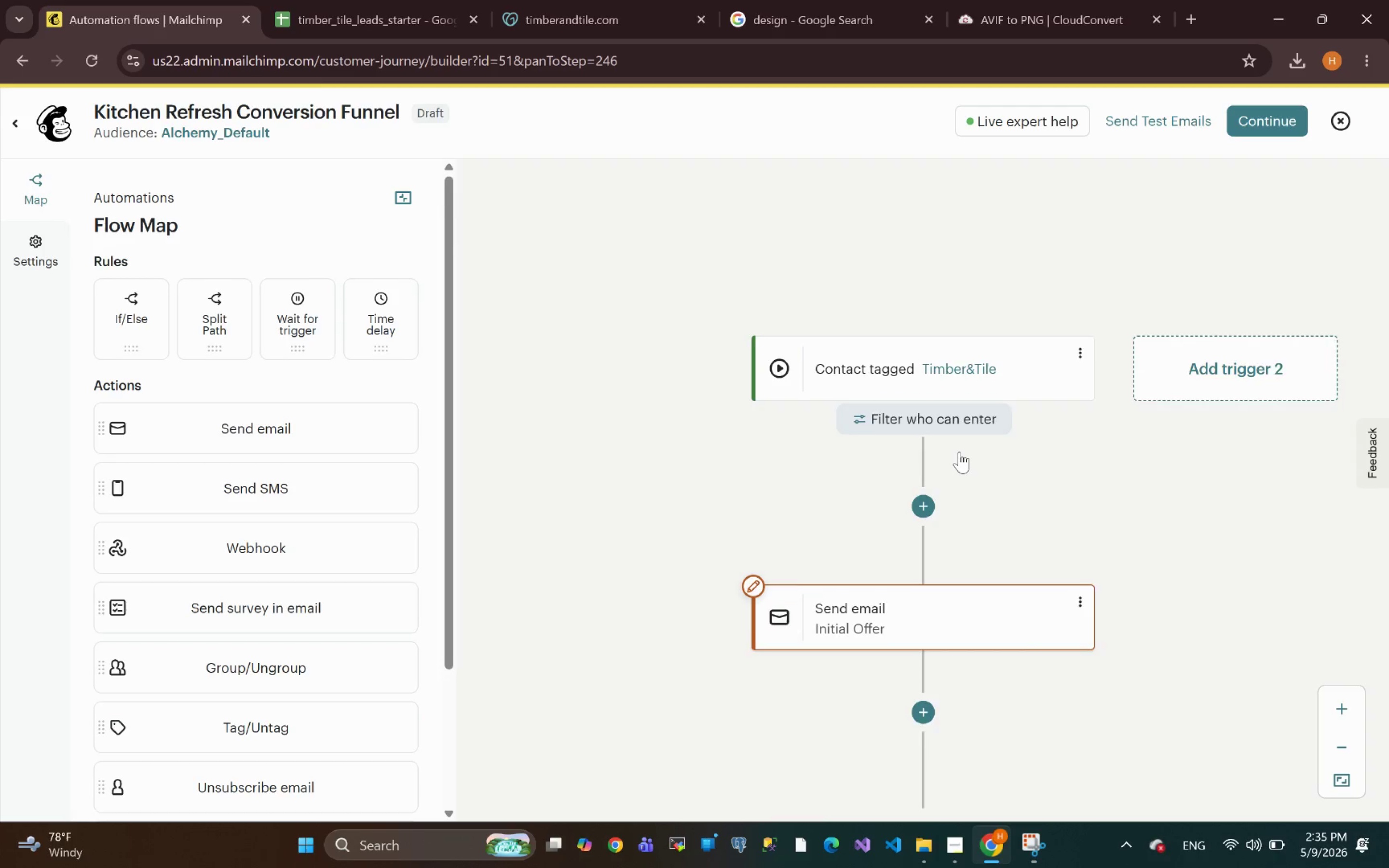 
wait(22.79)
 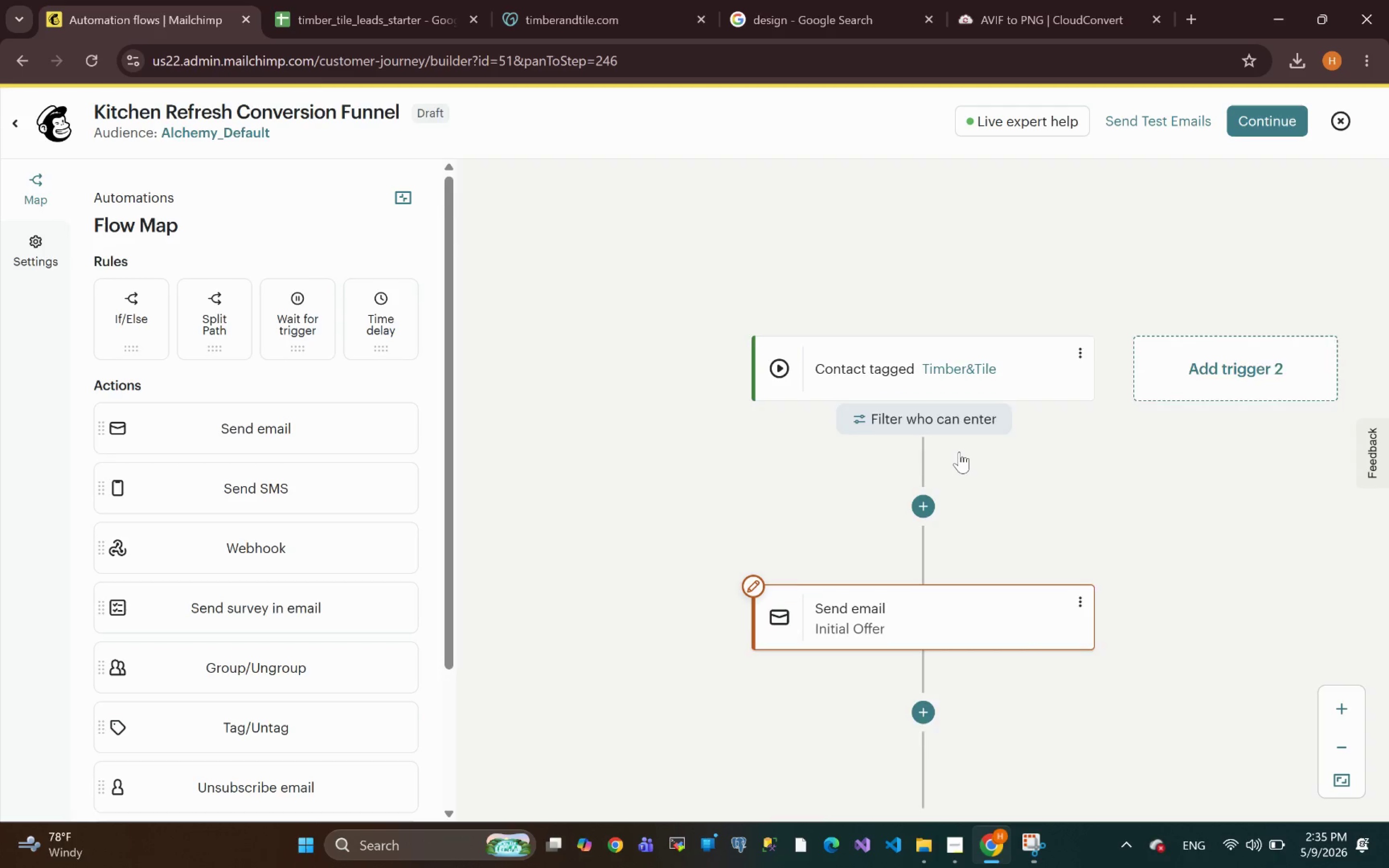 
left_click([1096, 419])
 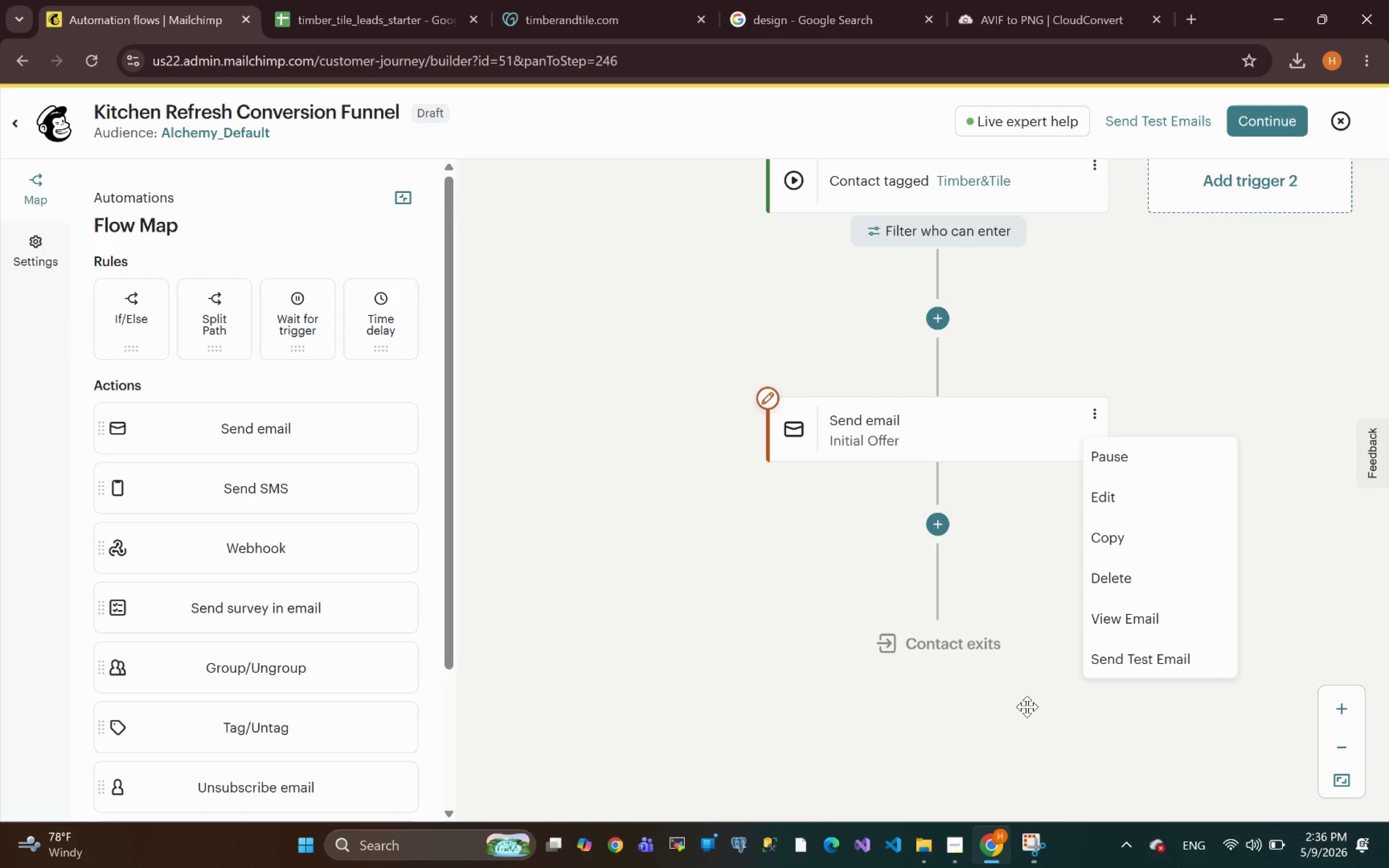 
wait(50.47)
 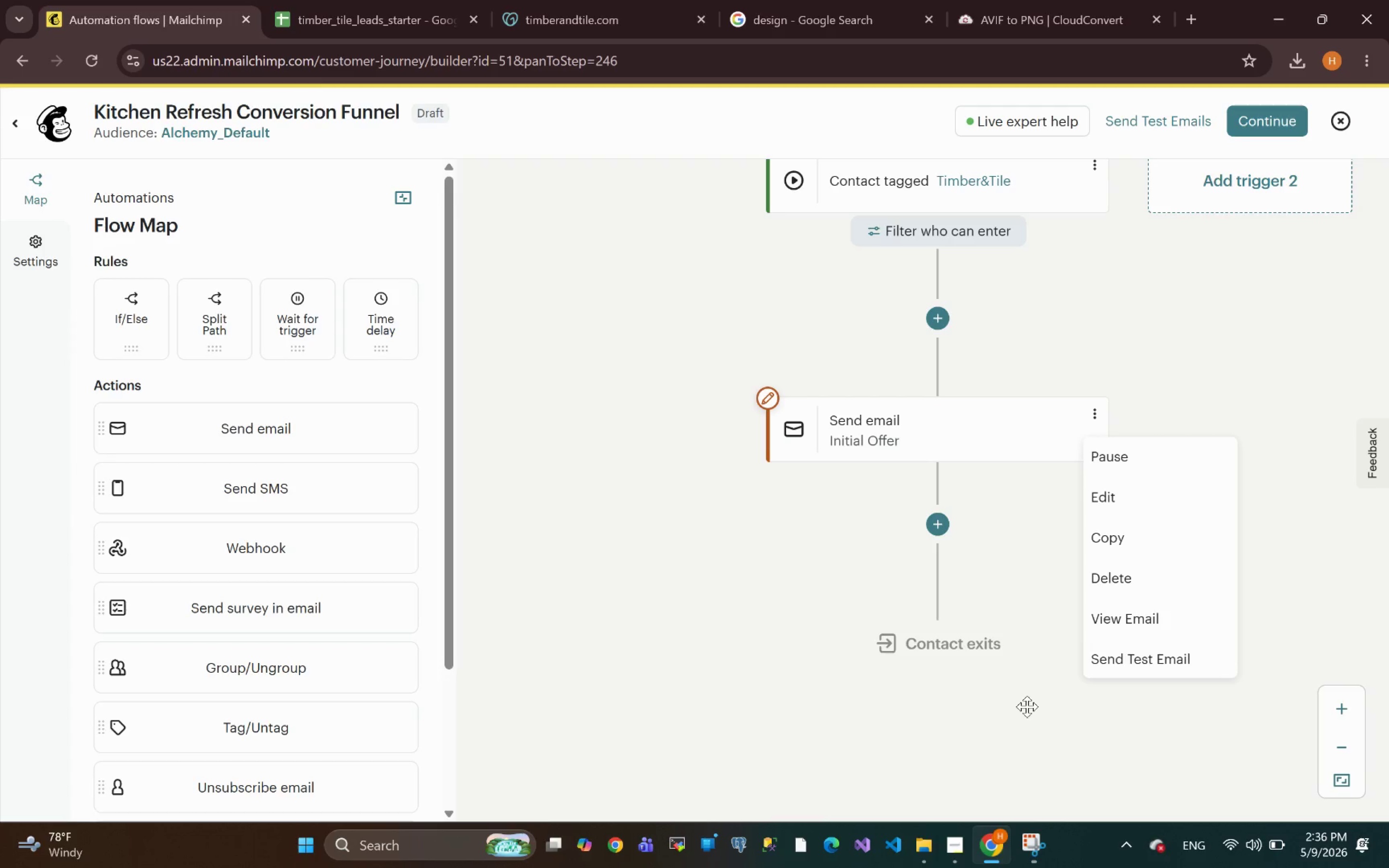 
left_click([1102, 409])
 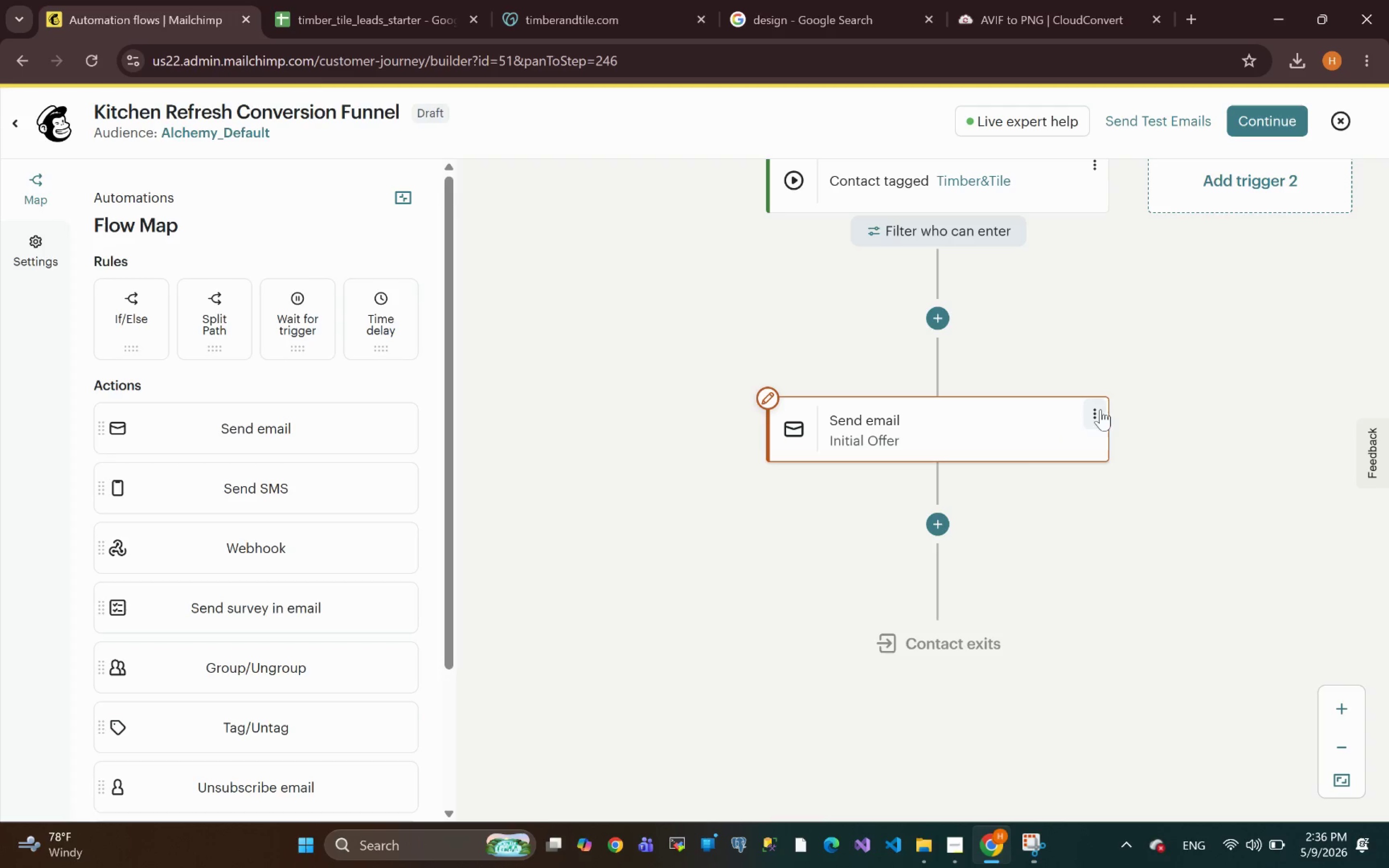 
left_click([1094, 414])
 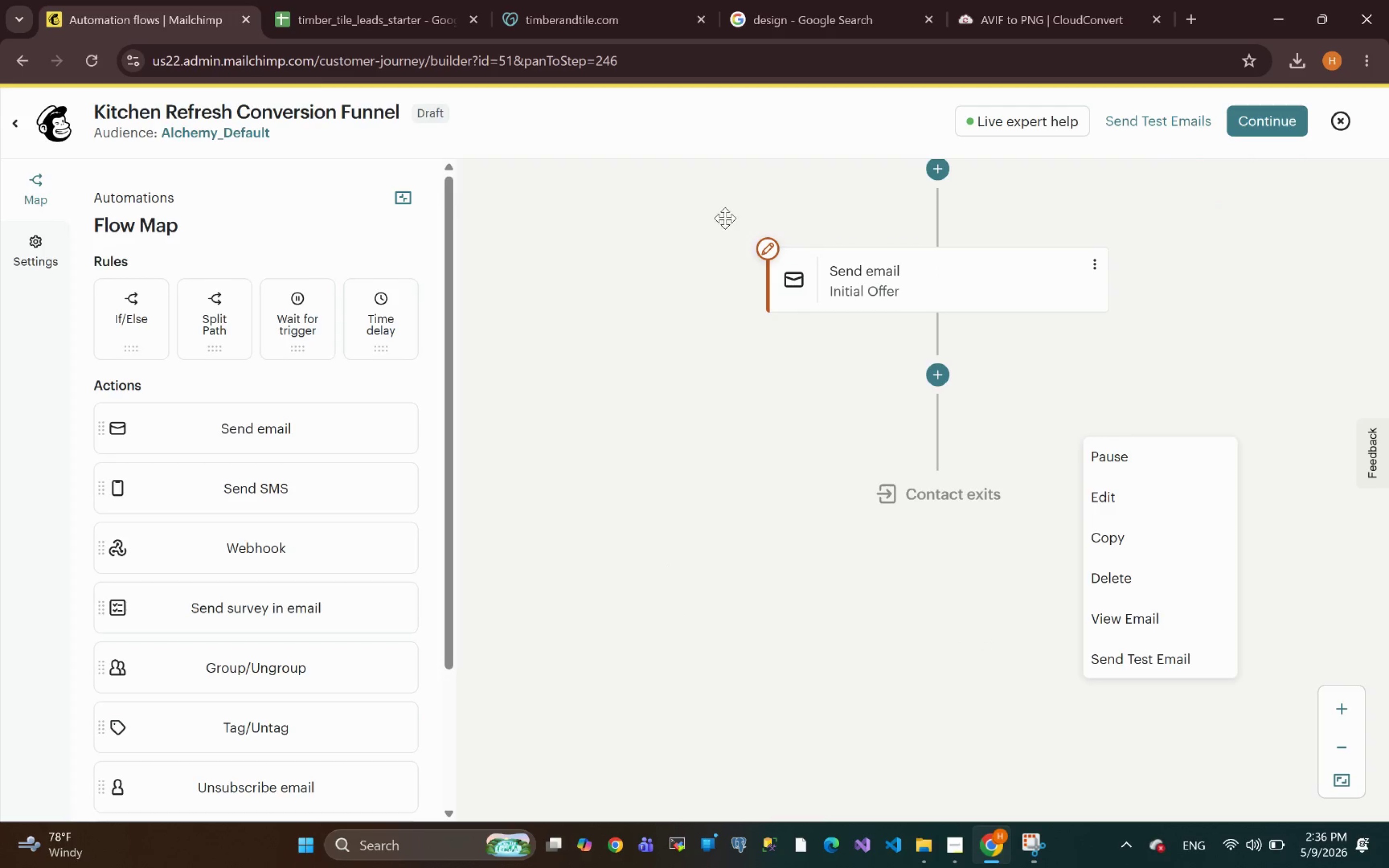 
wait(6.23)
 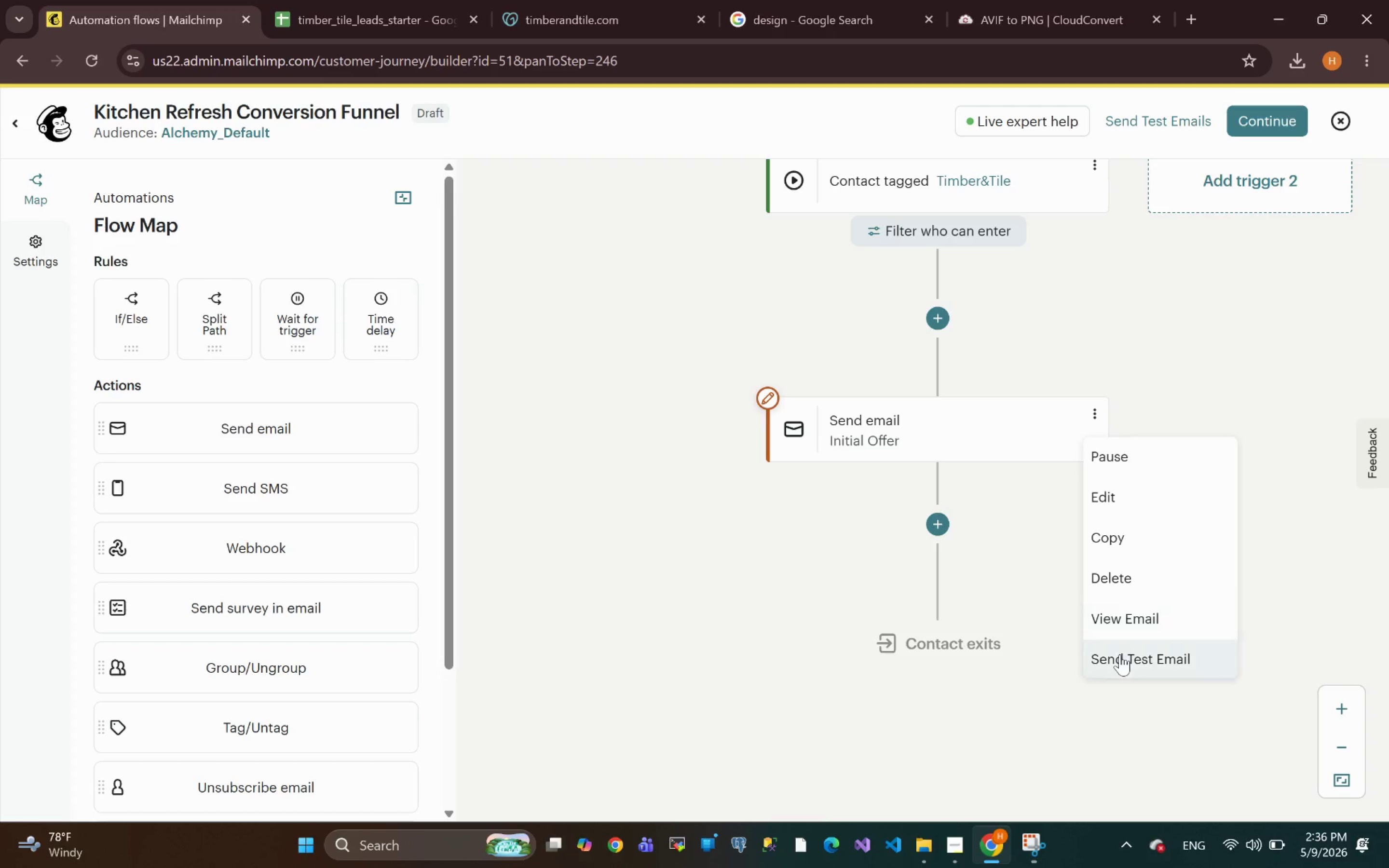 
left_click([1096, 262])
 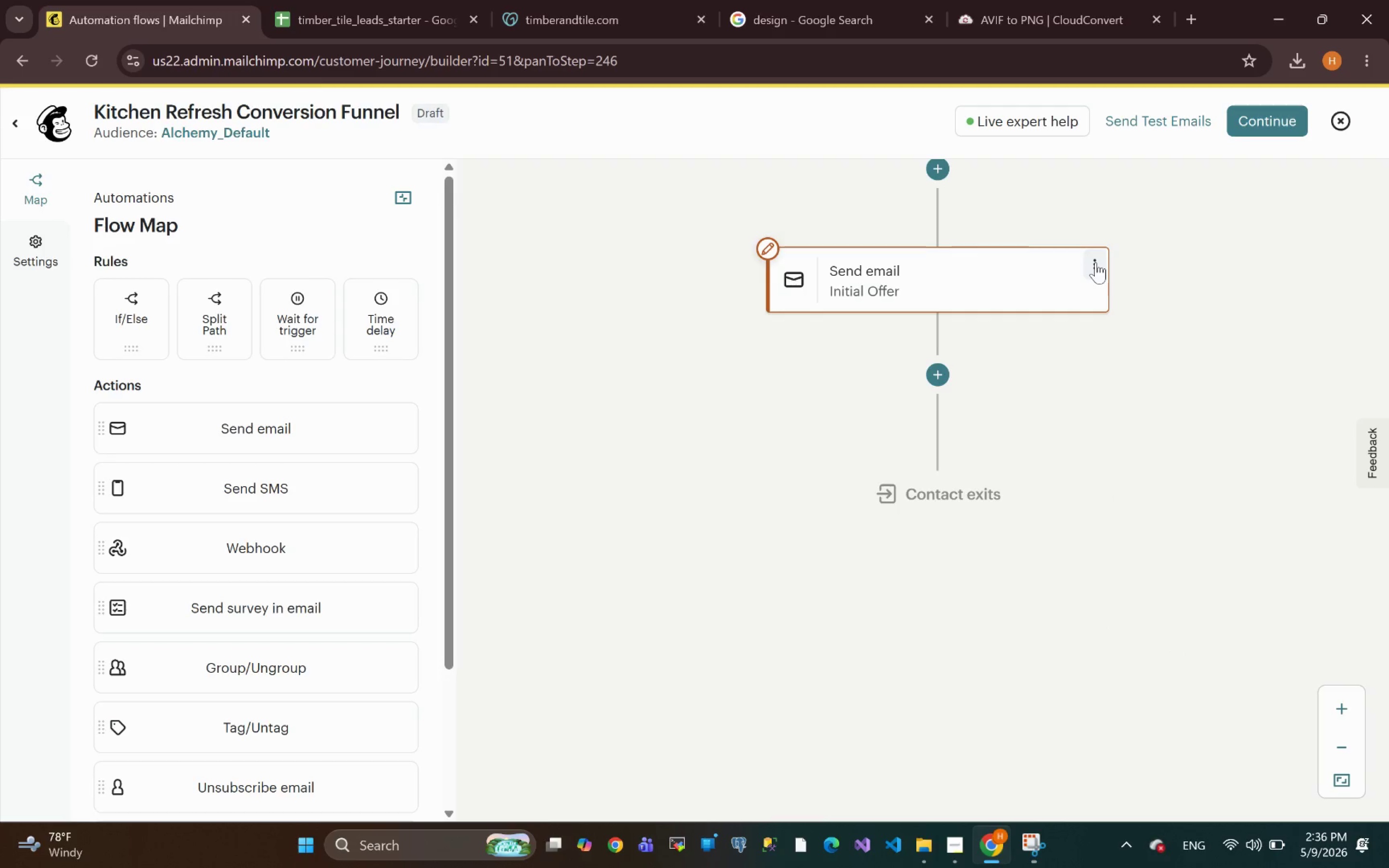 
left_click([1096, 262])
 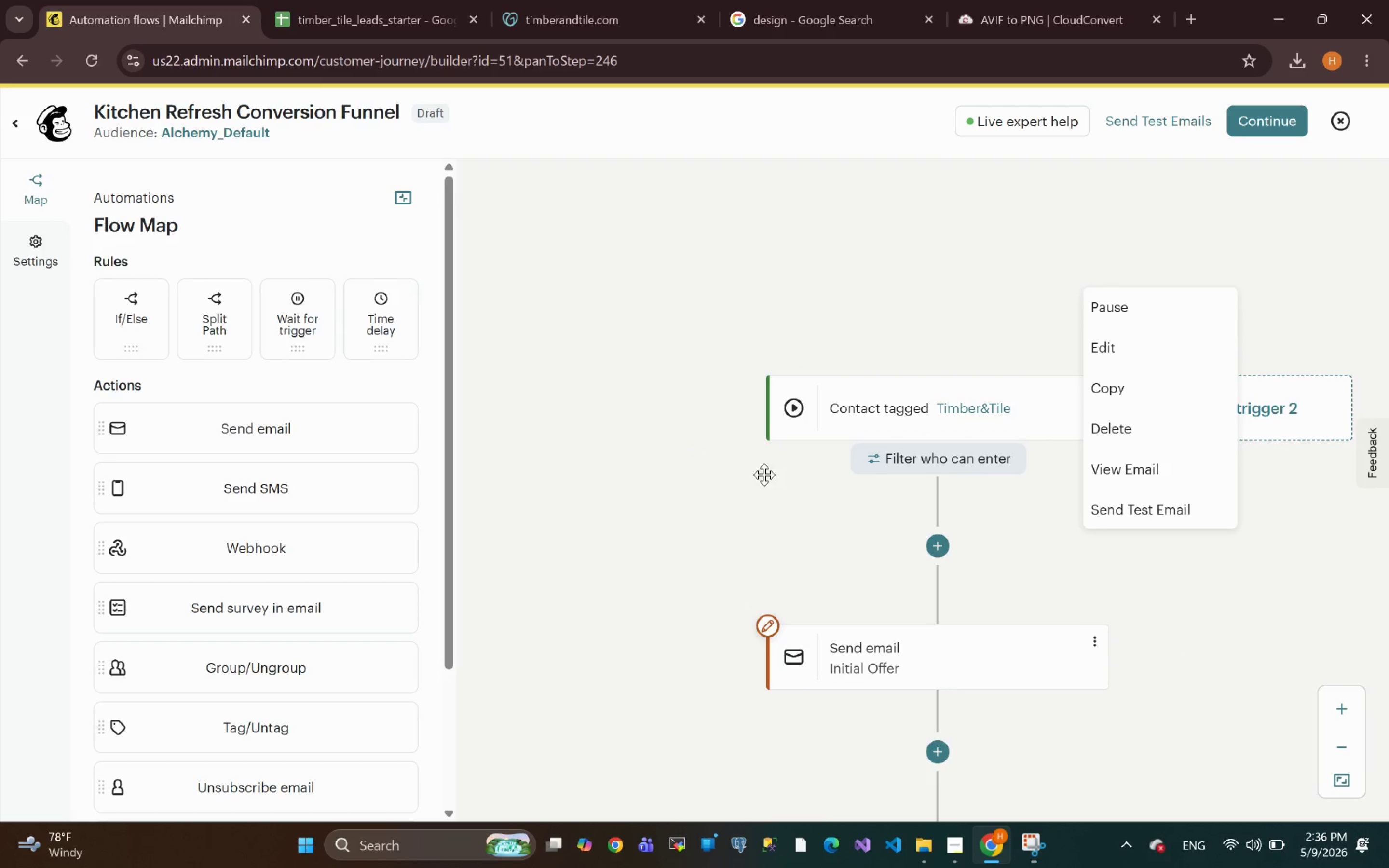 
wait(5.22)
 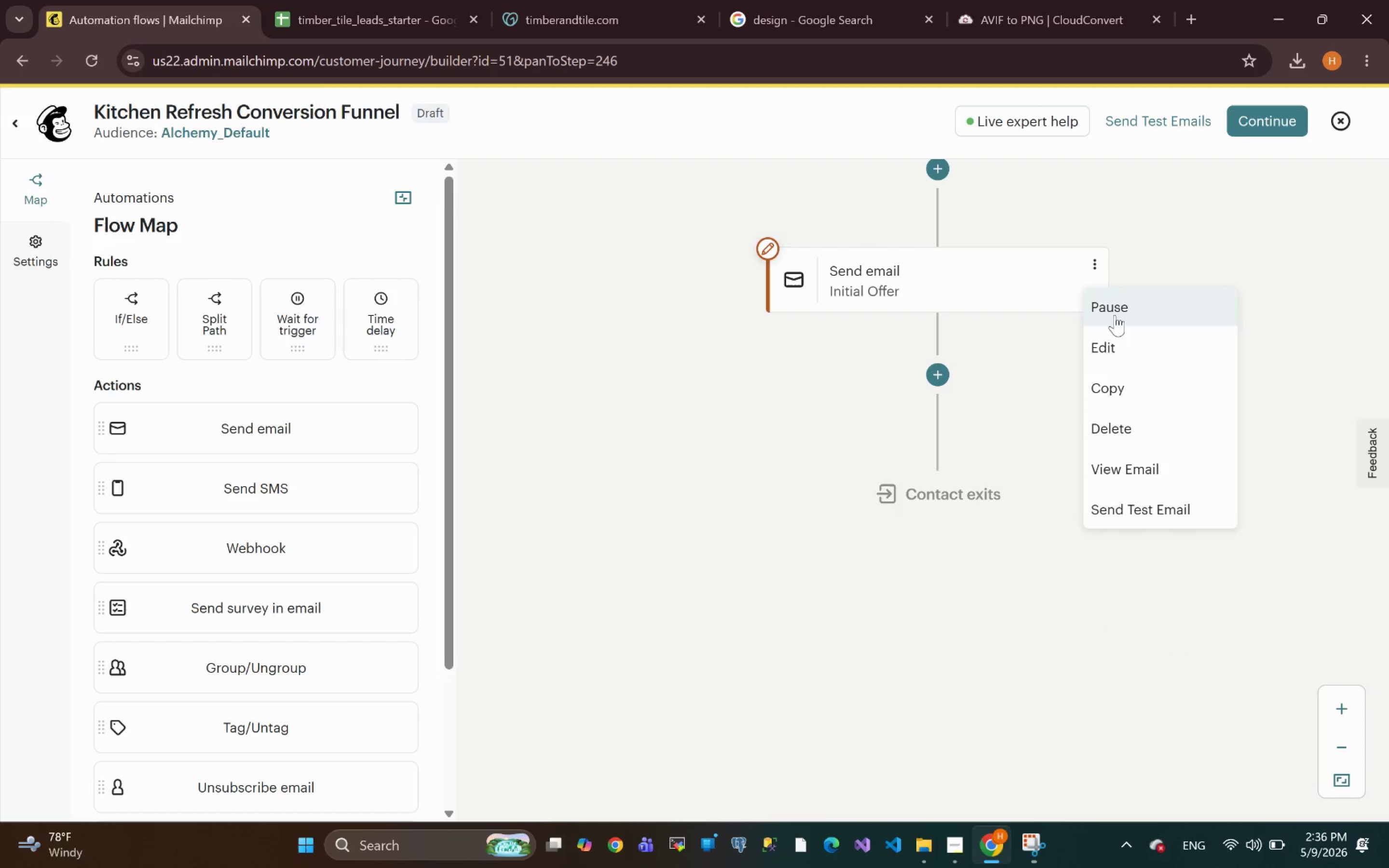 
left_click_drag(start_coordinate=[670, 419], to_coordinate=[601, 362])
 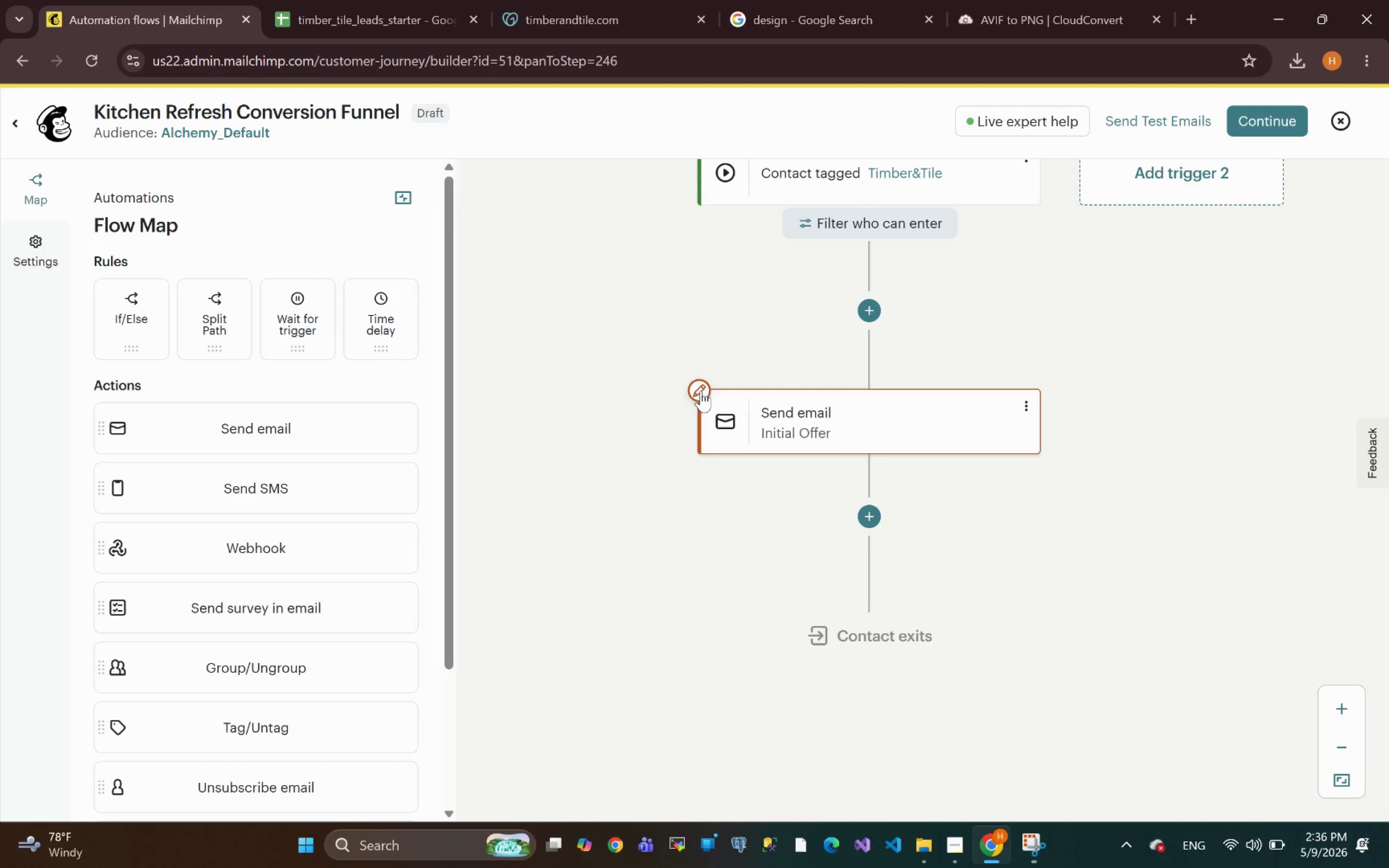 
left_click([701, 390])
 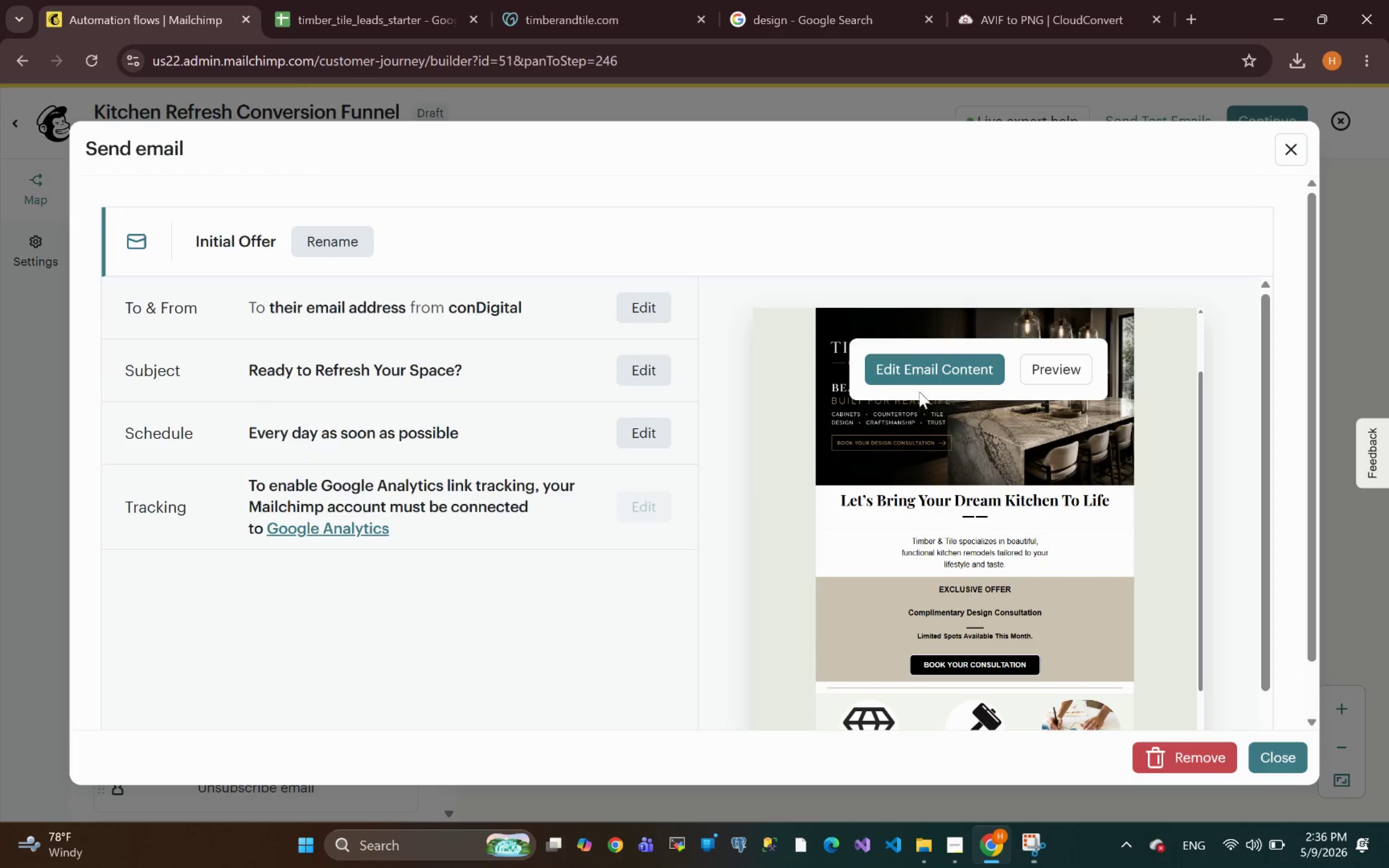 
wait(6.76)
 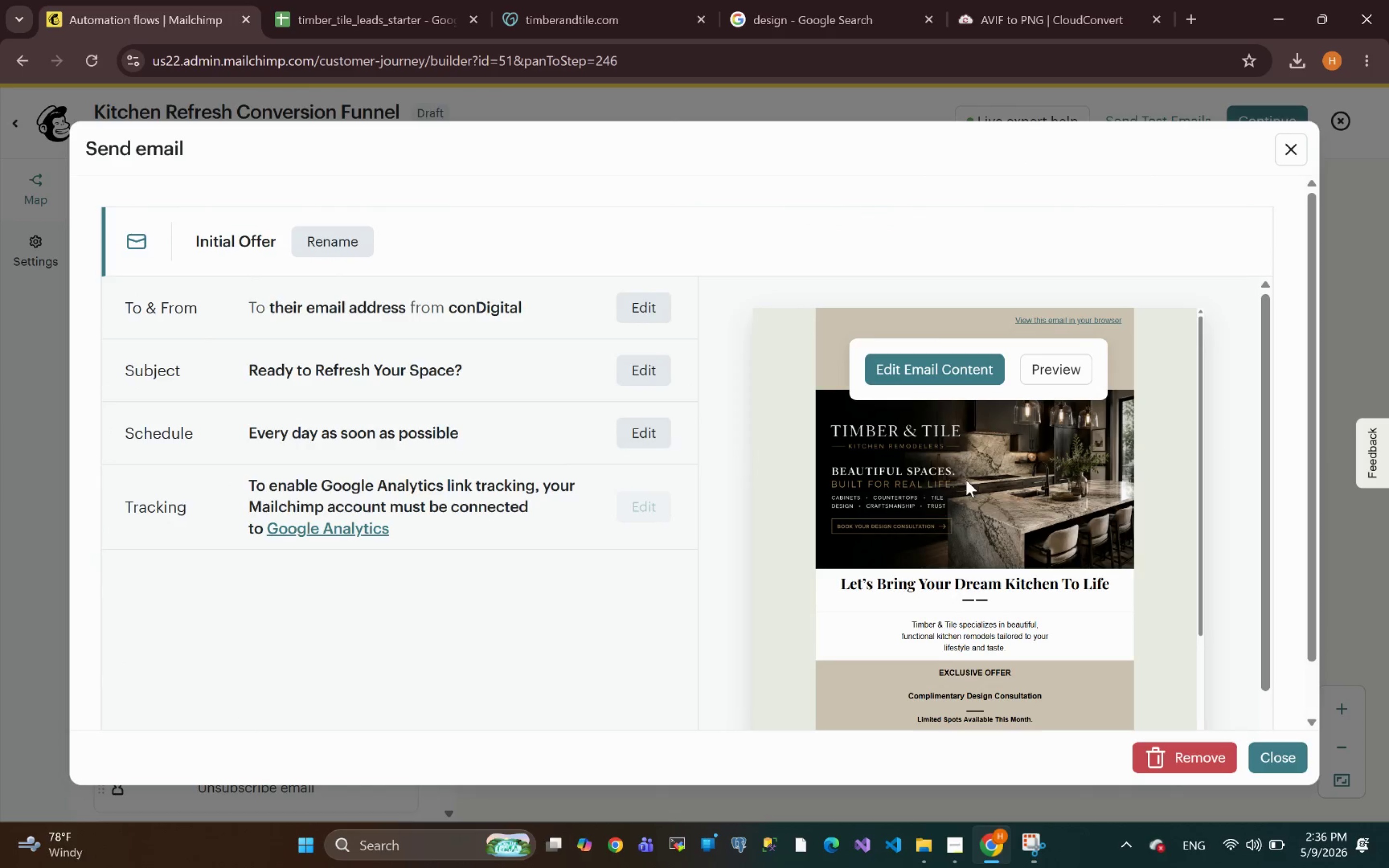 
mouse_move([960, 469])
 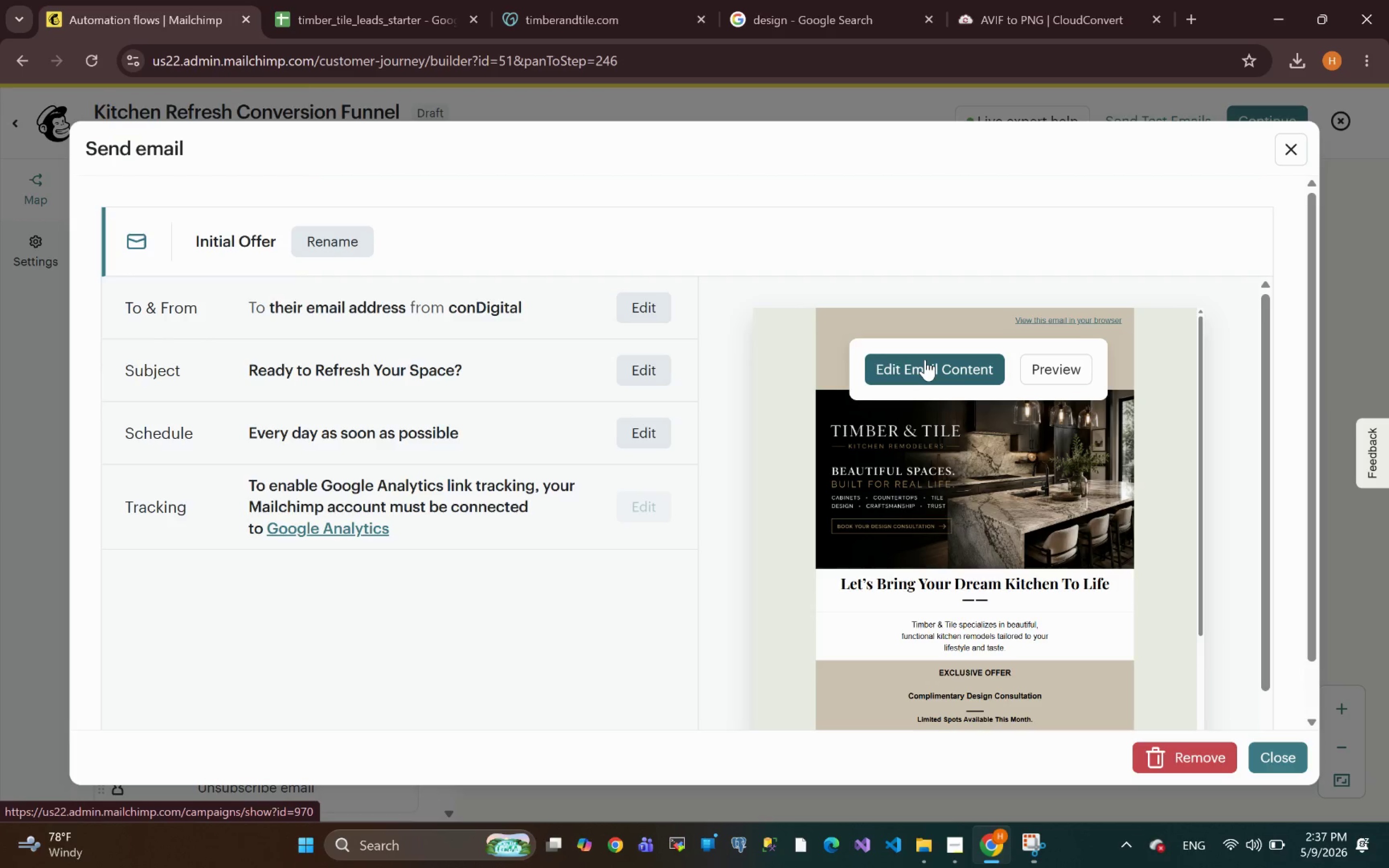 
wait(26.59)
 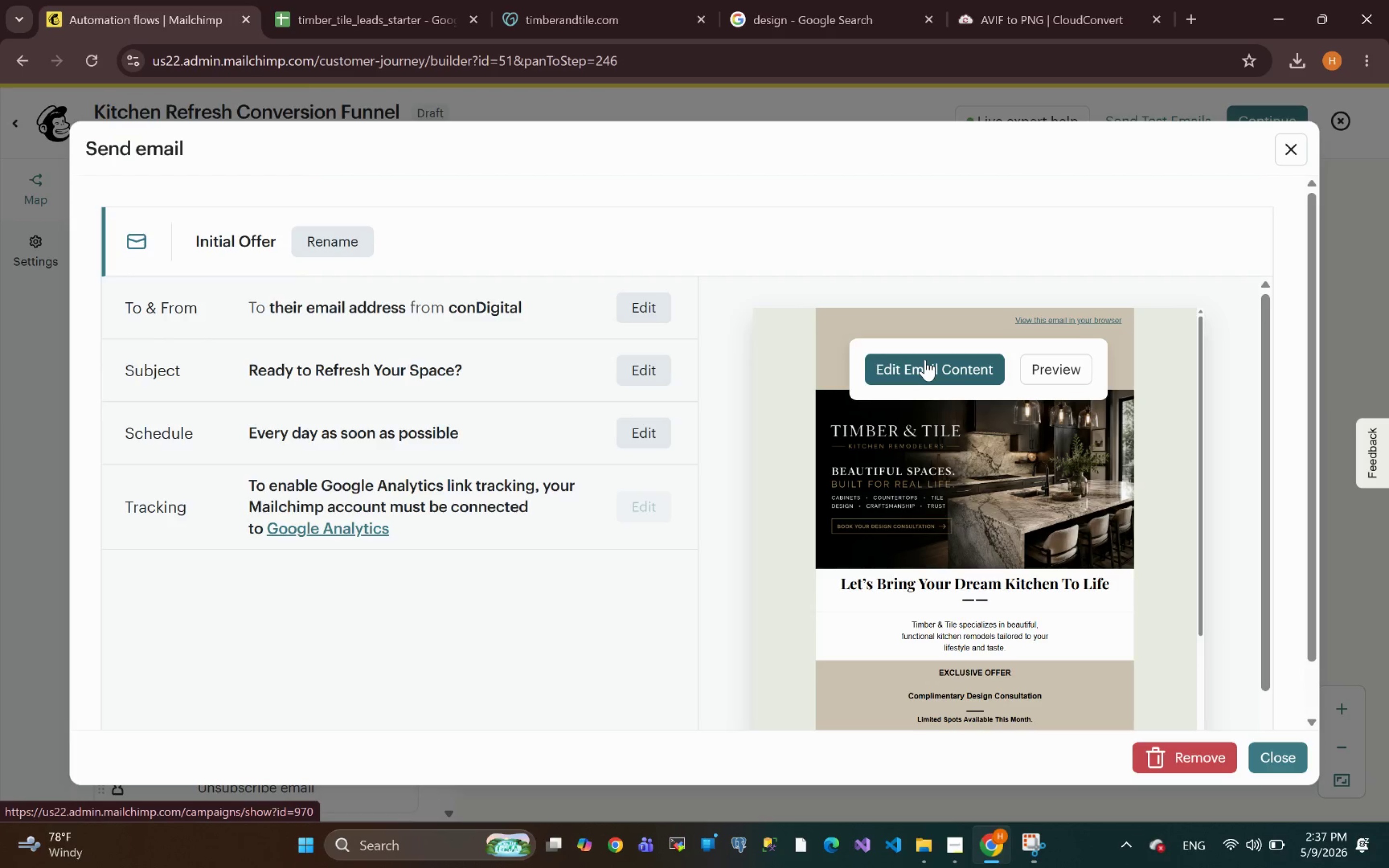 
left_click([925, 360])
 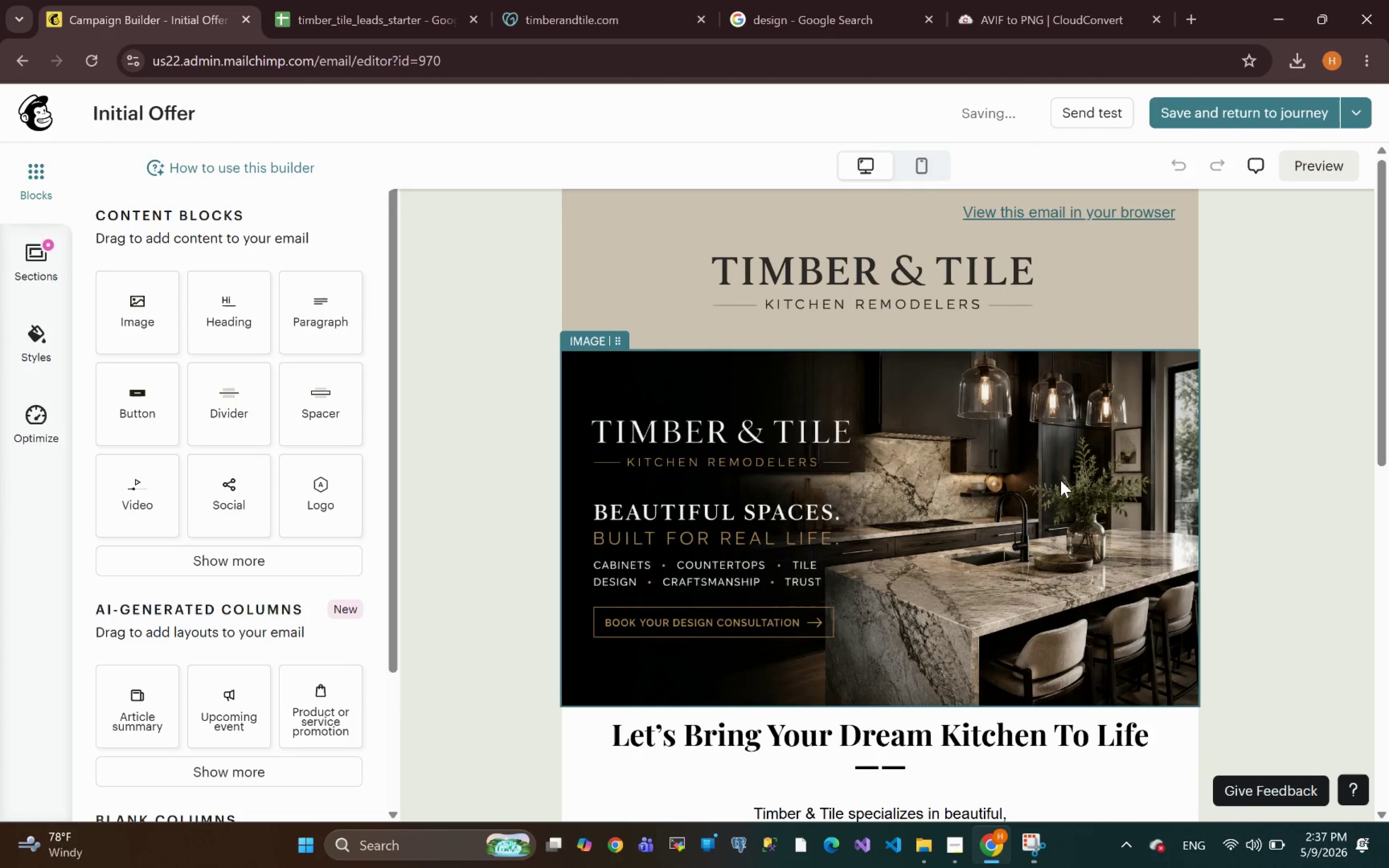 
wait(12.47)
 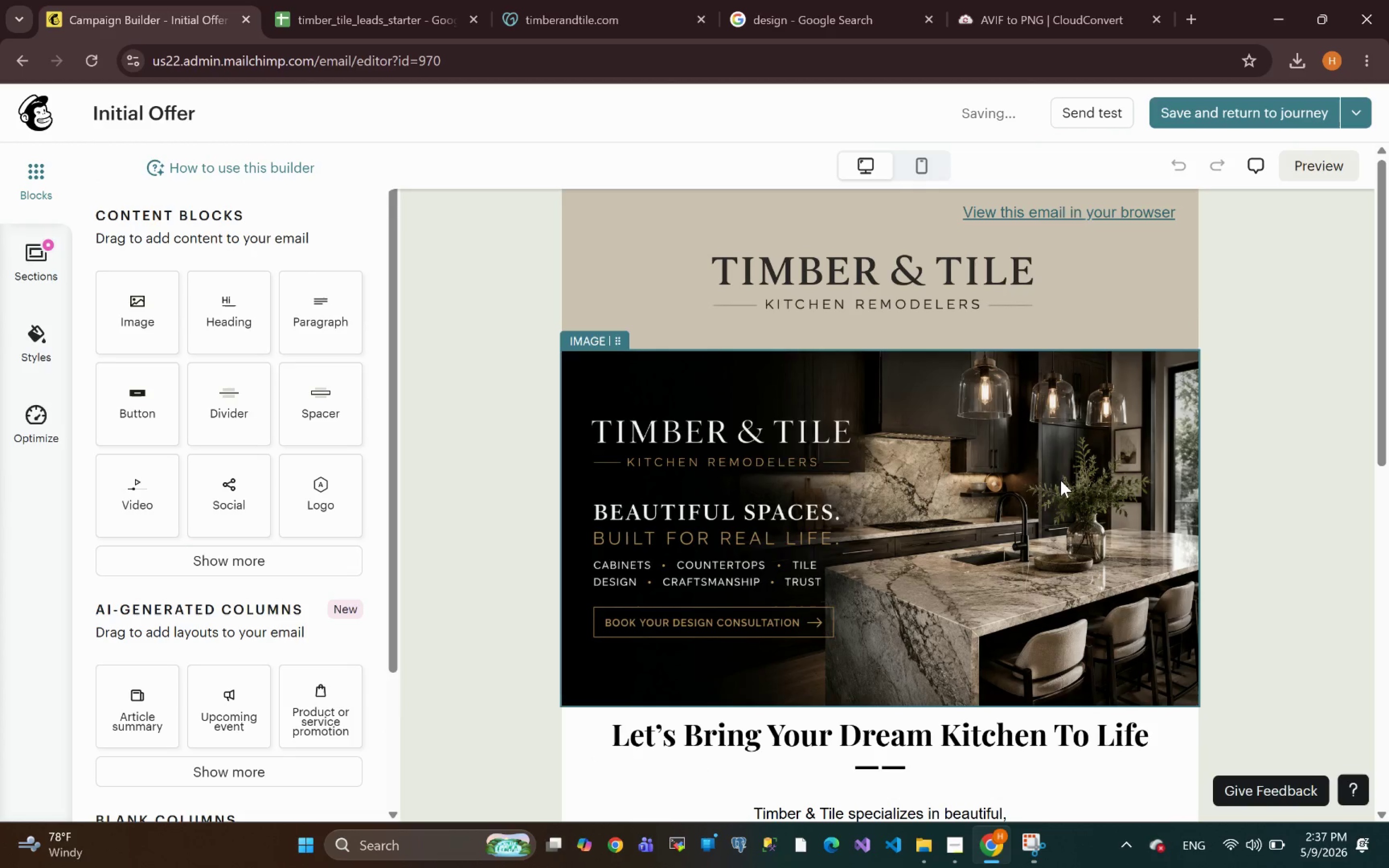 
left_click([1190, 108])
 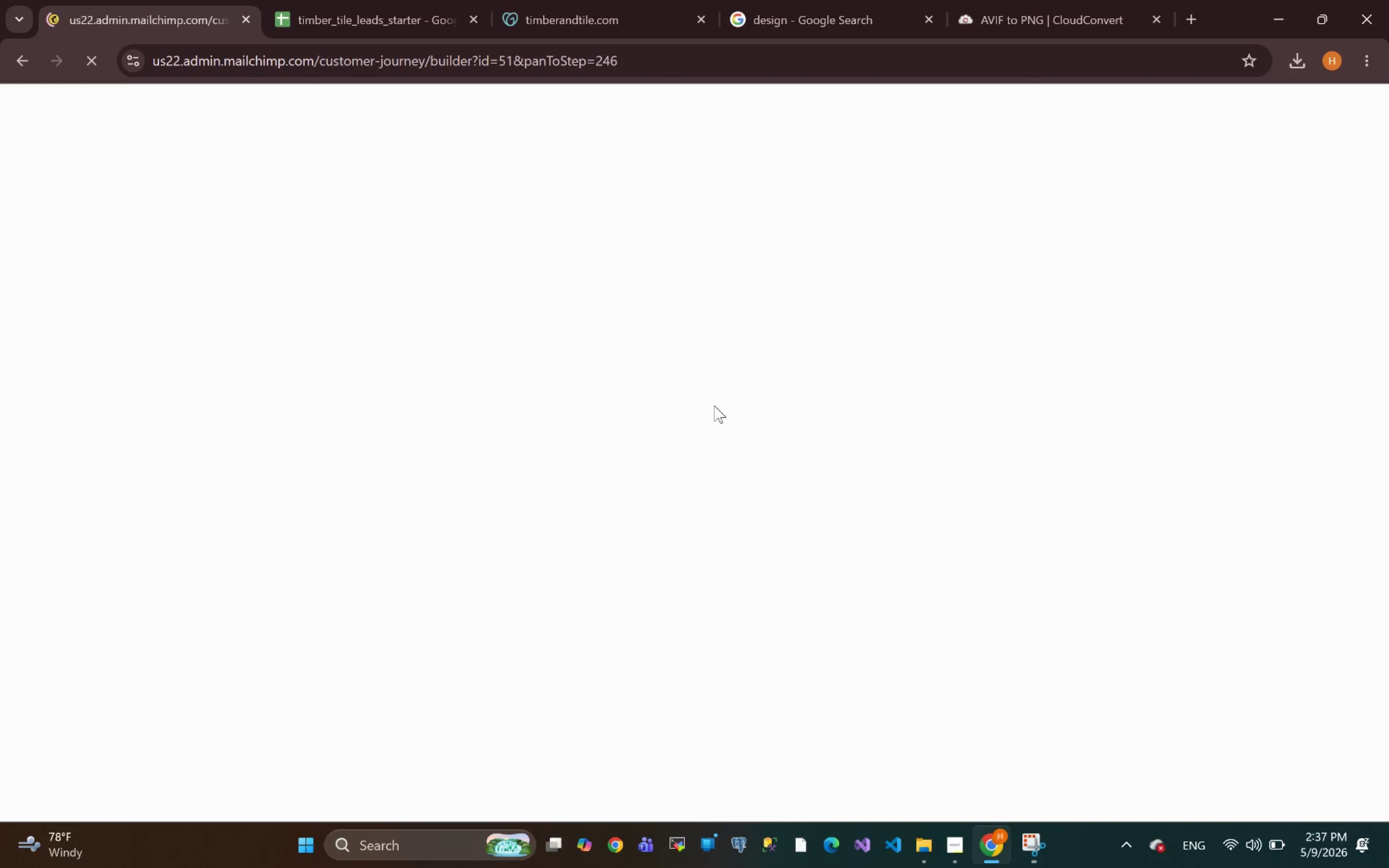 
wait(14.2)
 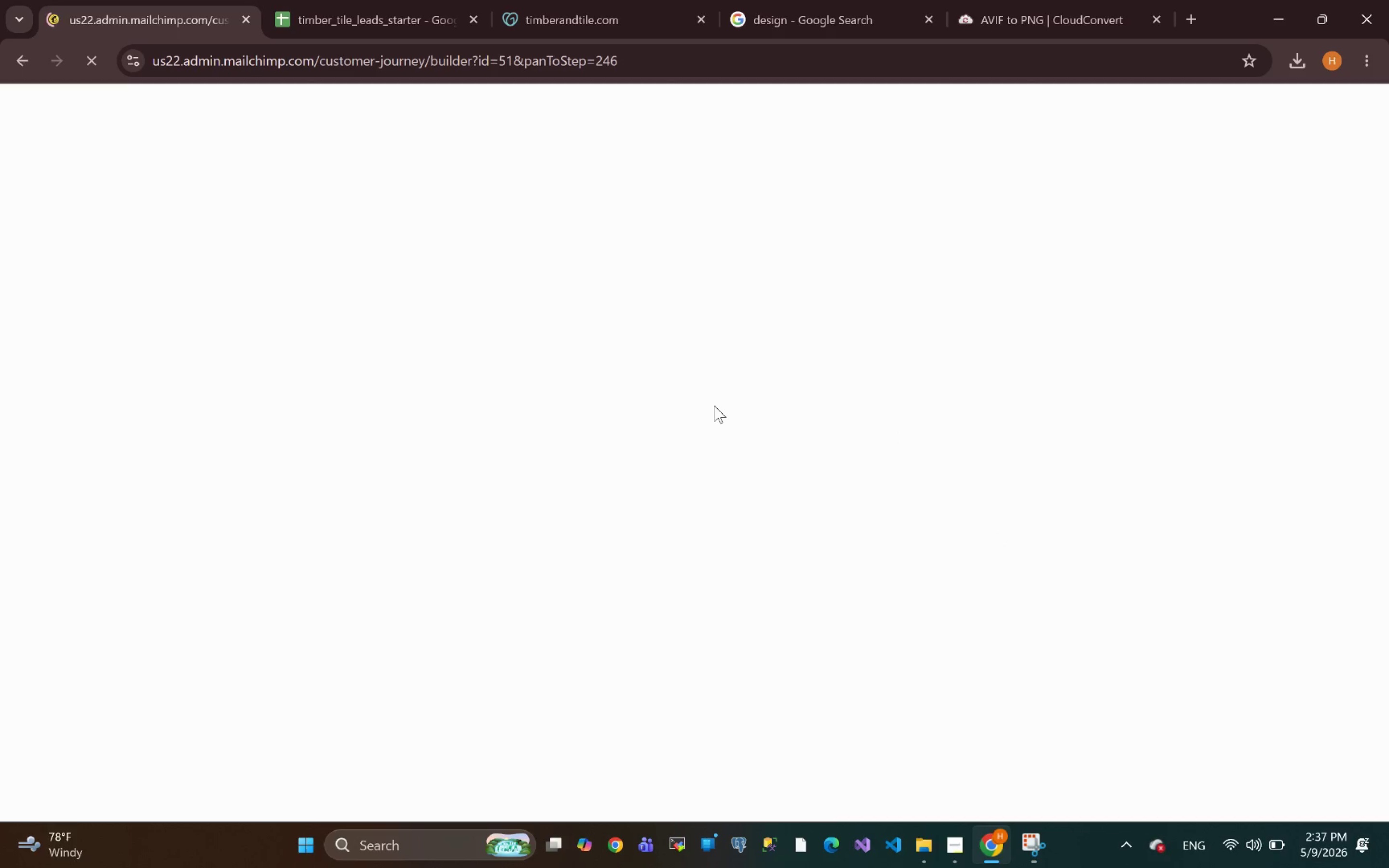 
mouse_move([829, 409])
 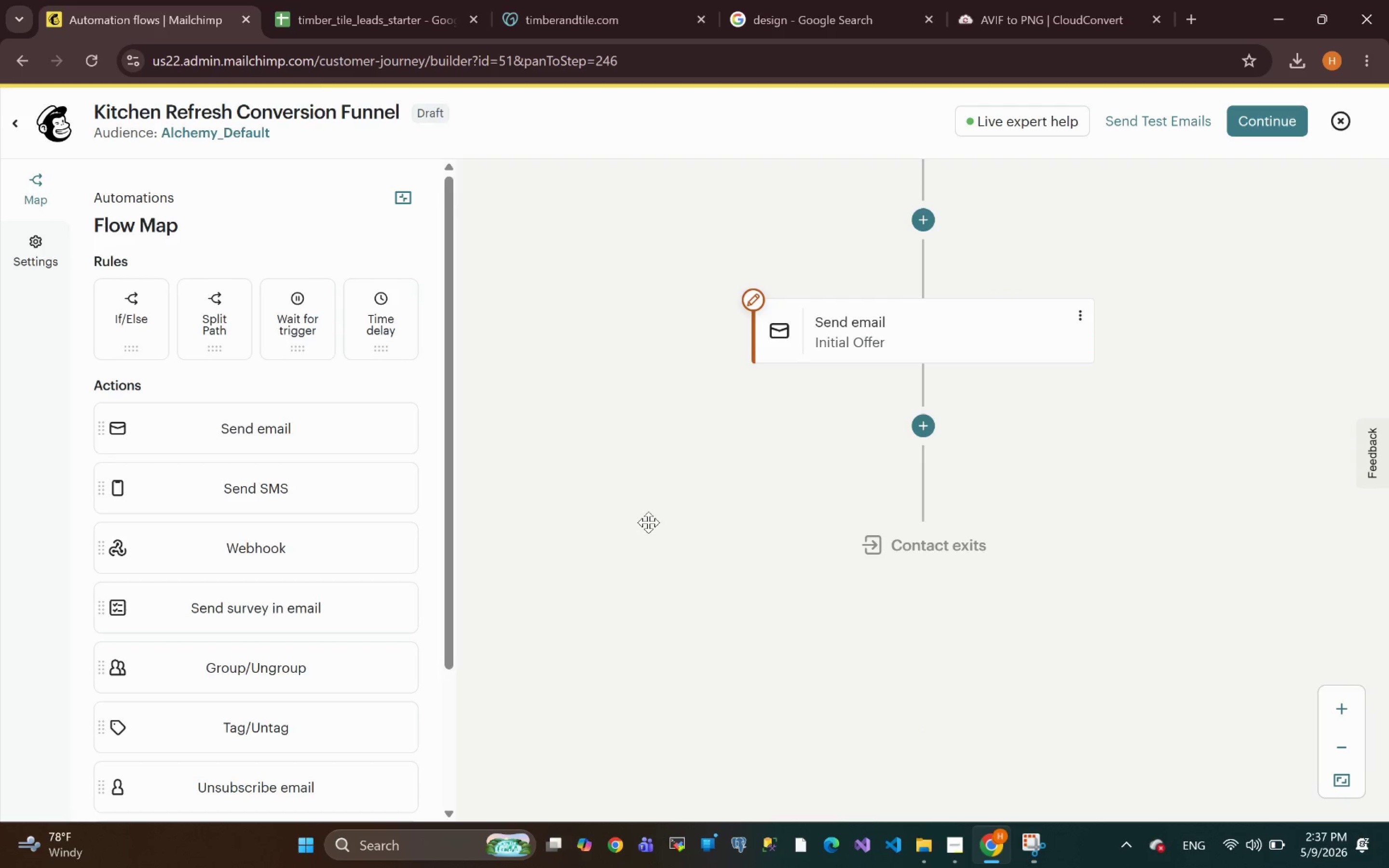 
wait(6.77)
 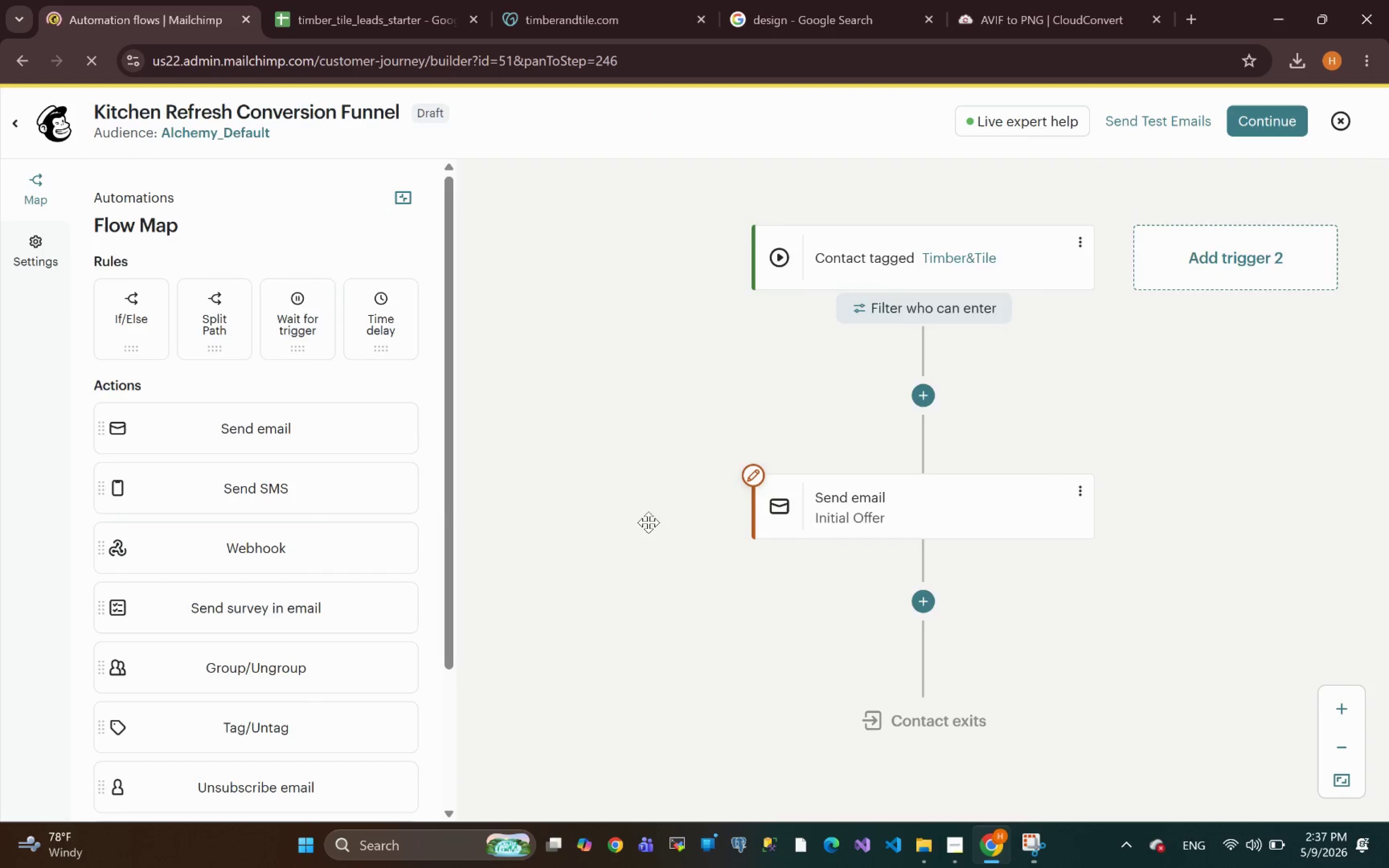 
left_click([648, 522])
 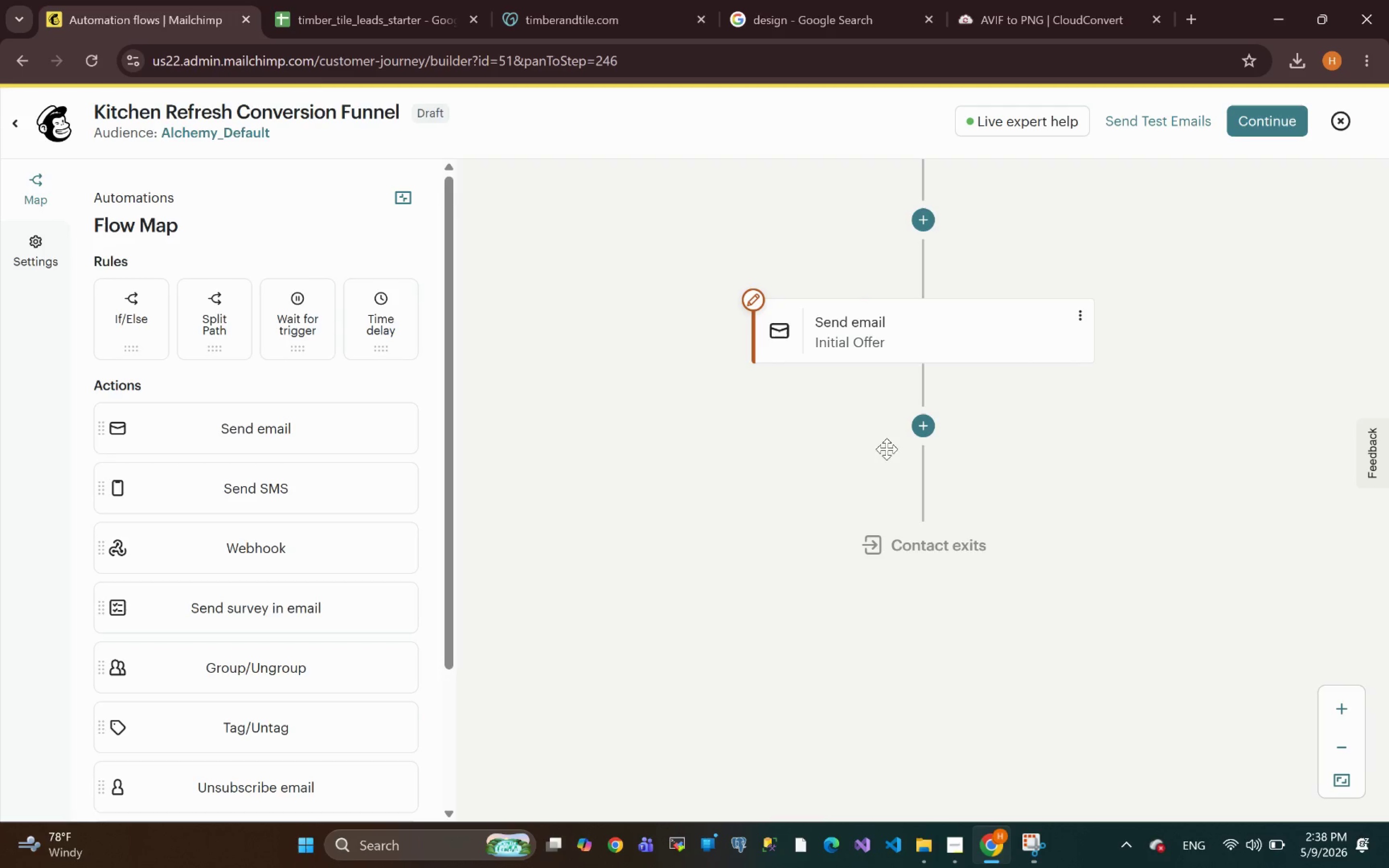 
wait(52.03)
 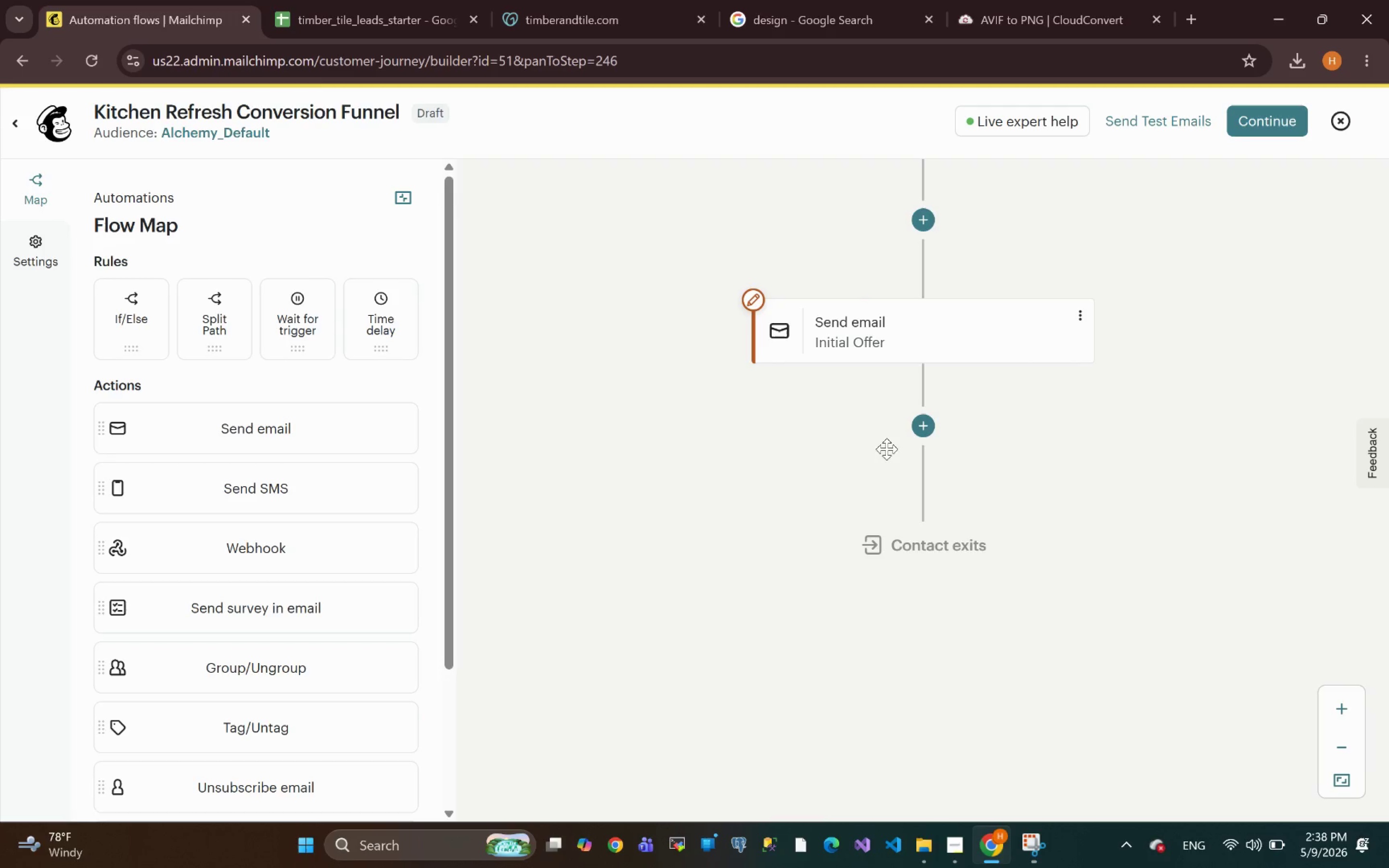 
left_click([956, 849])